 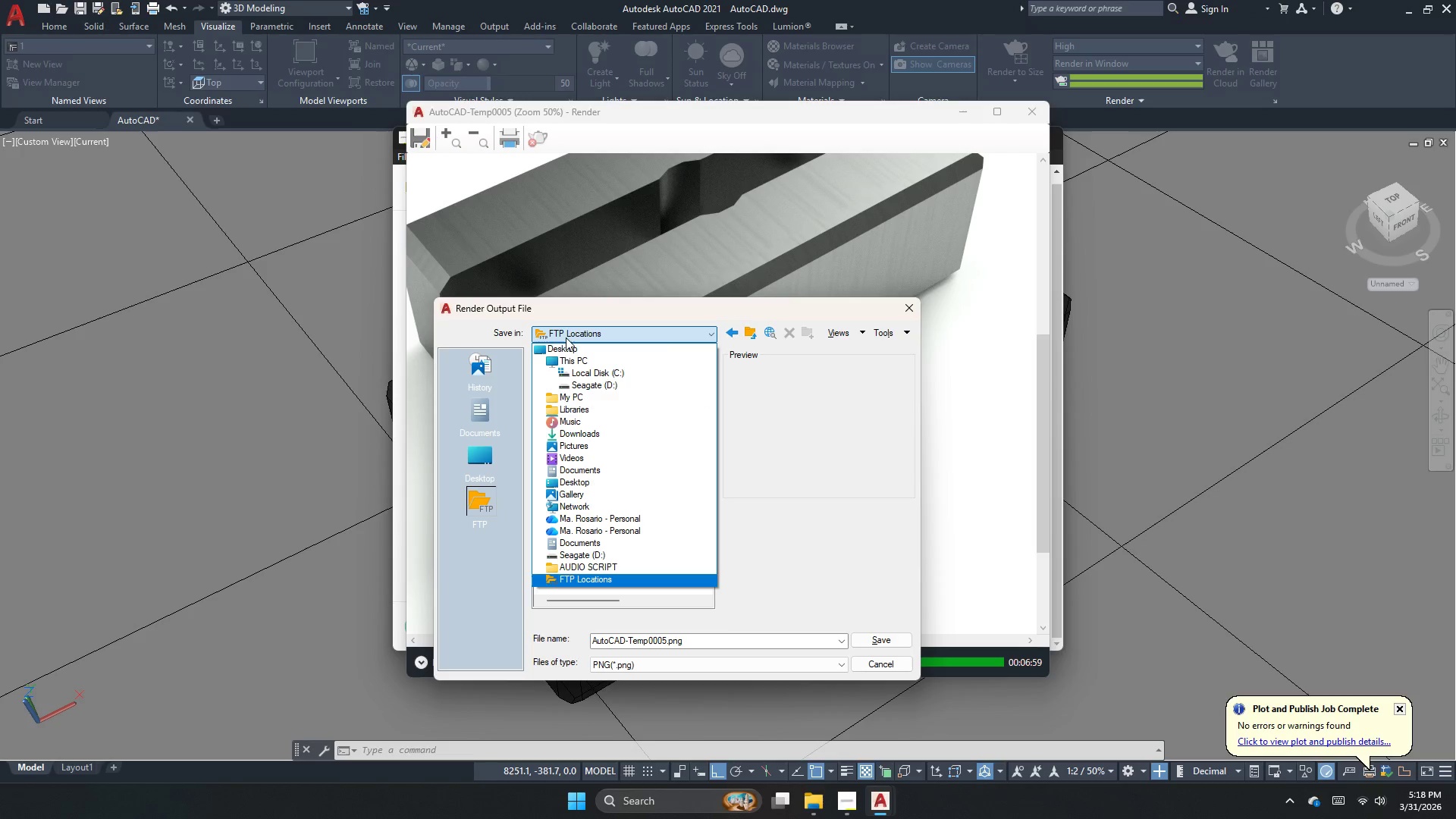 
left_click([588, 387])
 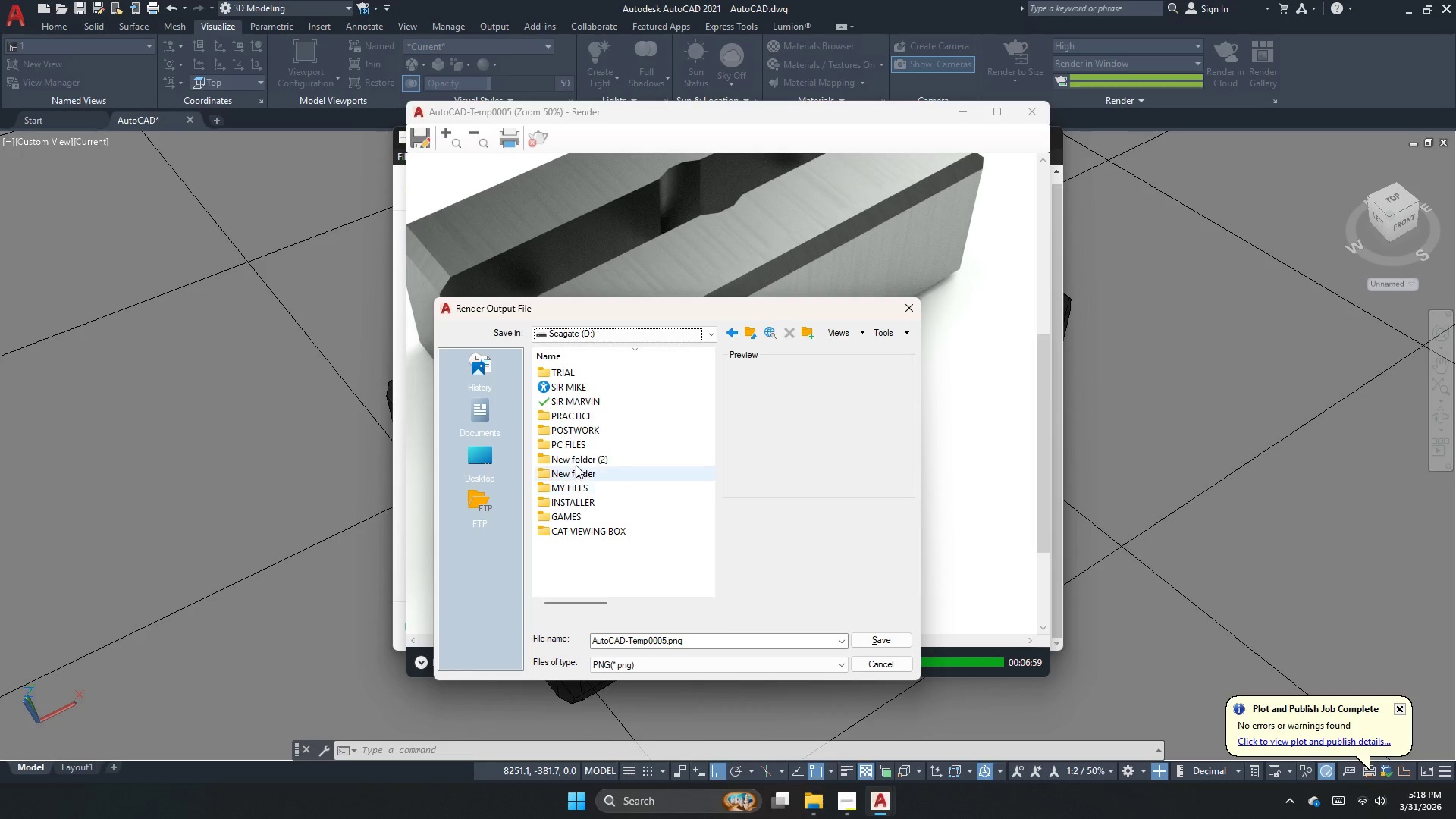 
double_click([579, 428])
 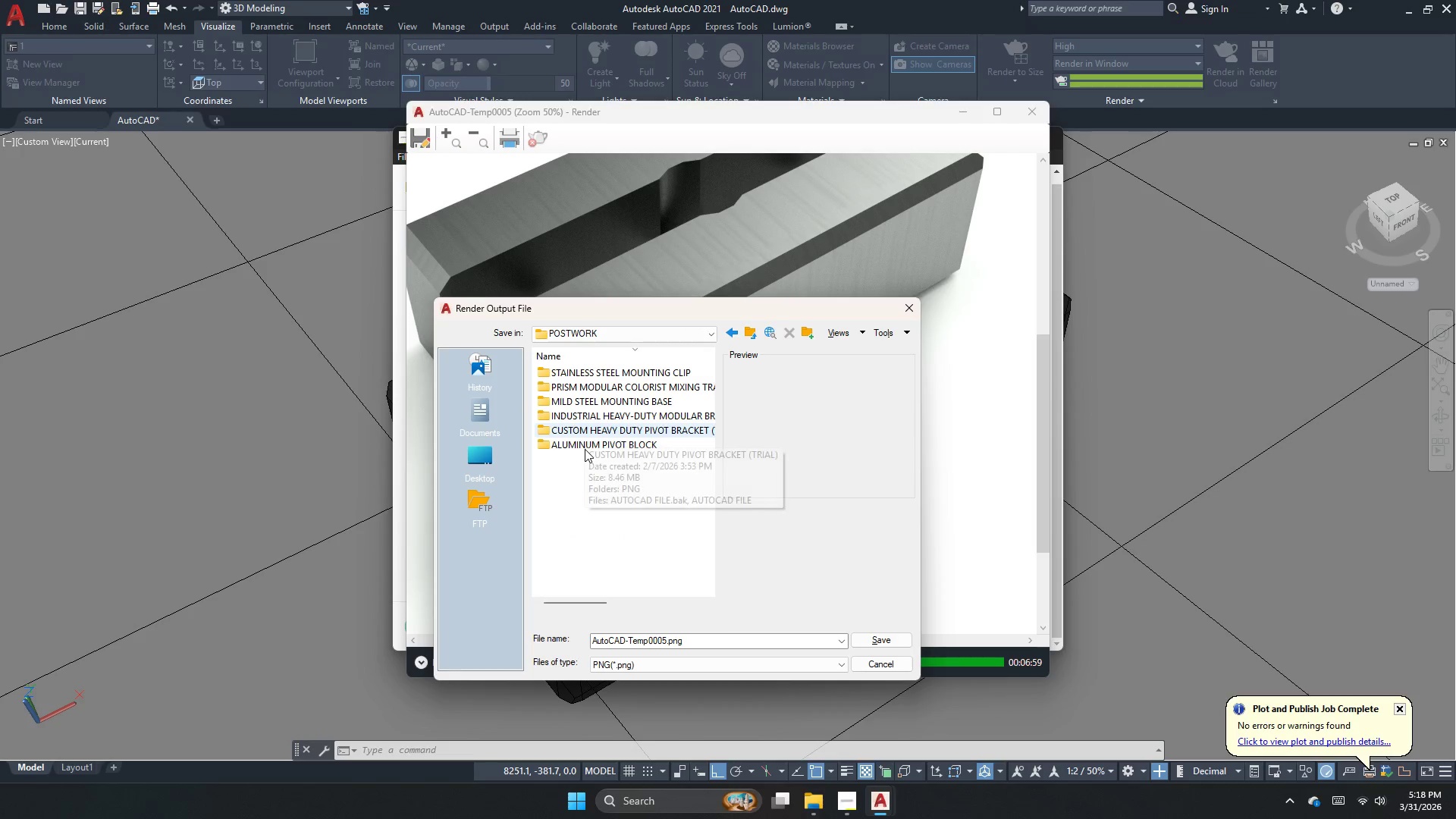 
double_click([588, 445])
 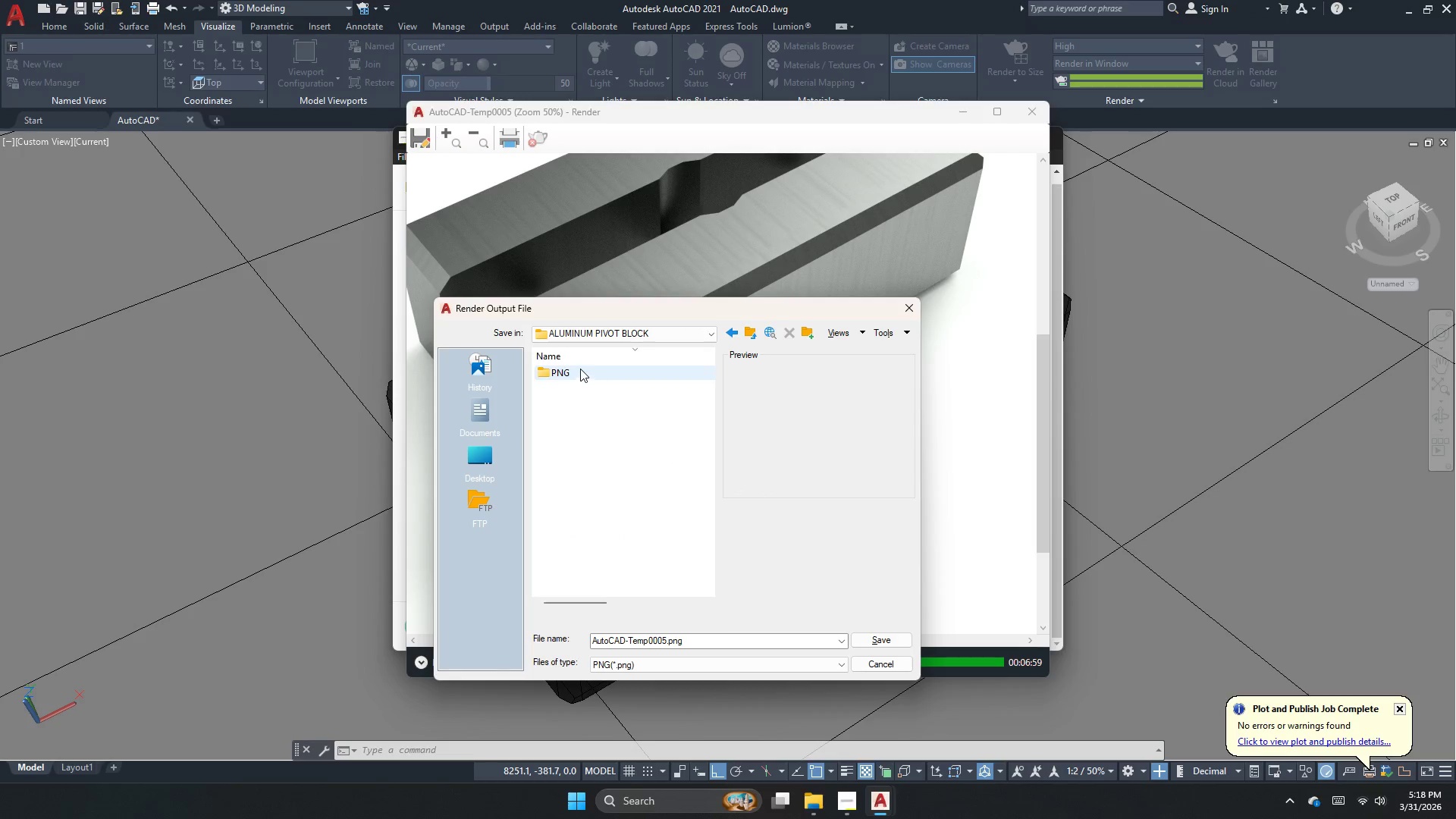 
double_click([579, 369])
 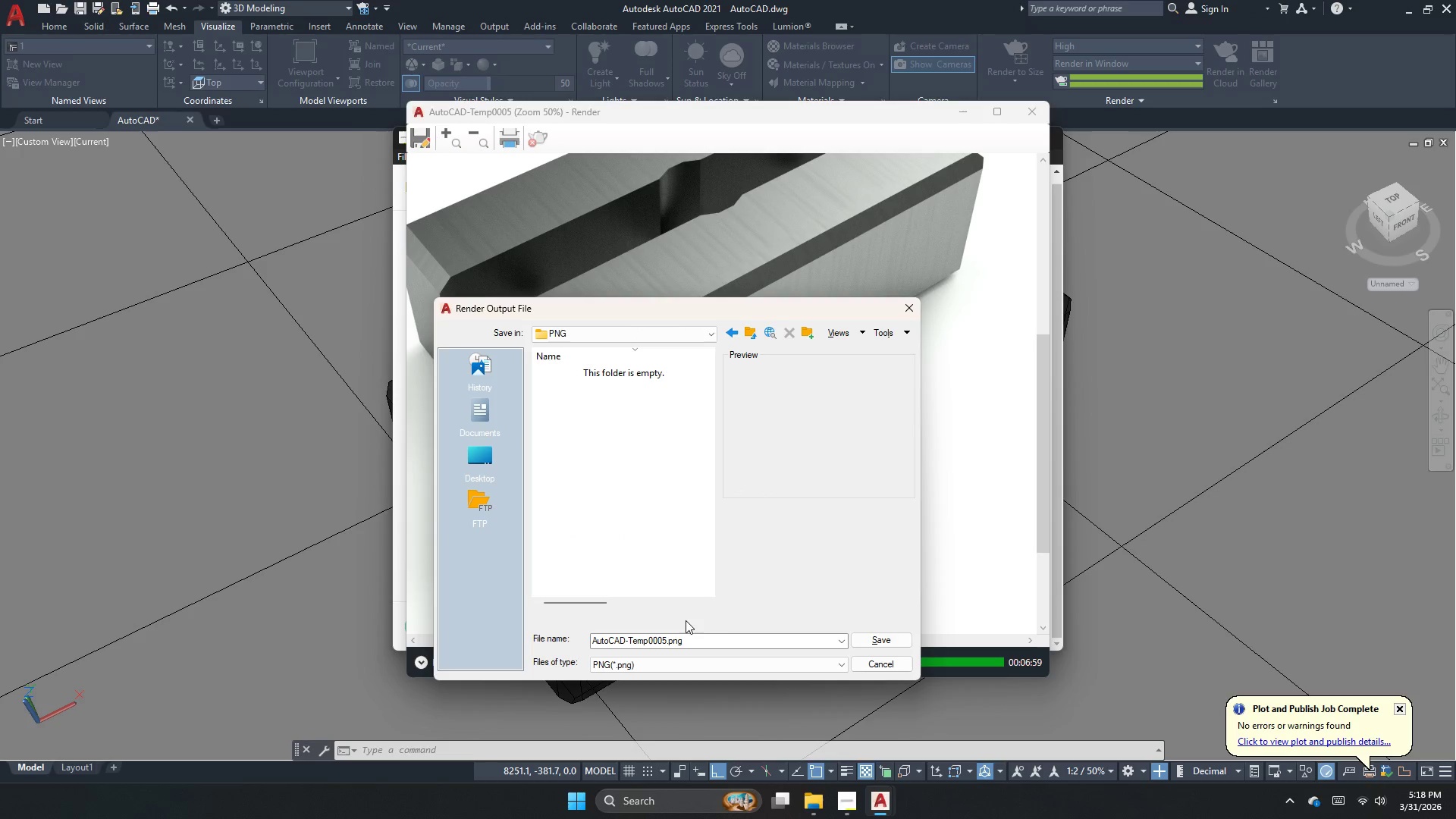 
left_click([675, 644])
 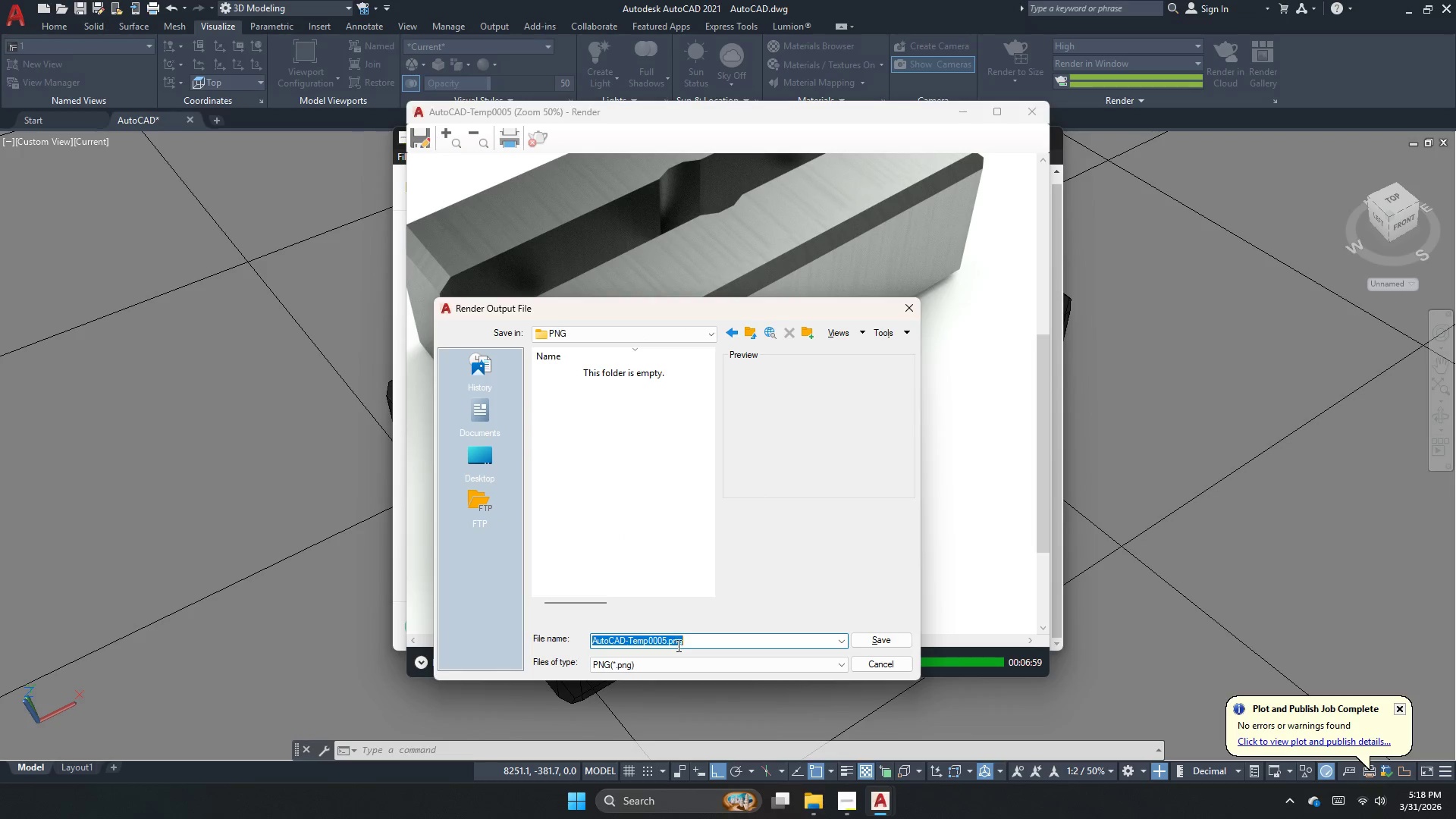 
key(Control+V)
 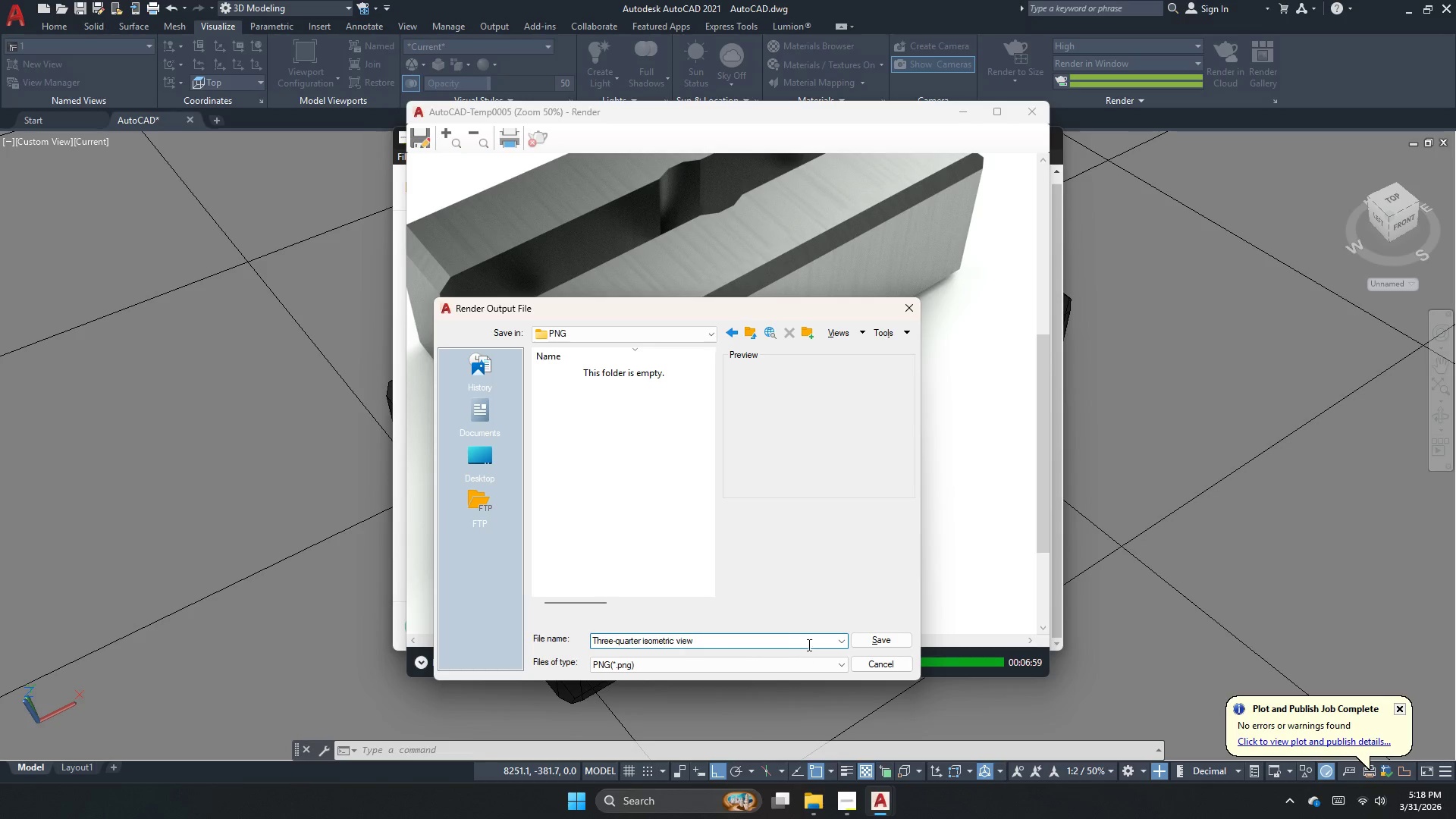 
left_click([858, 636])
 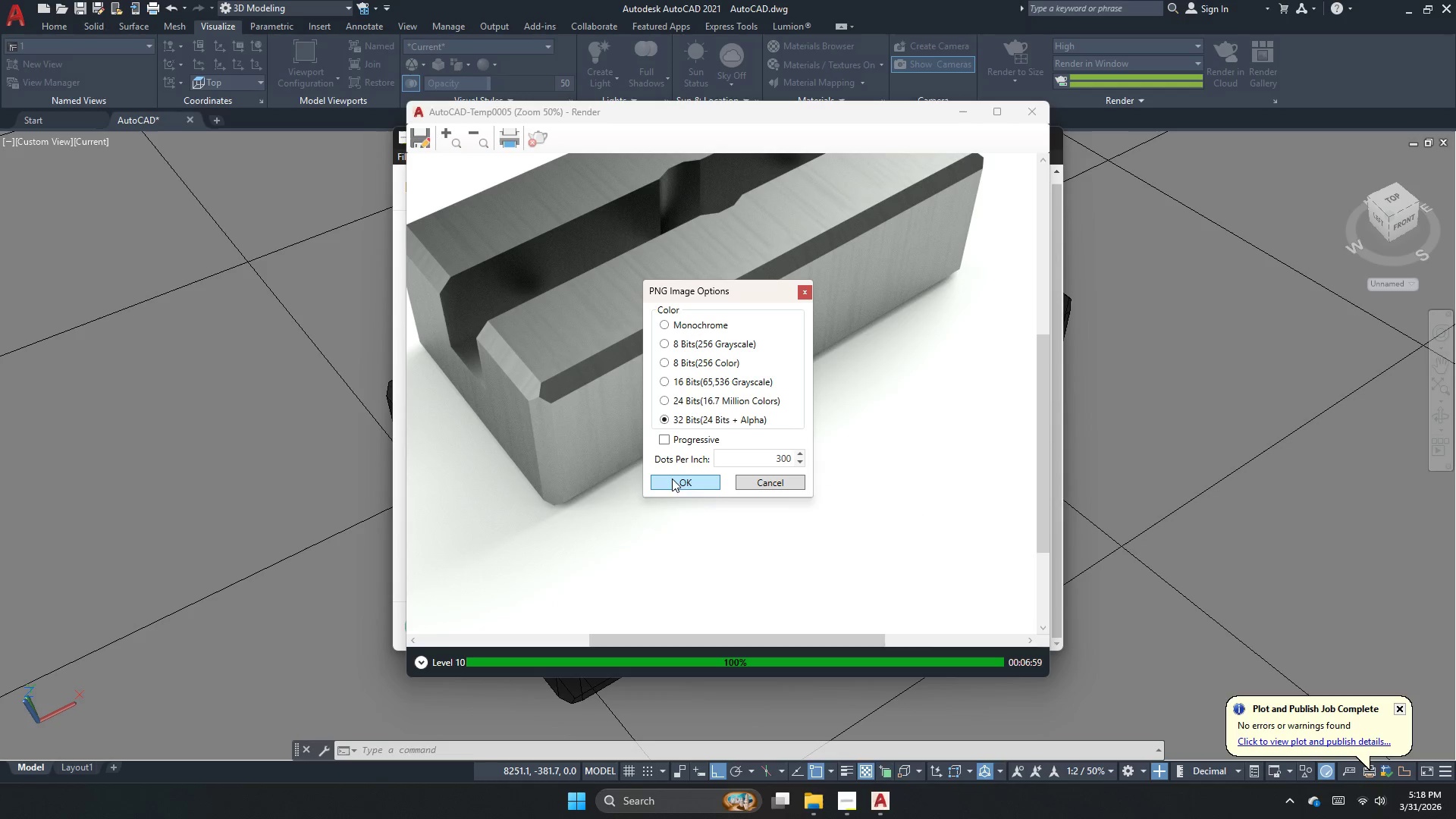 
double_click([679, 487])
 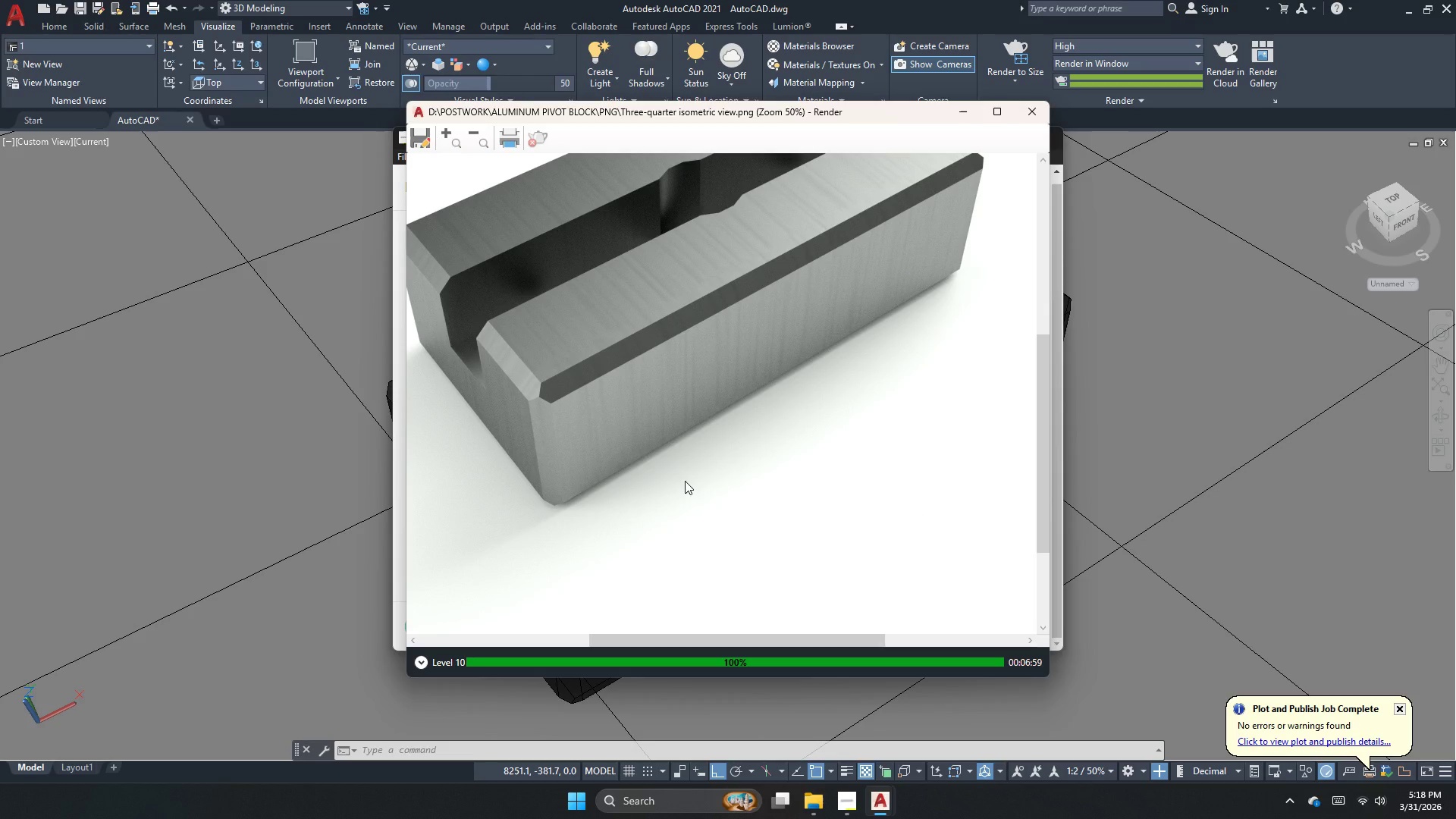 
scroll: coordinate [685, 481], scroll_direction: down, amount: 2.0
 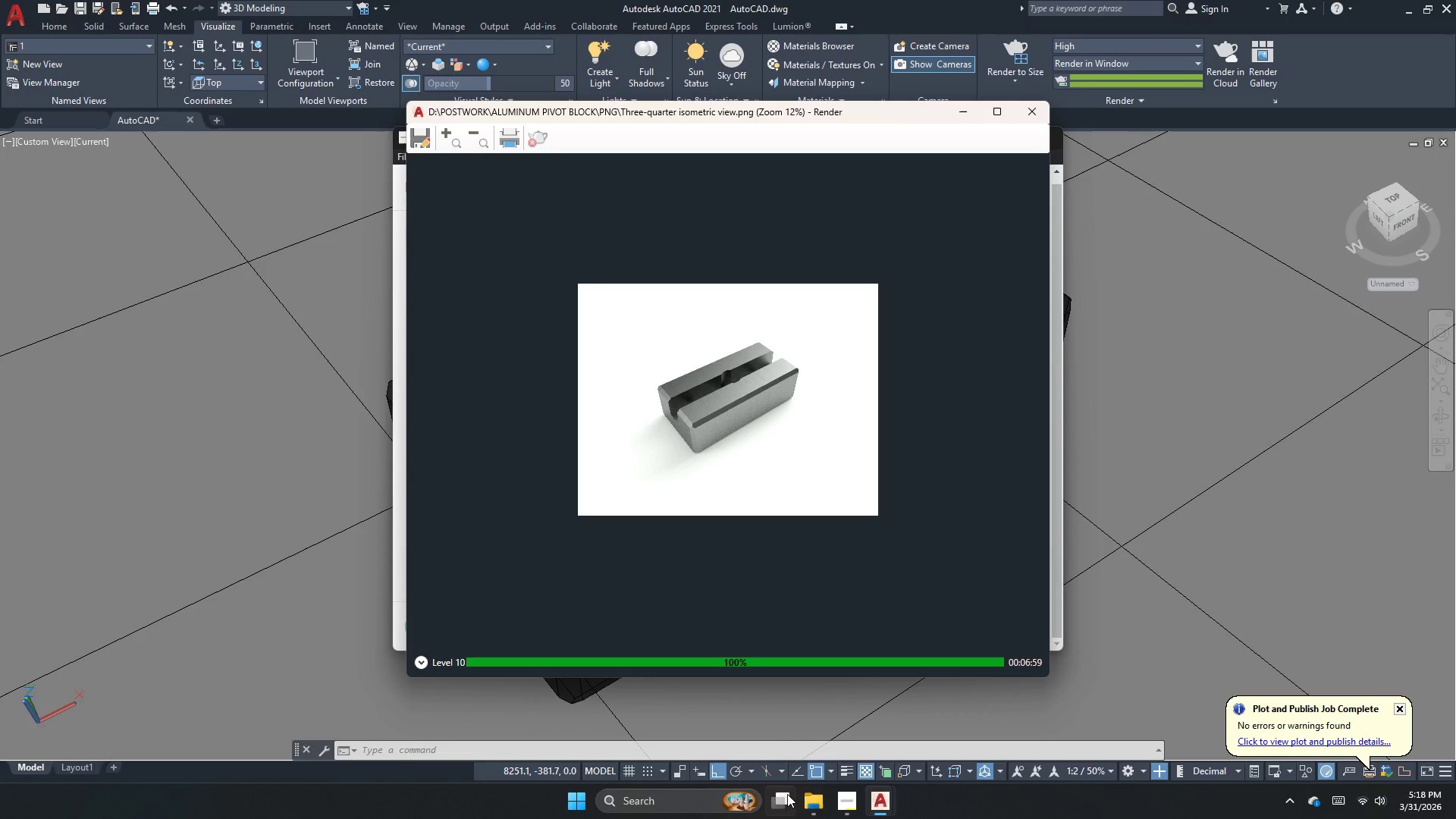 
left_click([799, 797])
 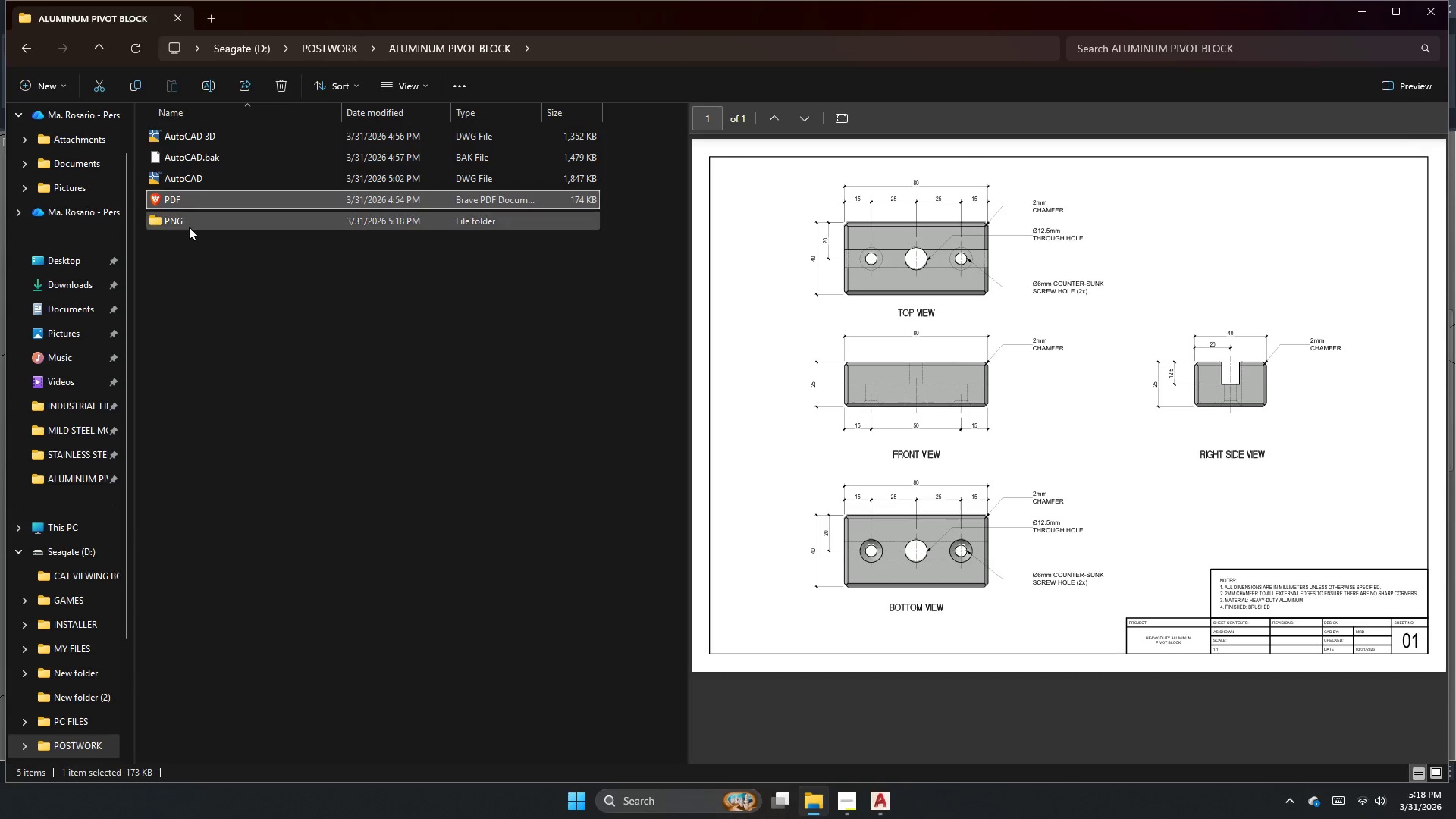 
double_click([193, 222])
 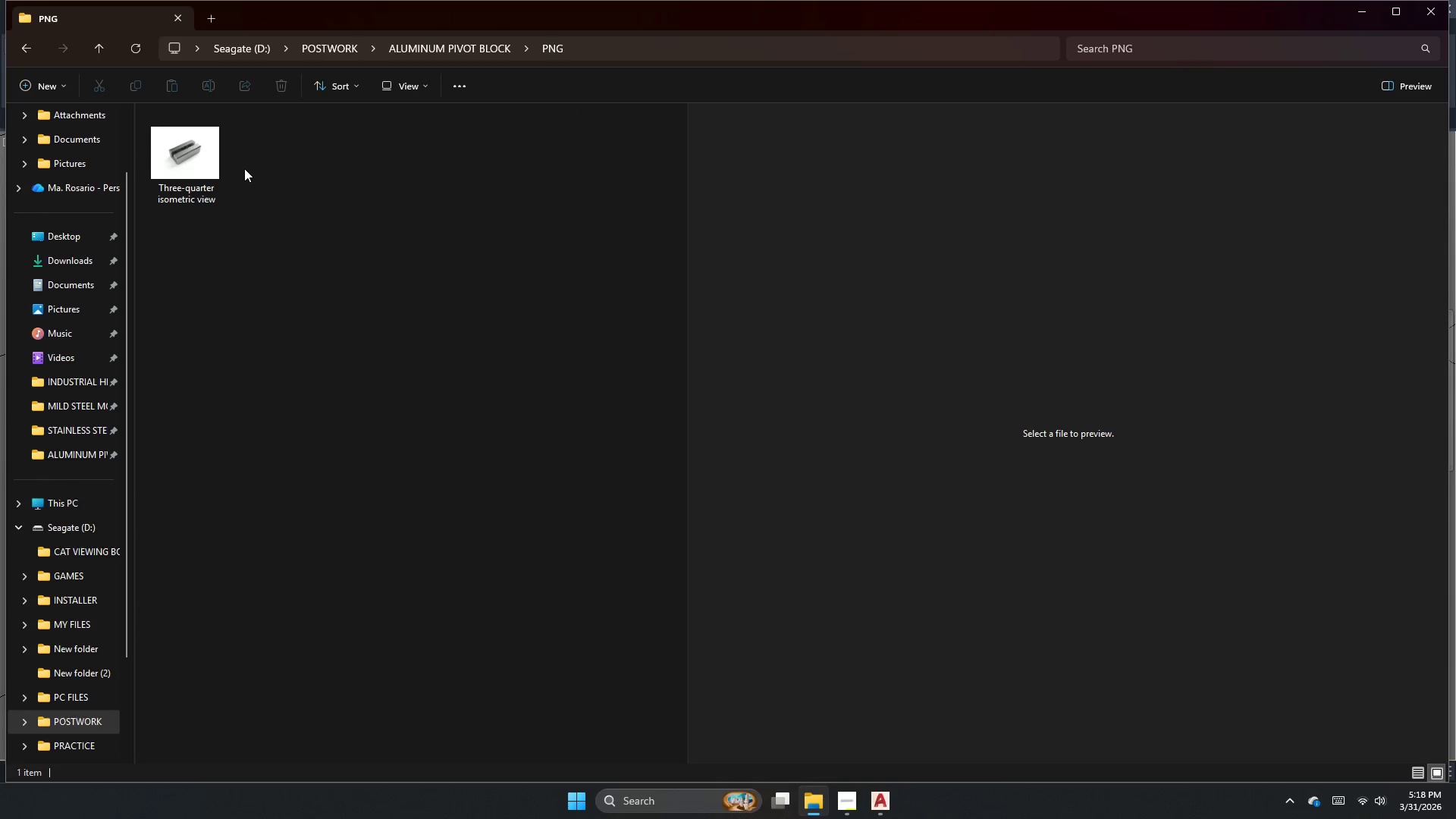 
left_click([176, 162])
 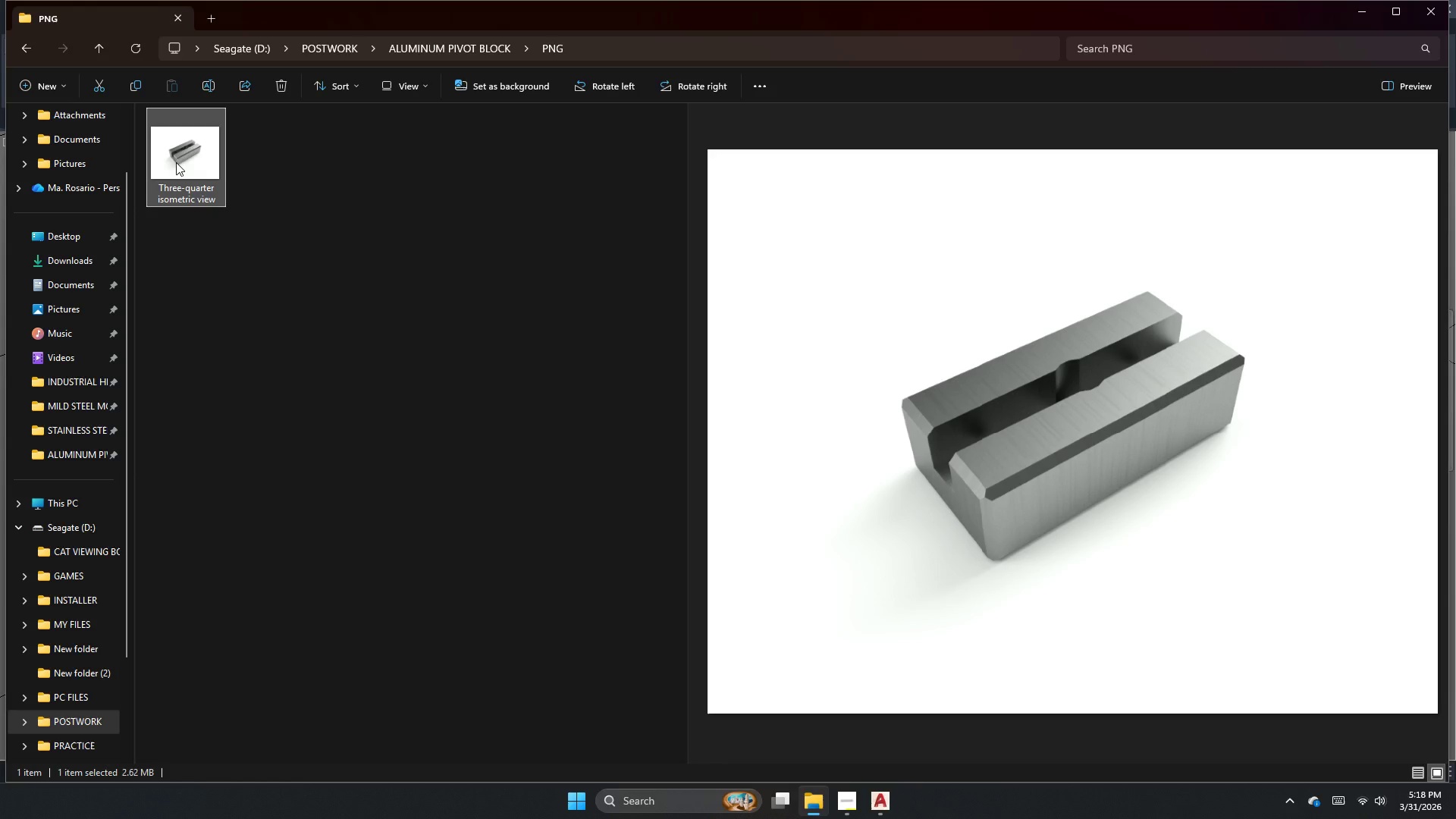 
 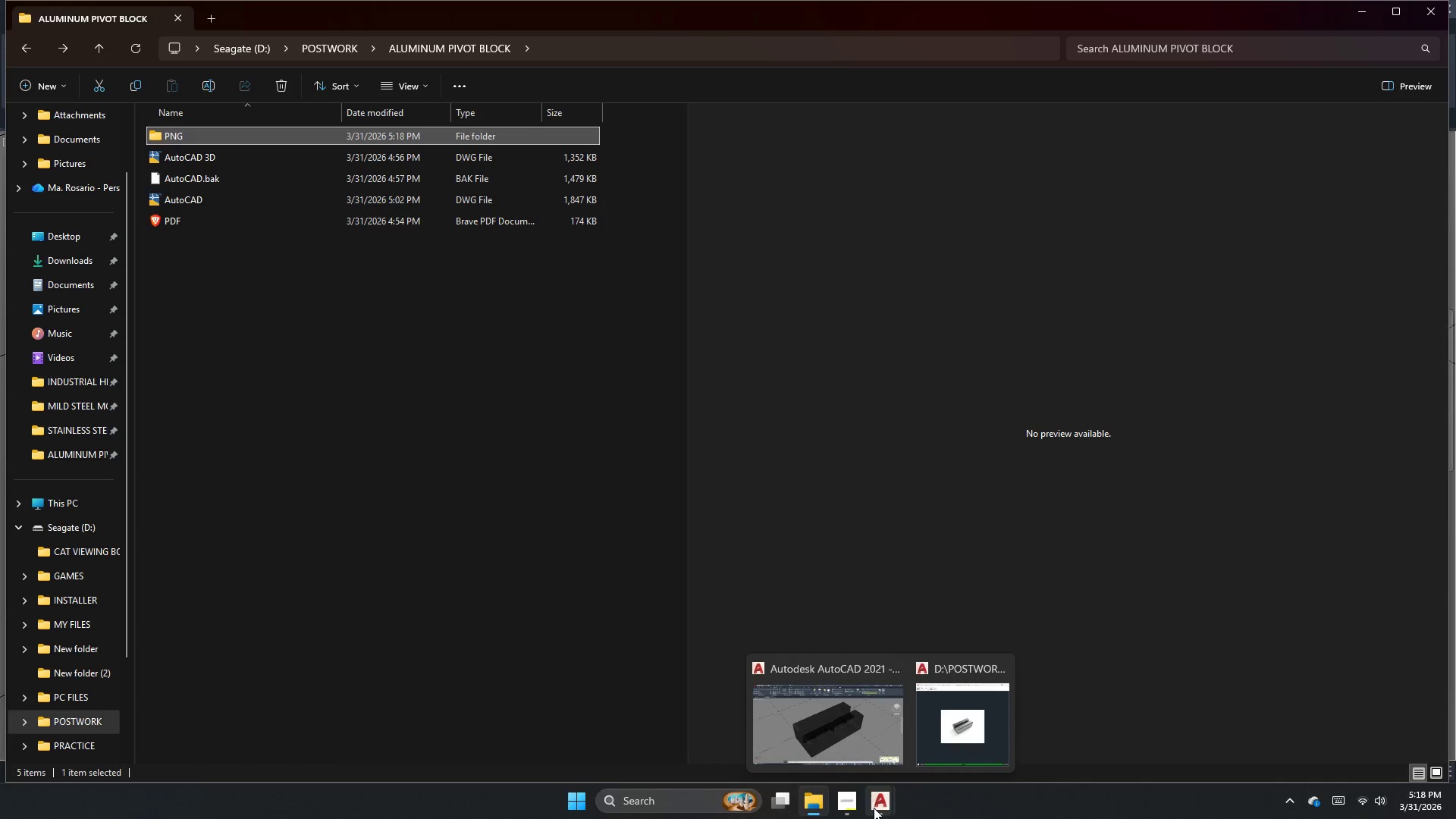 
left_click([884, 728])
 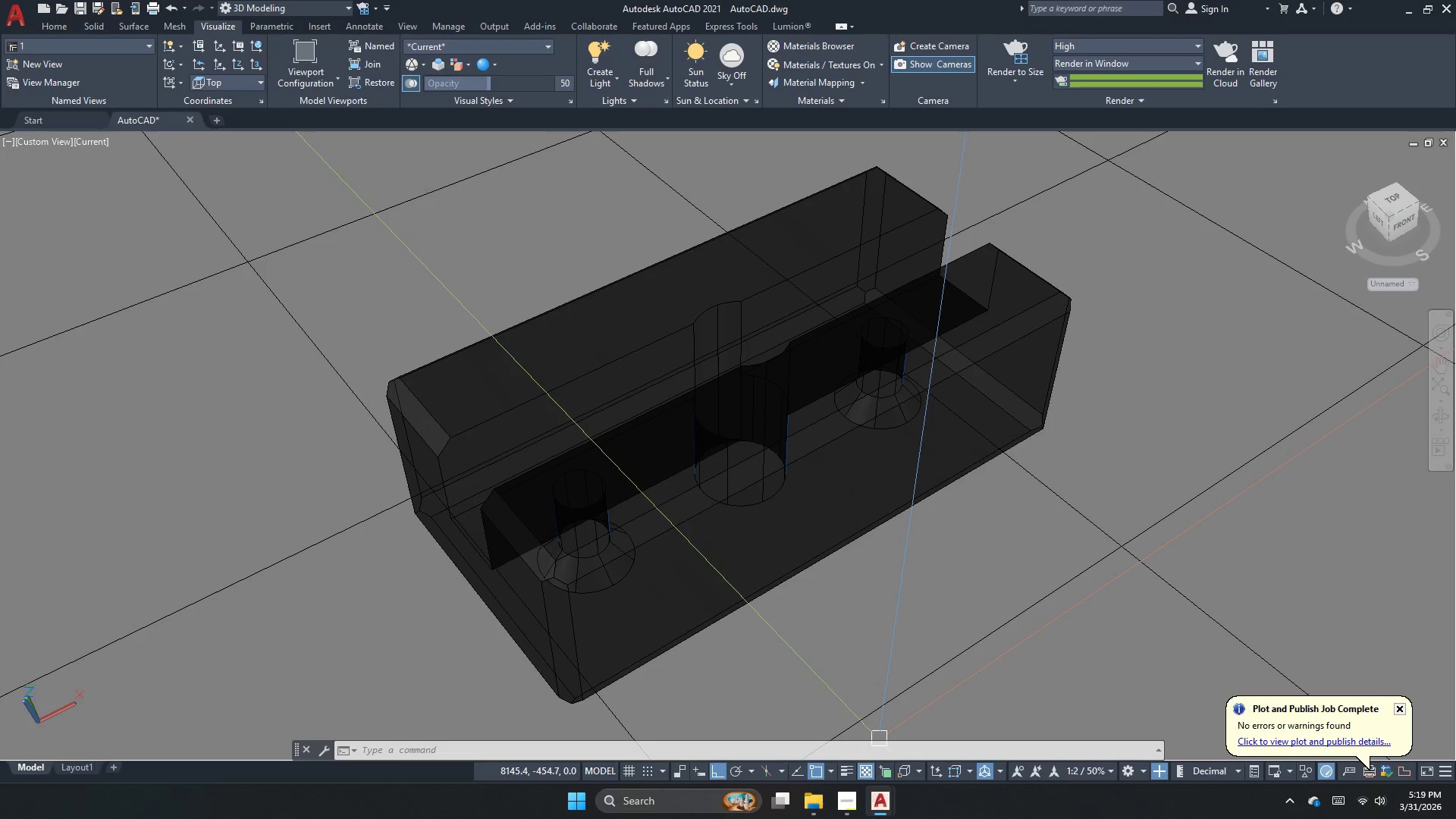 
left_click([885, 818])
 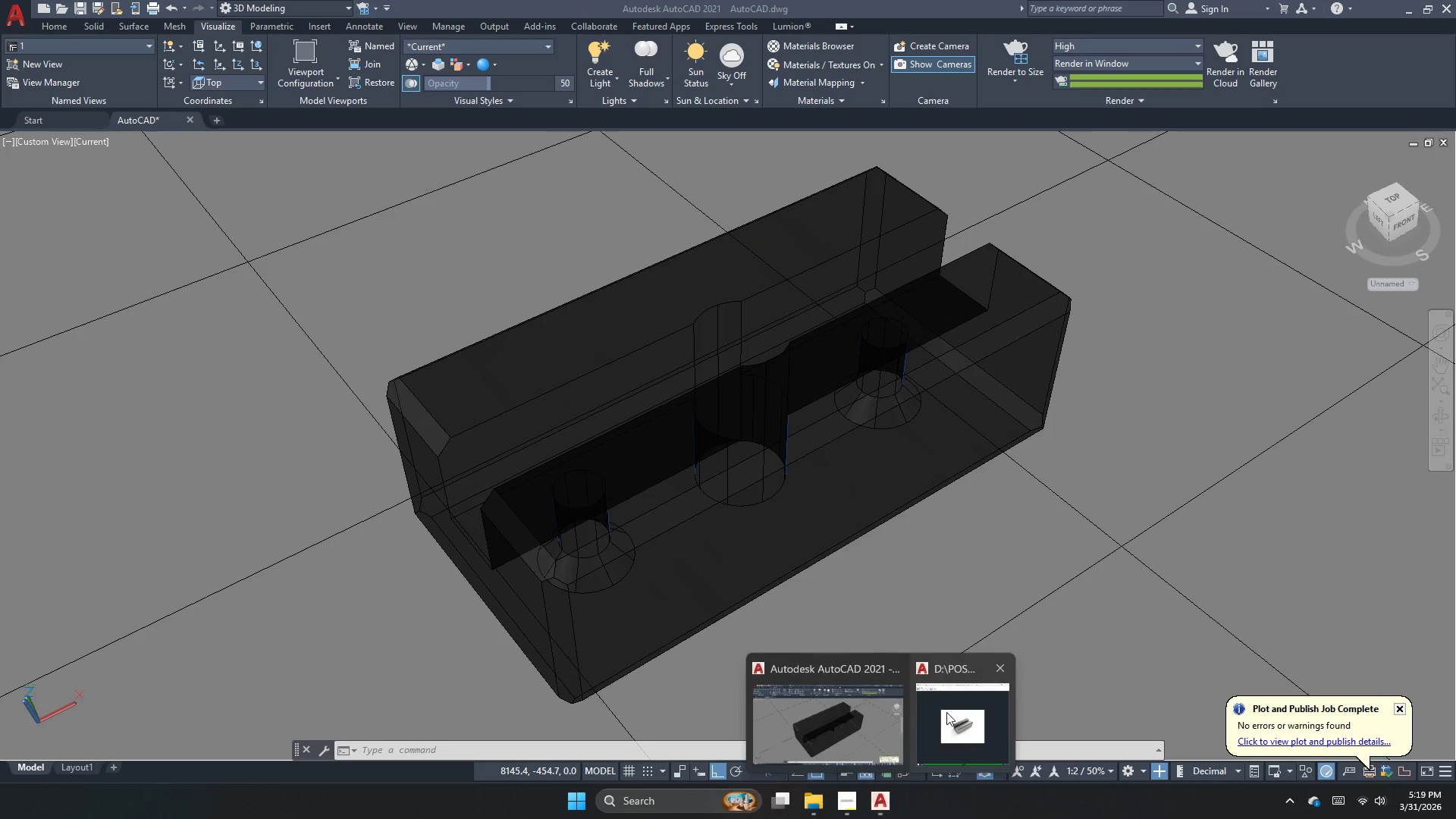 
left_click([946, 712])
 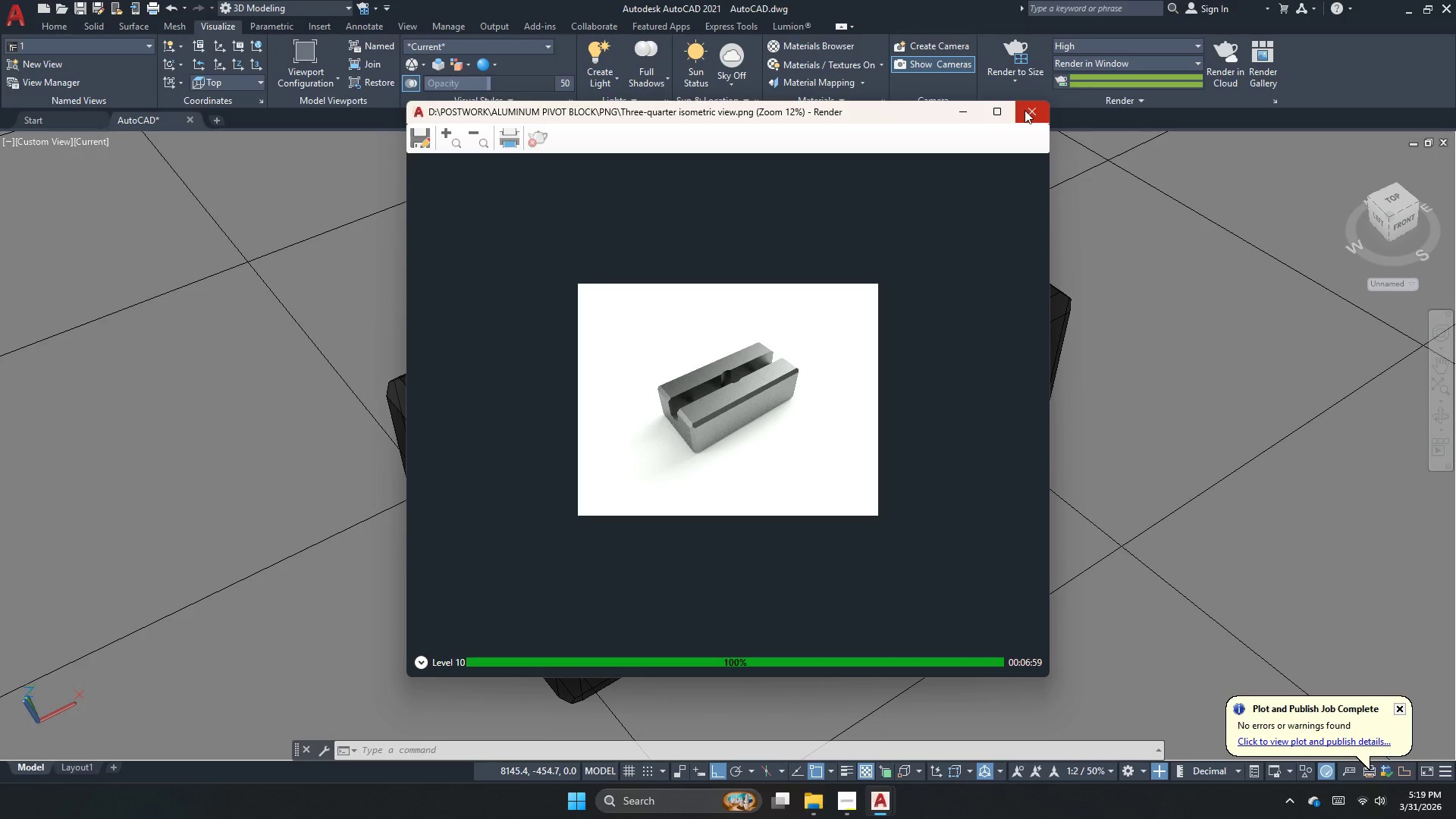 
left_click([1025, 110])
 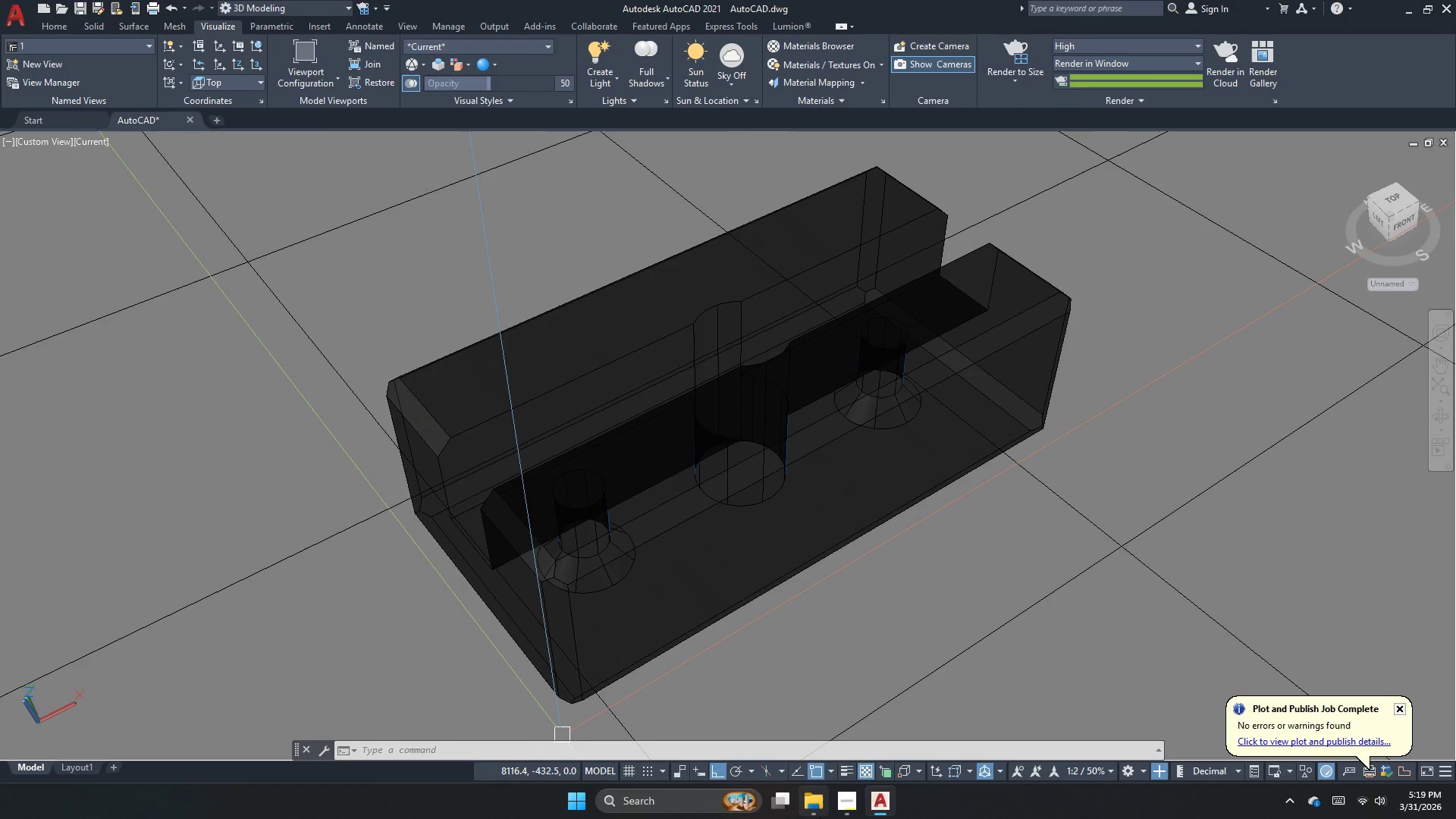 
left_click([804, 812])
 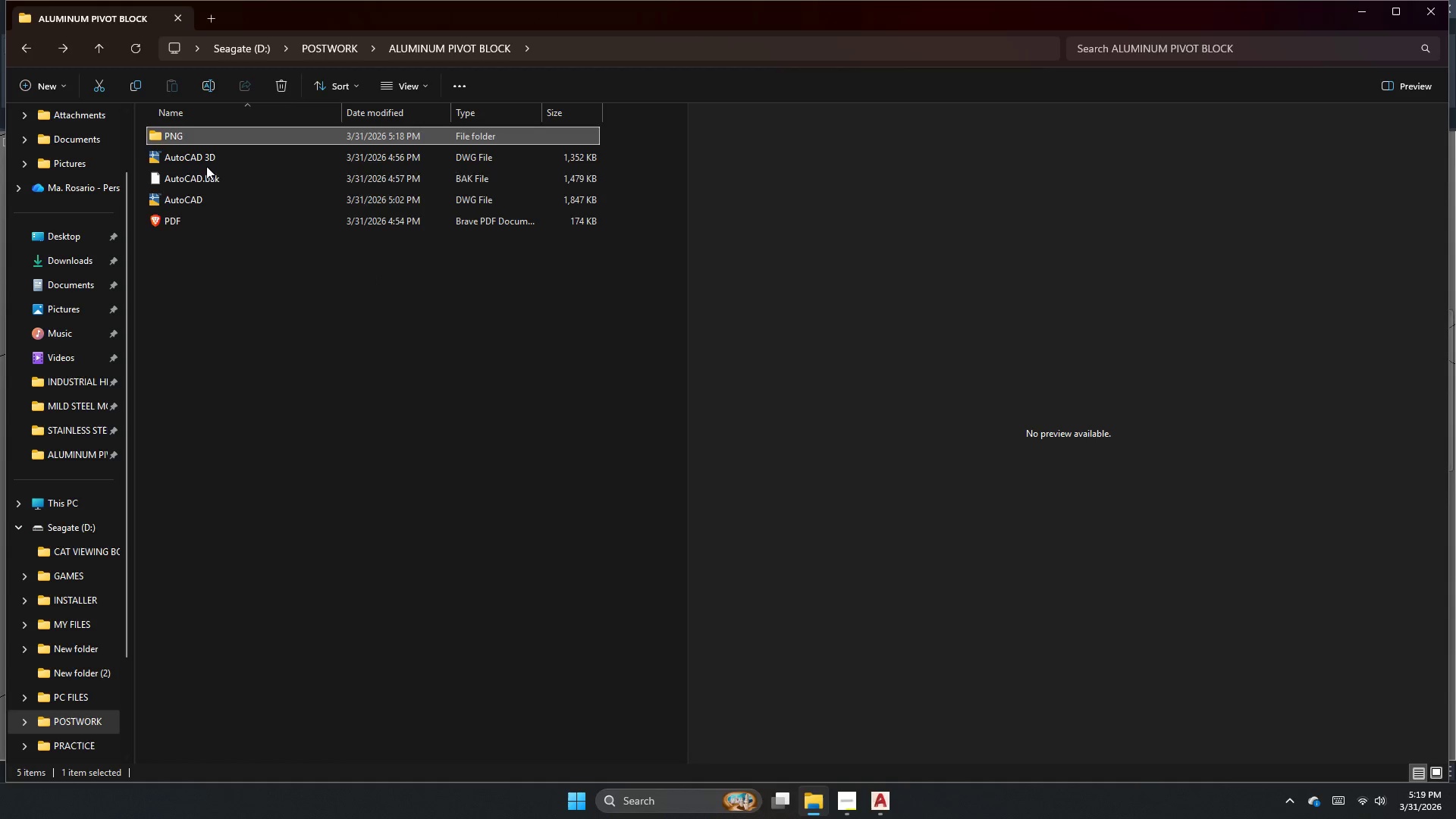 
double_click([205, 201])
 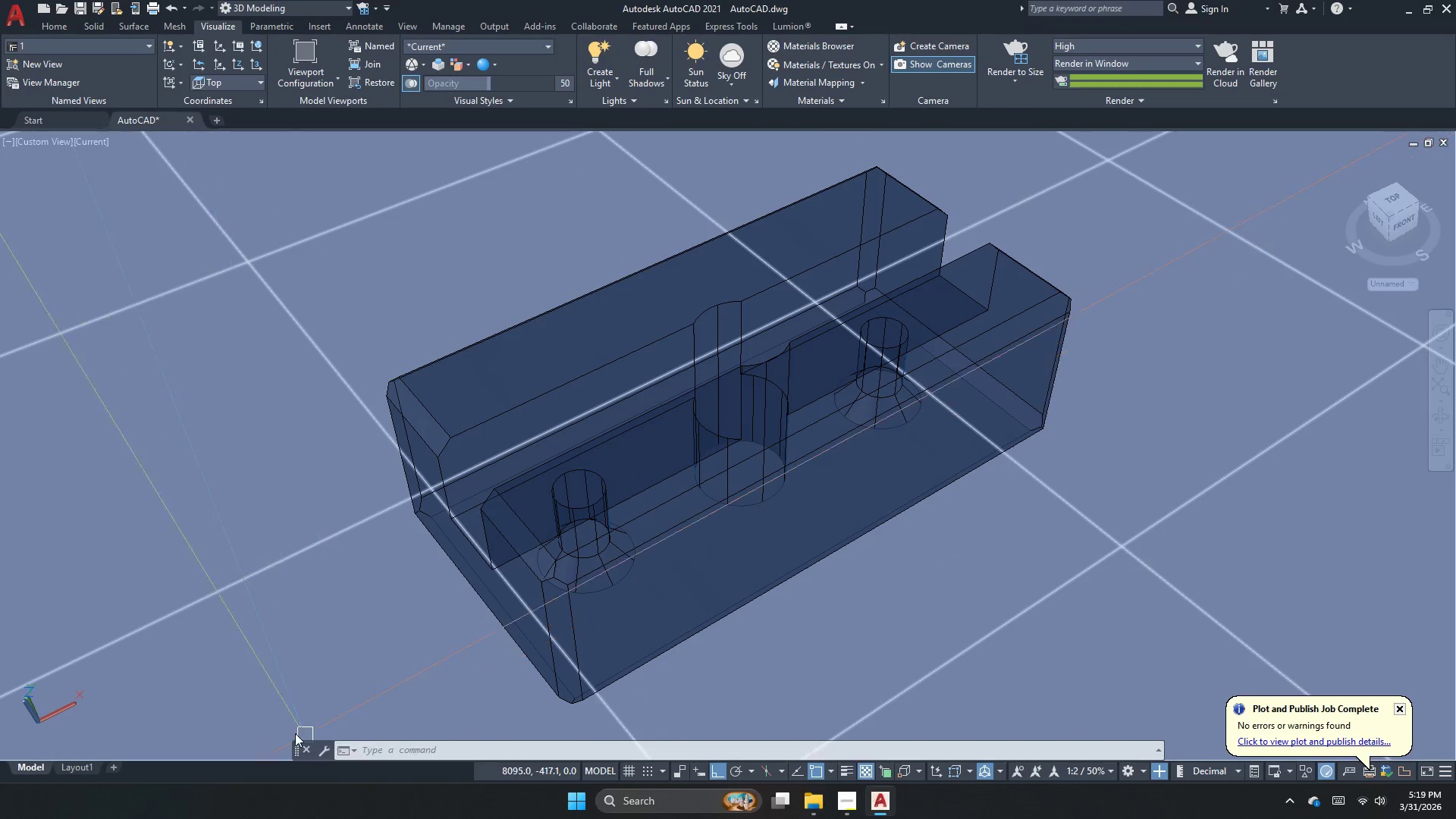 
left_click([322, 481])
 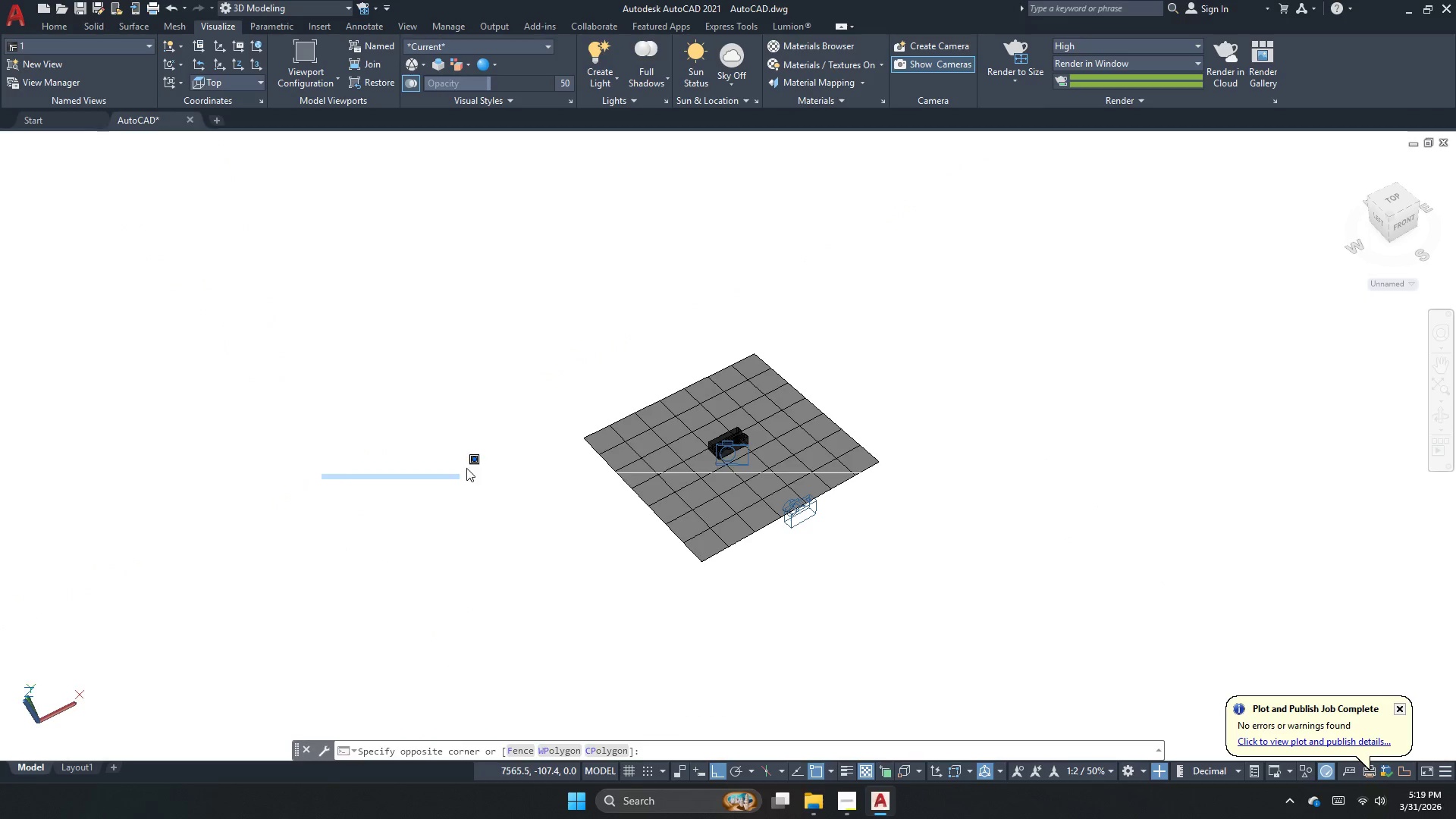 
scroll: coordinate [347, 456], scroll_direction: down, amount: 3.0
 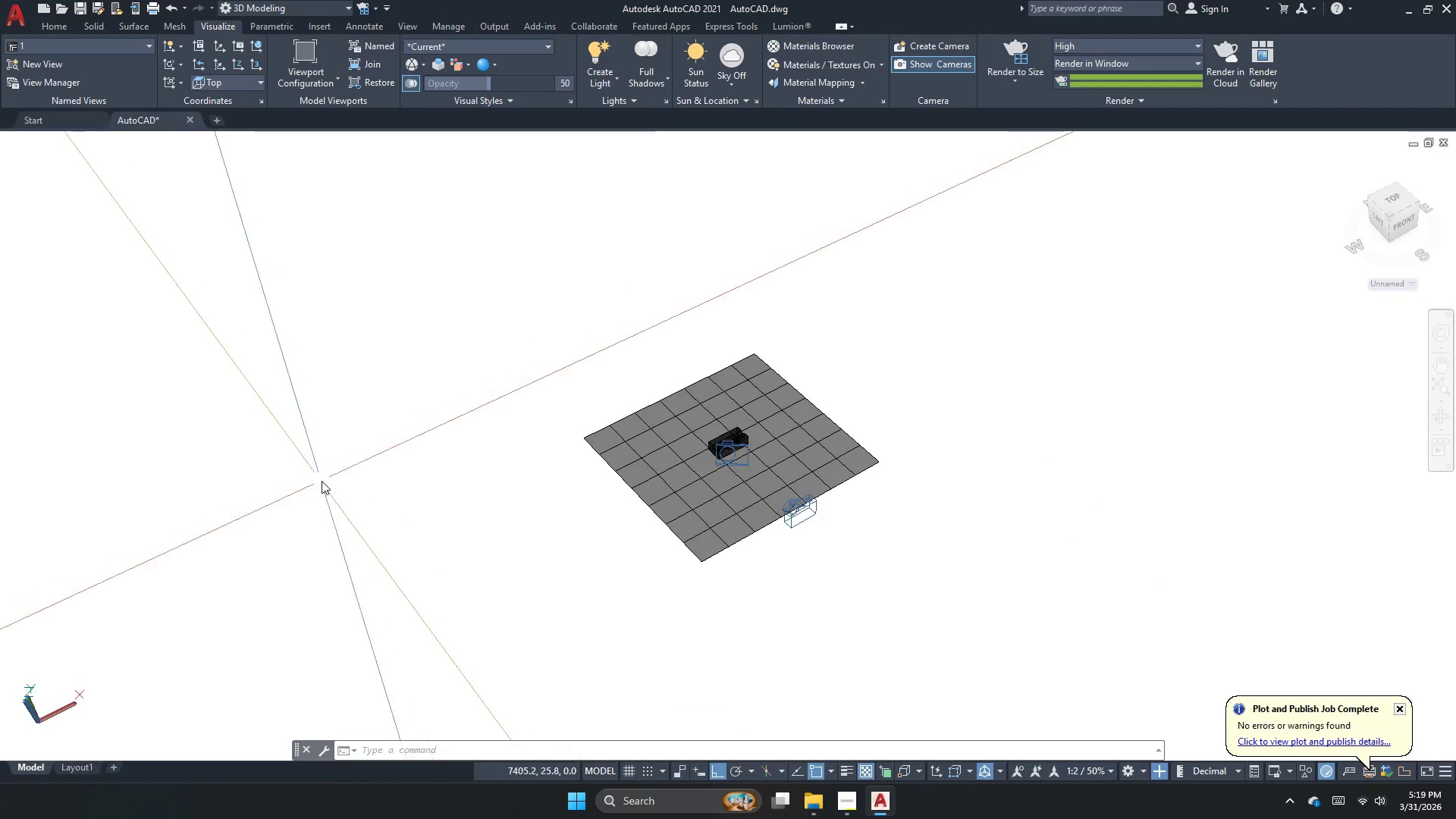 
left_click_drag(start_coordinate=[510, 452], to_coordinate=[514, 453])
 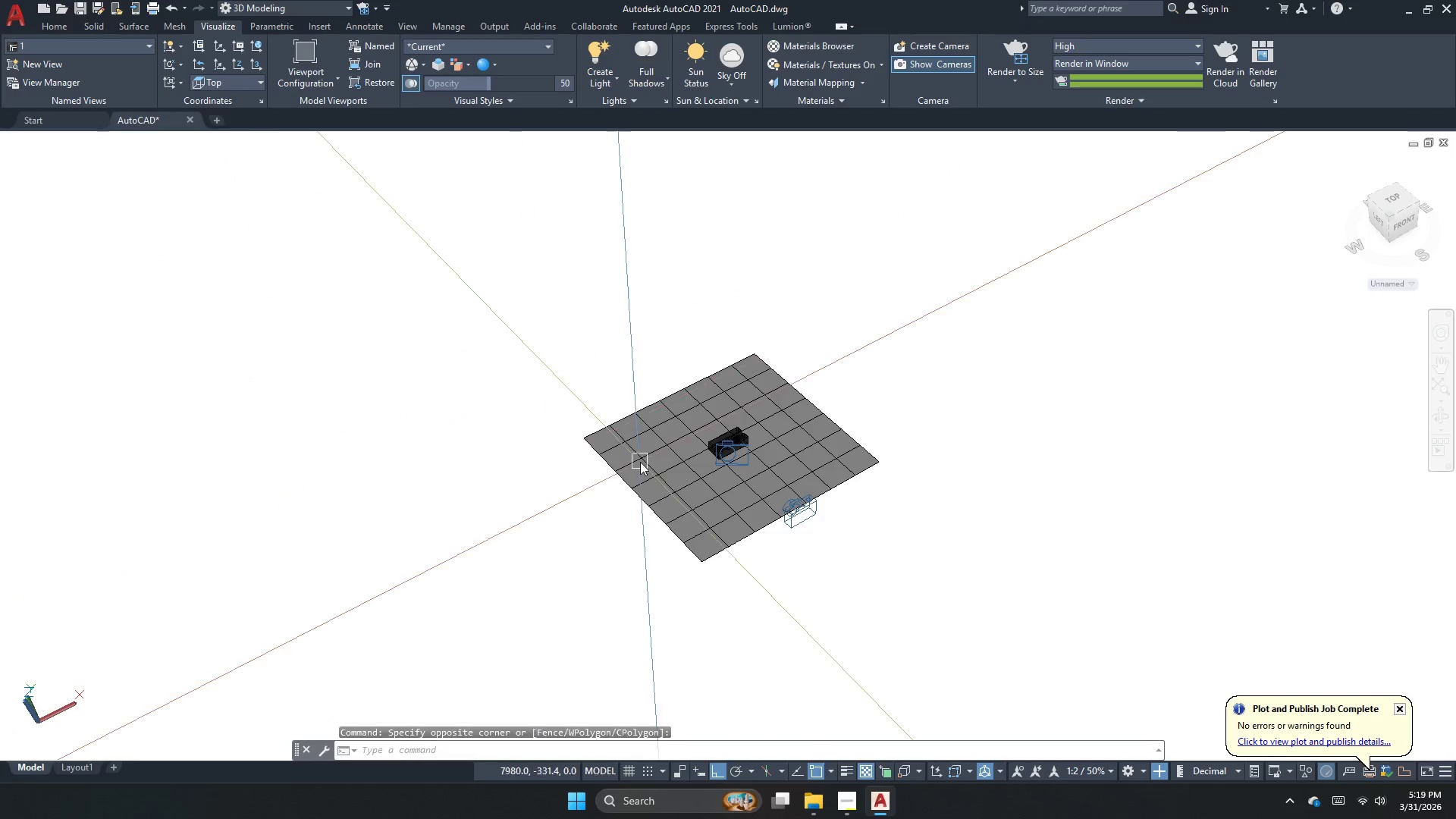 
double_click([640, 462])
 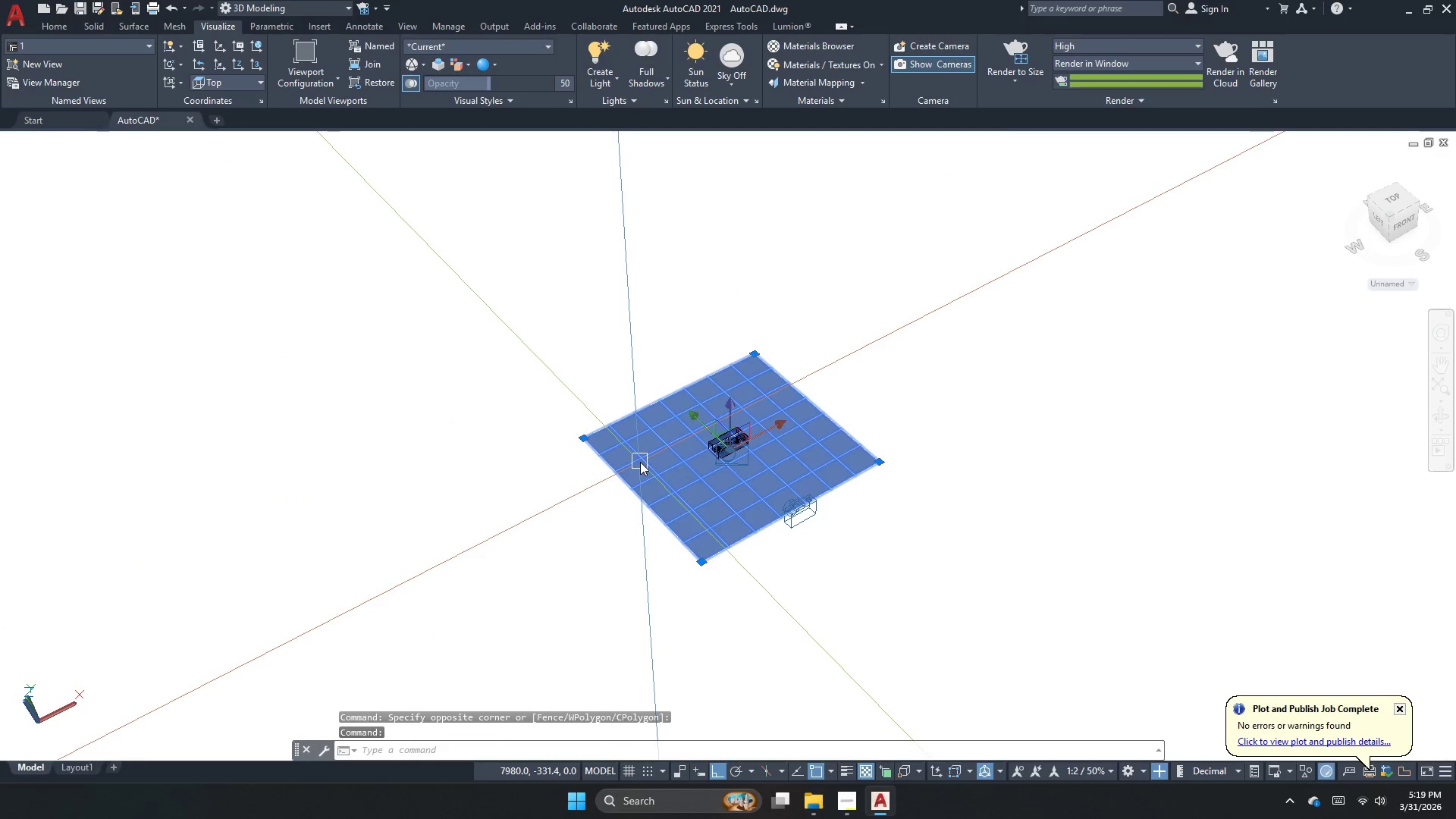 
right_click([640, 462])
 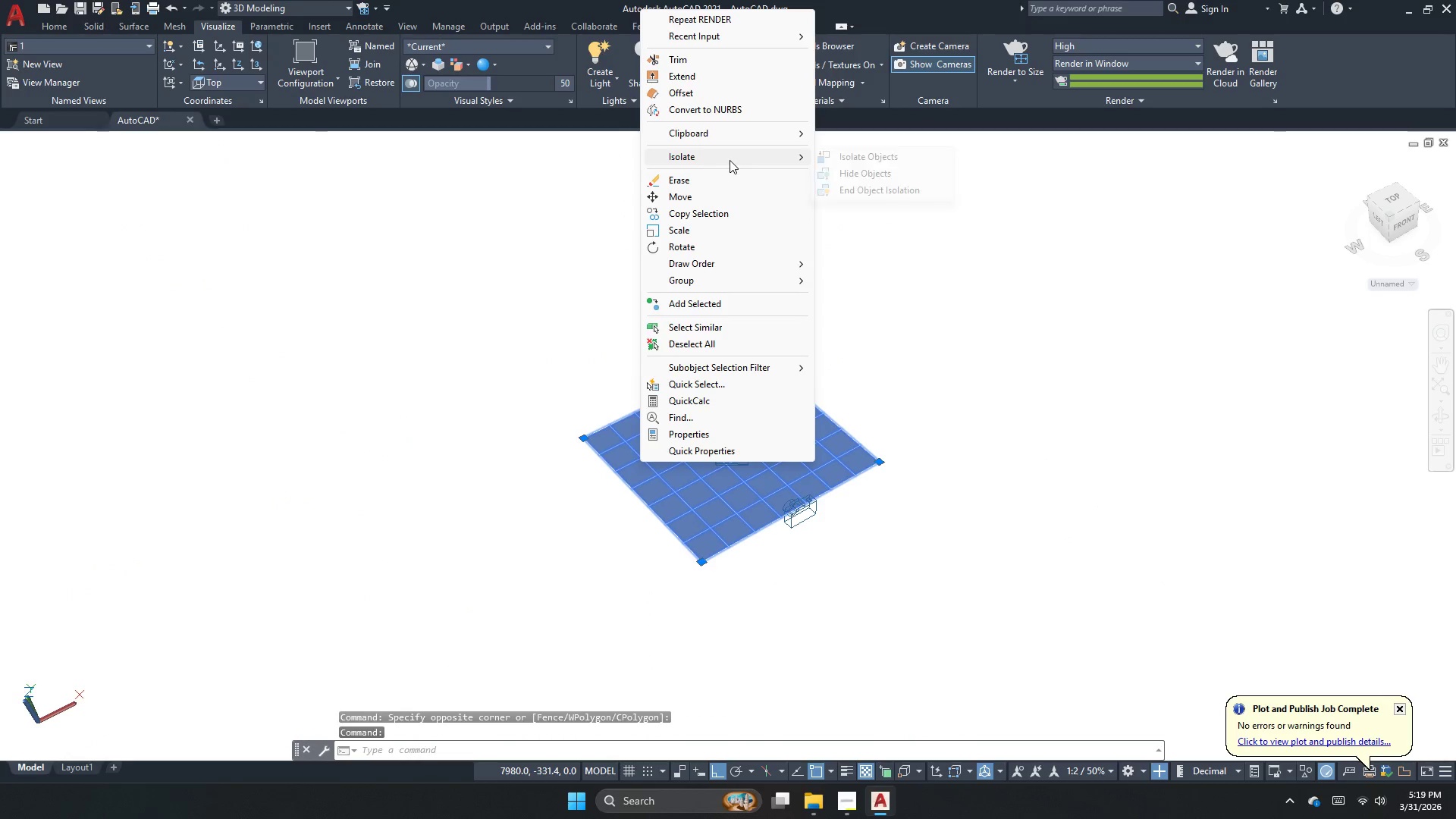 
left_click([864, 178])
 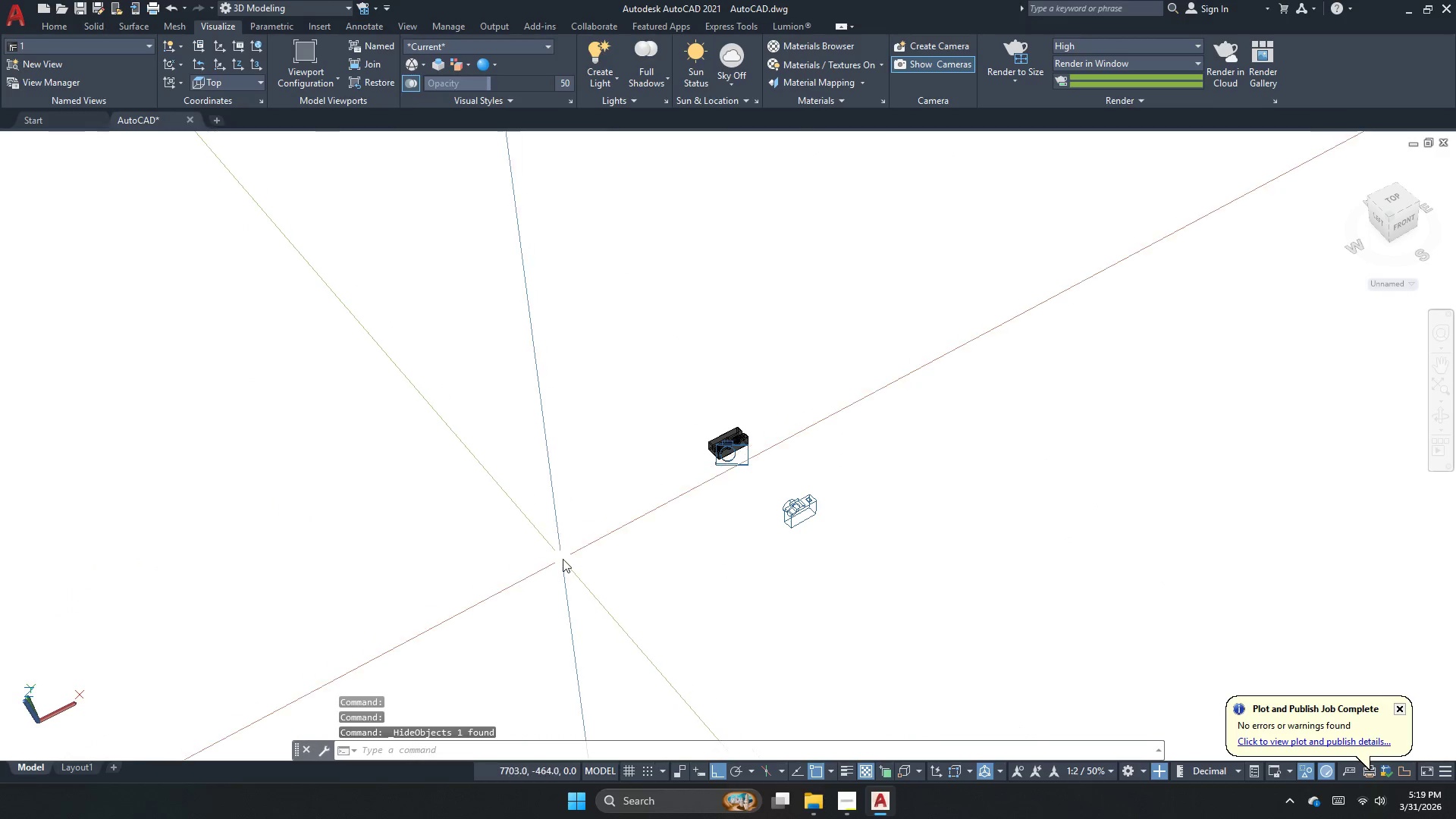 
double_click([563, 559])
 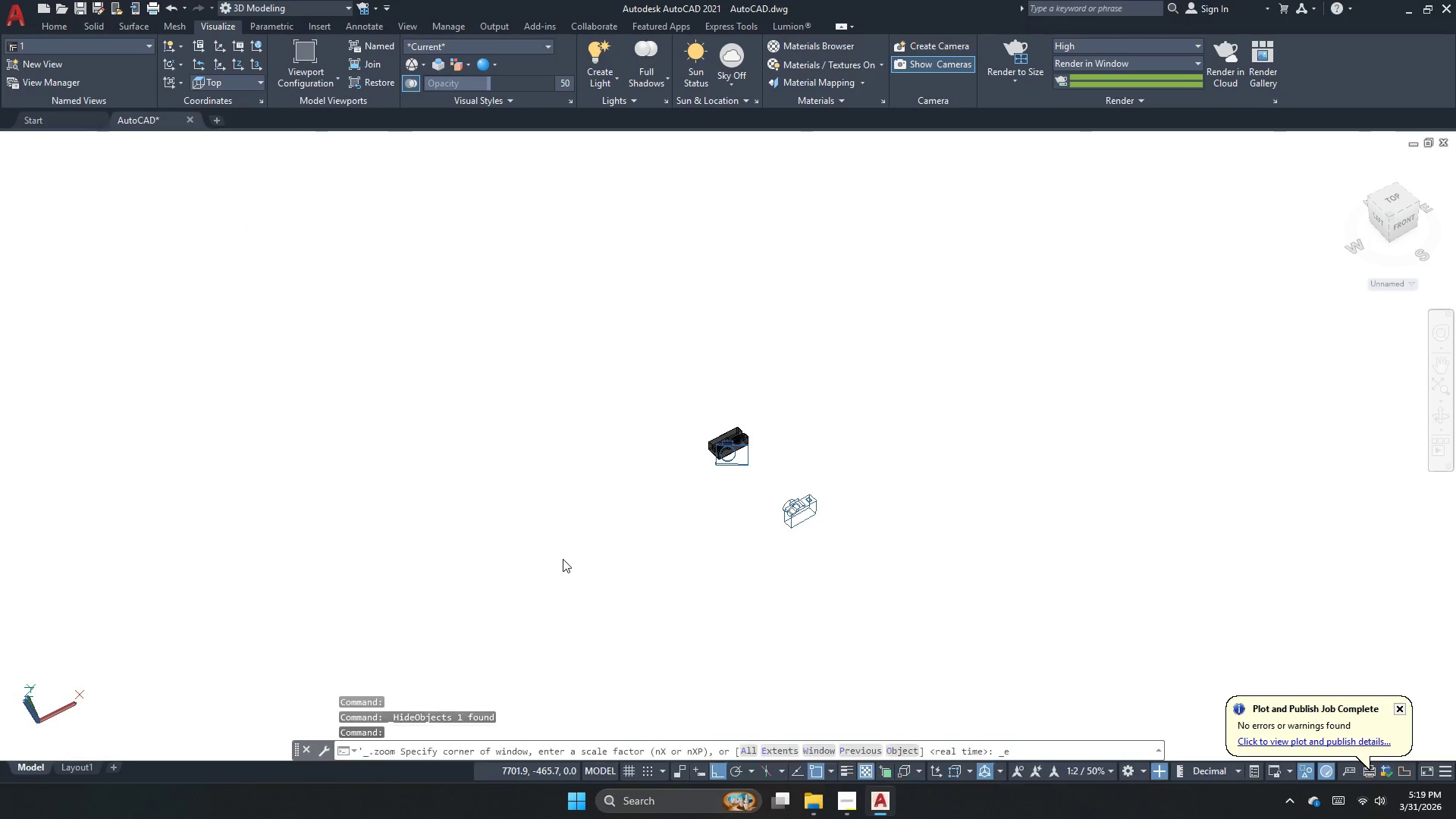 
triple_click([563, 559])
 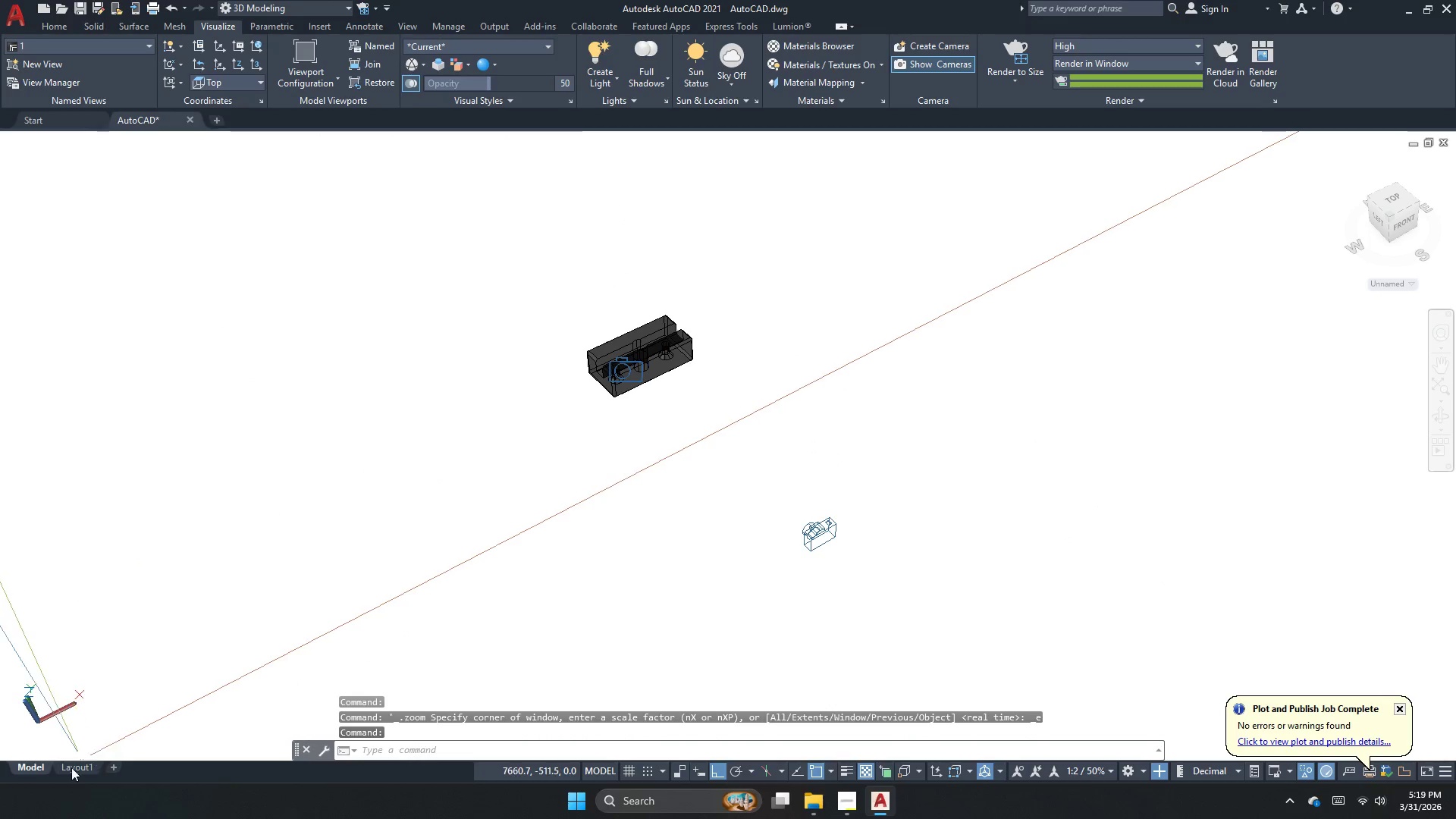 
left_click([92, 767])
 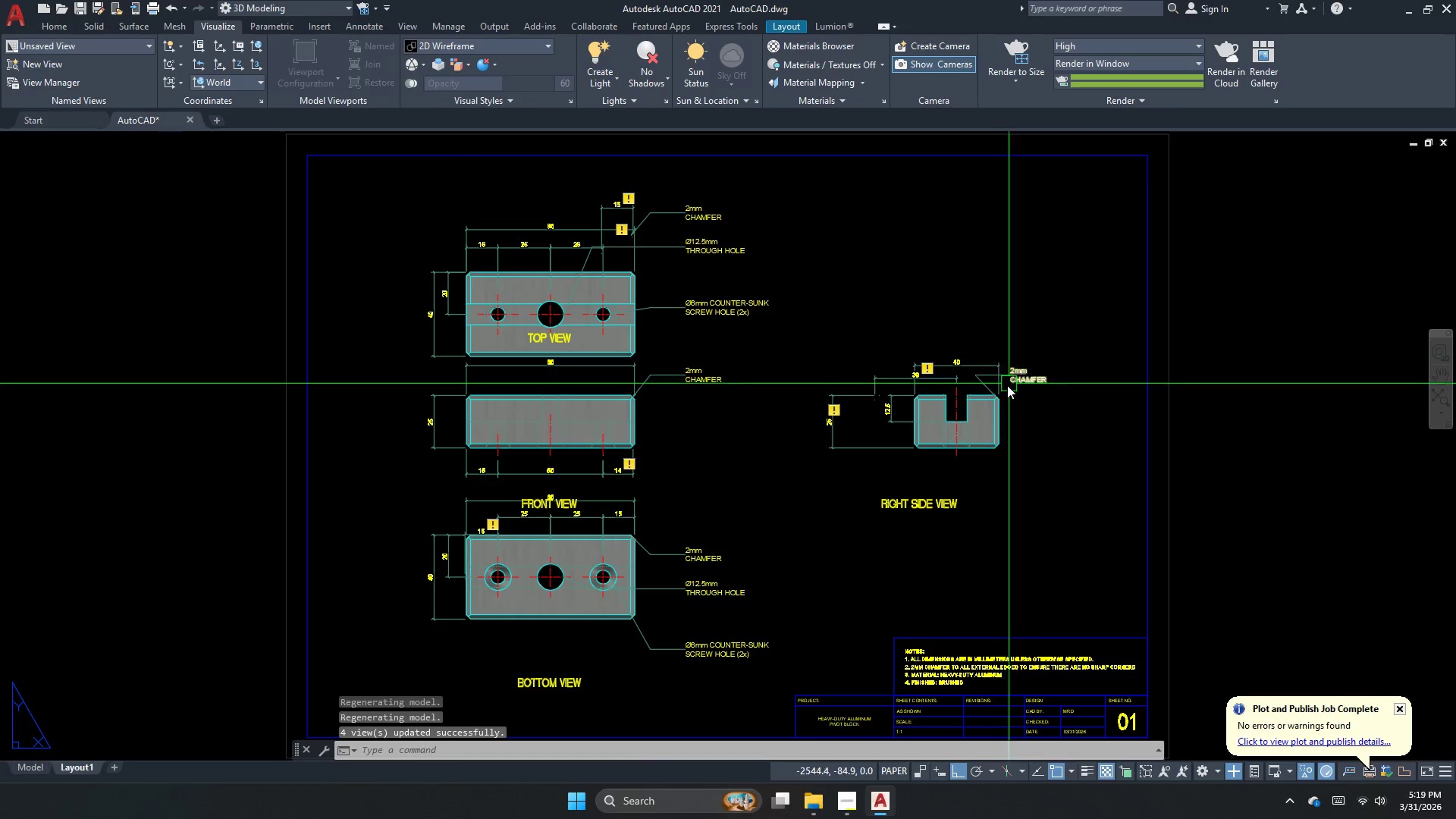 
scroll: coordinate [970, 387], scroll_direction: up, amount: 2.0
 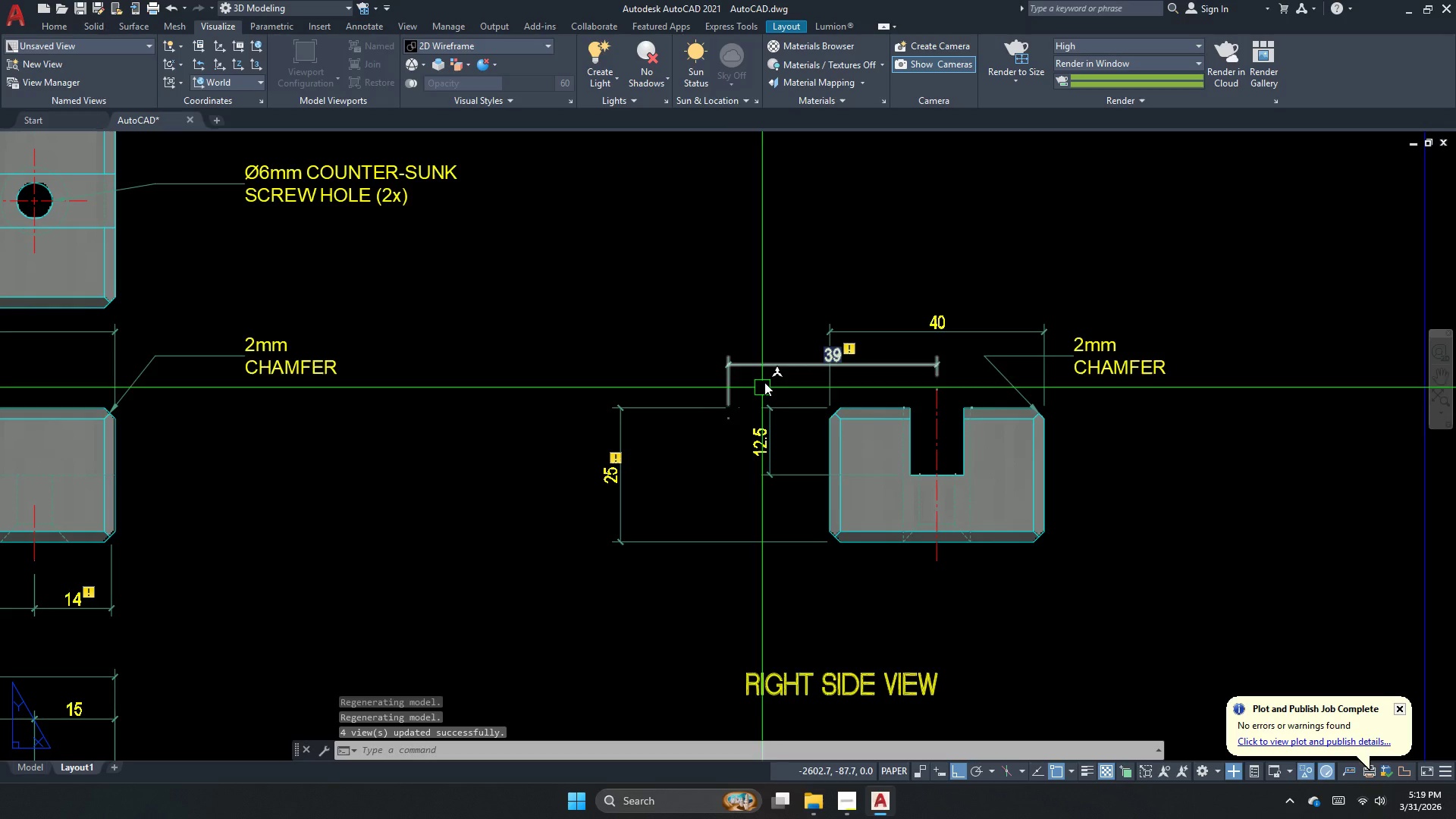 
double_click([730, 325])
 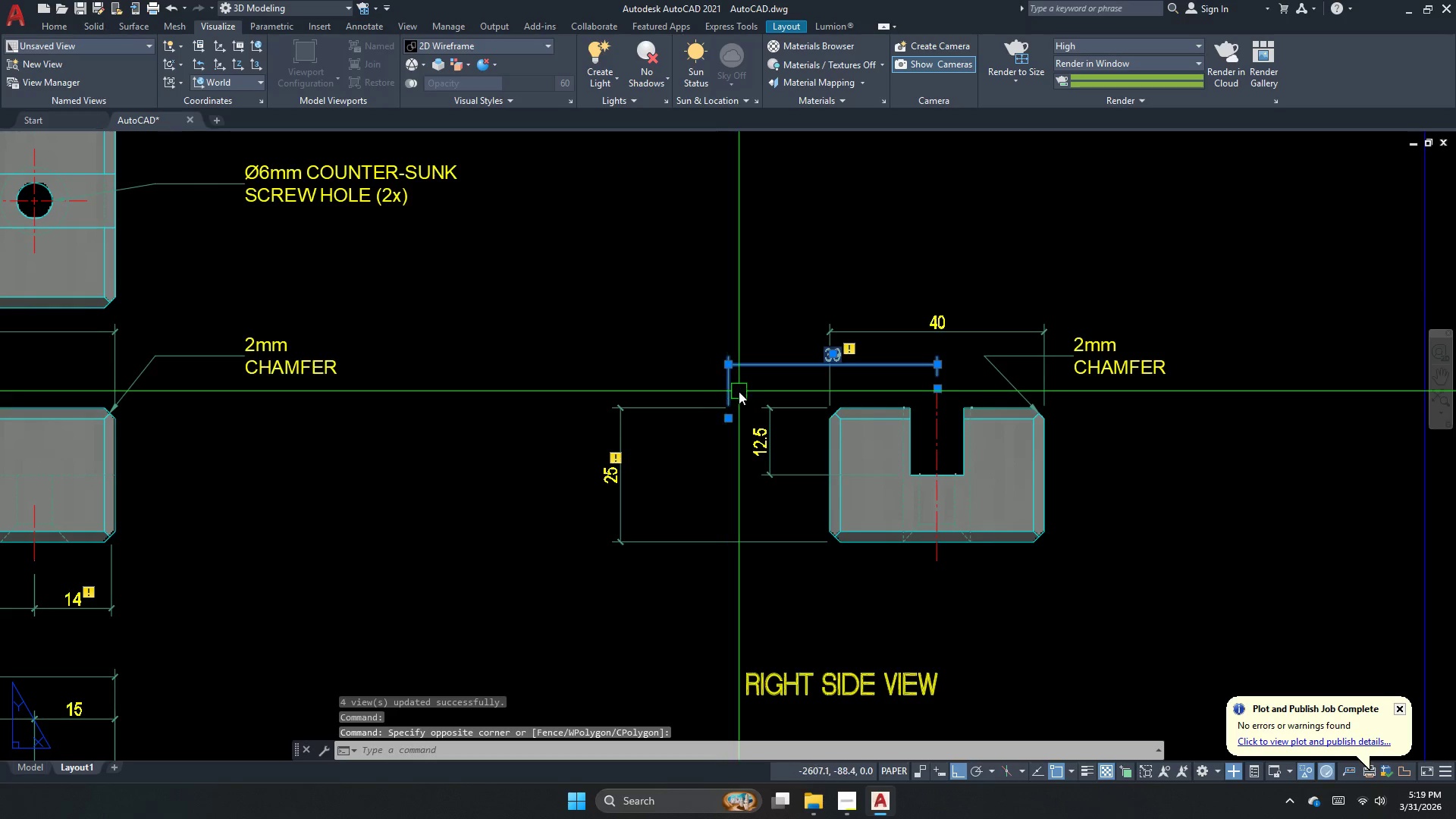 
scroll: coordinate [745, 417], scroll_direction: down, amount: 2.0
 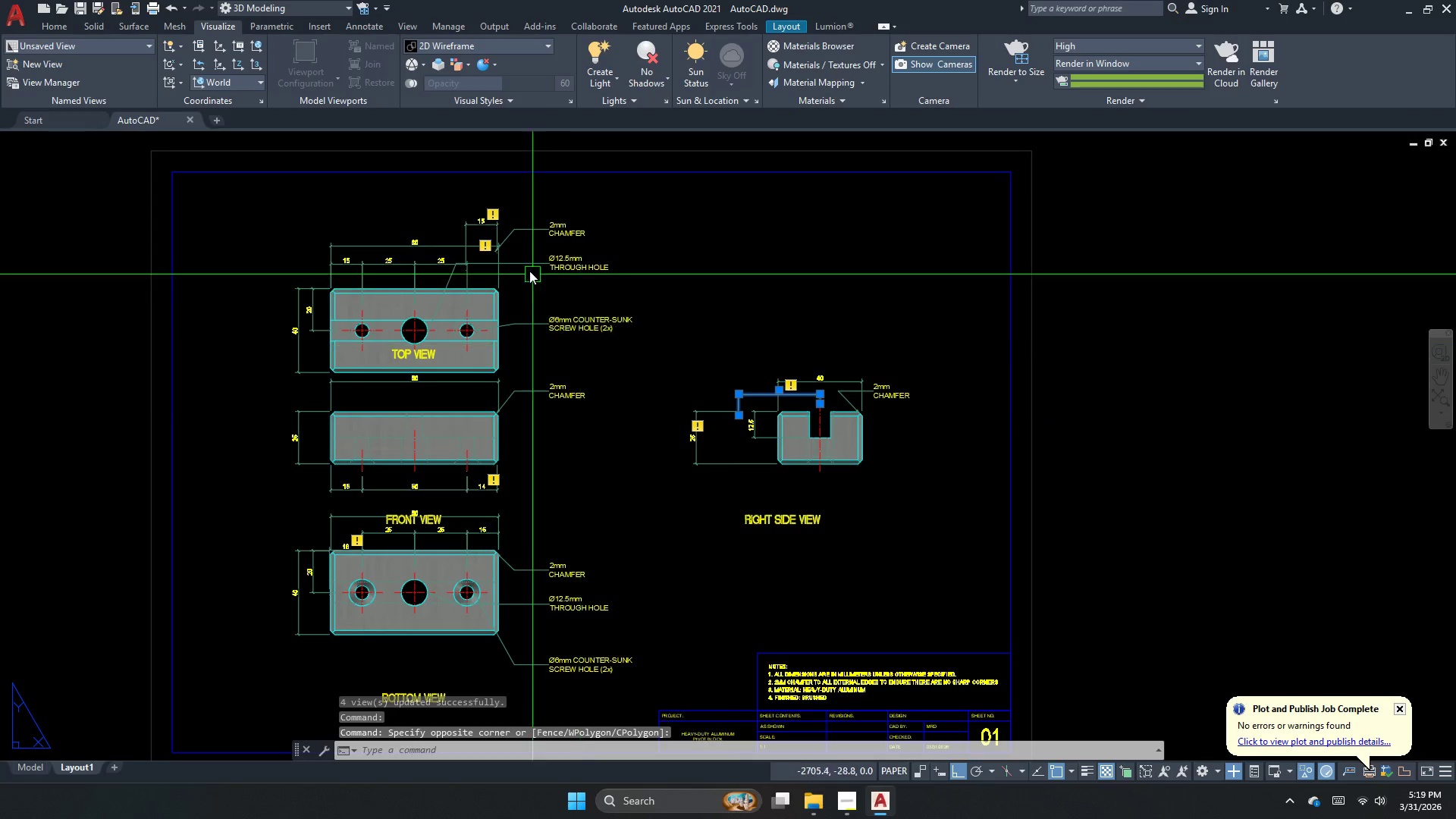 
scroll: coordinate [479, 206], scroll_direction: up, amount: 1.0
 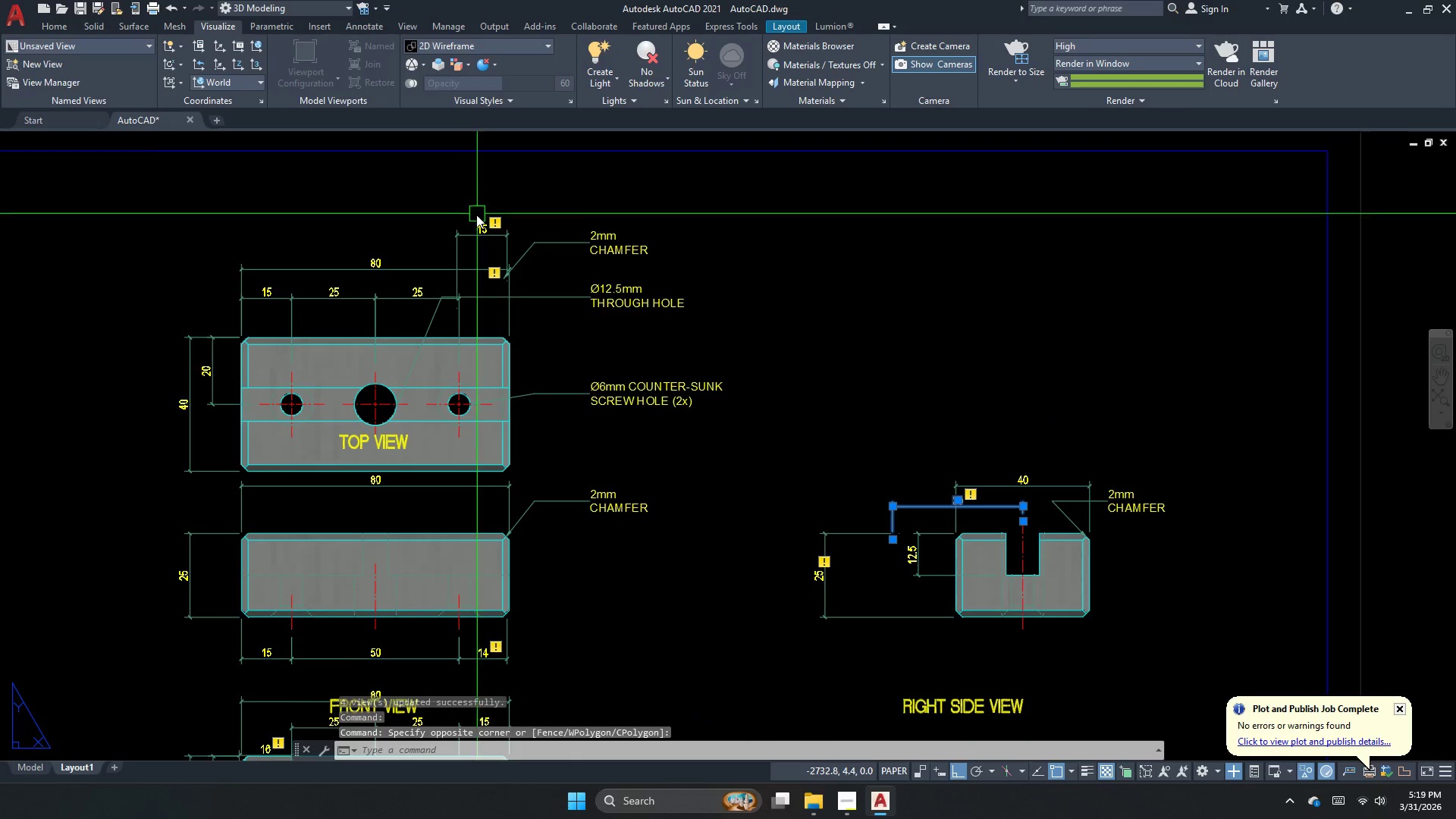 
left_click([465, 224])
 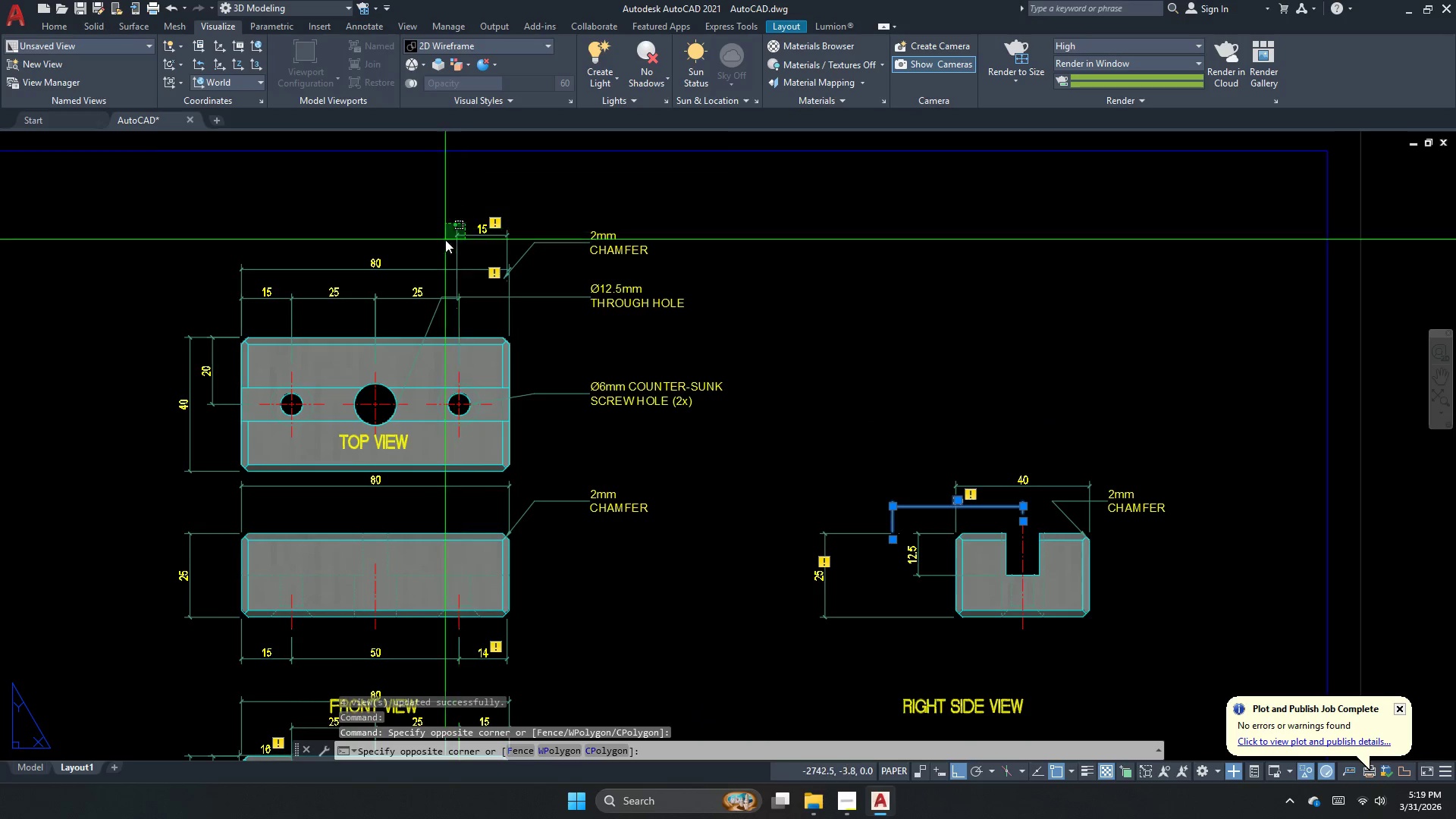 
left_click([444, 240])
 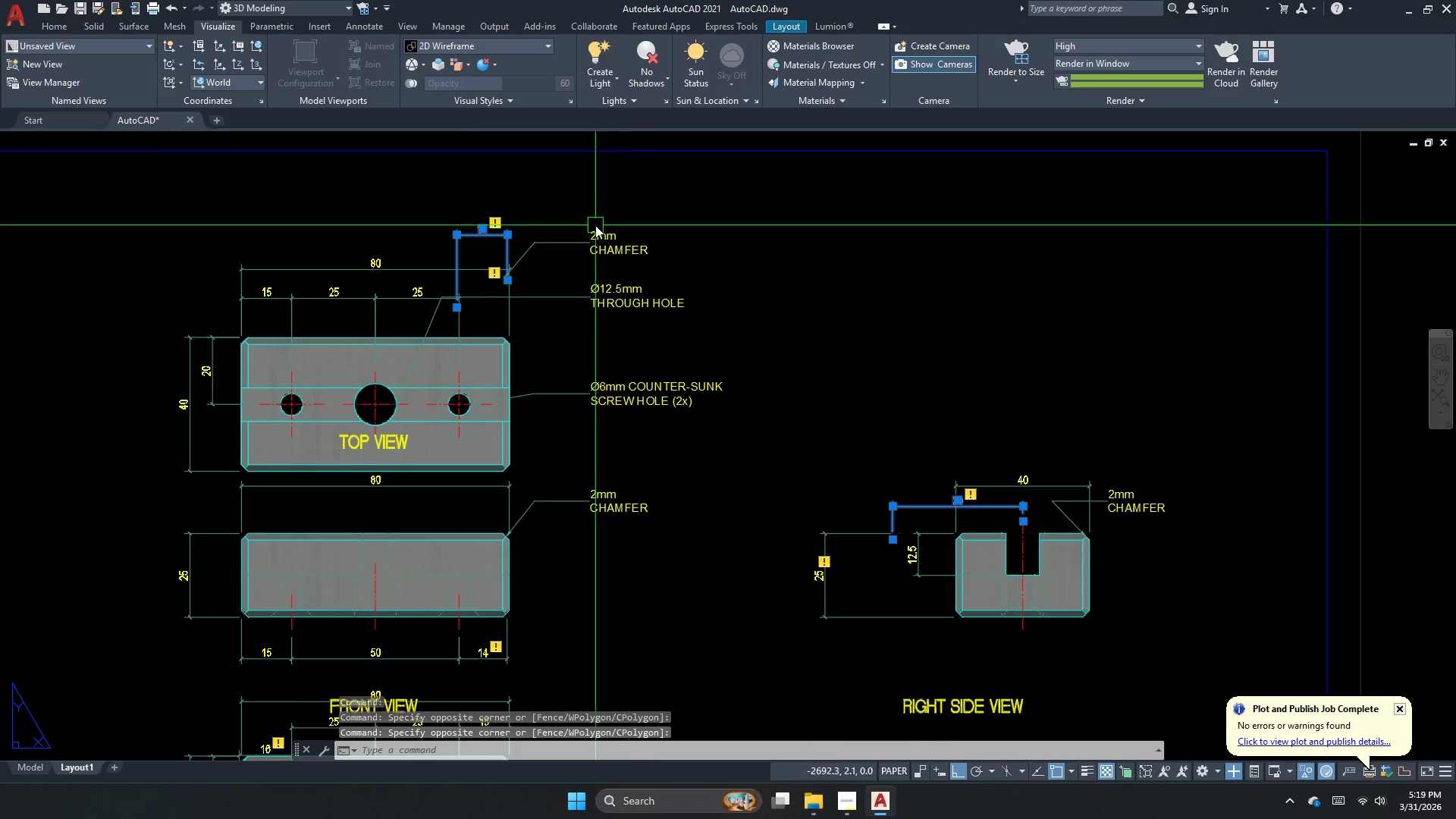 
key(Escape)
 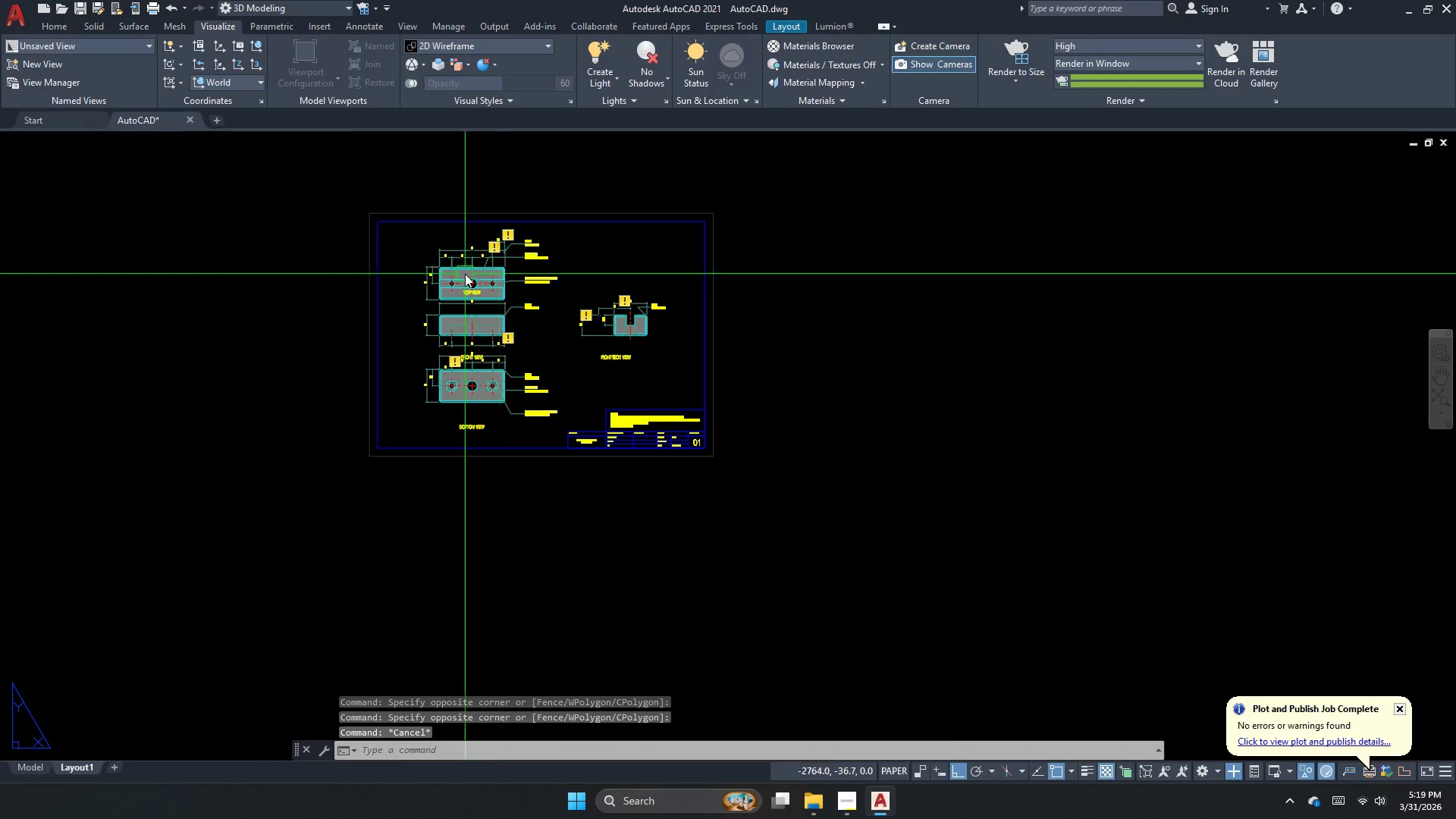 
scroll: coordinate [504, 243], scroll_direction: down, amount: 3.0
 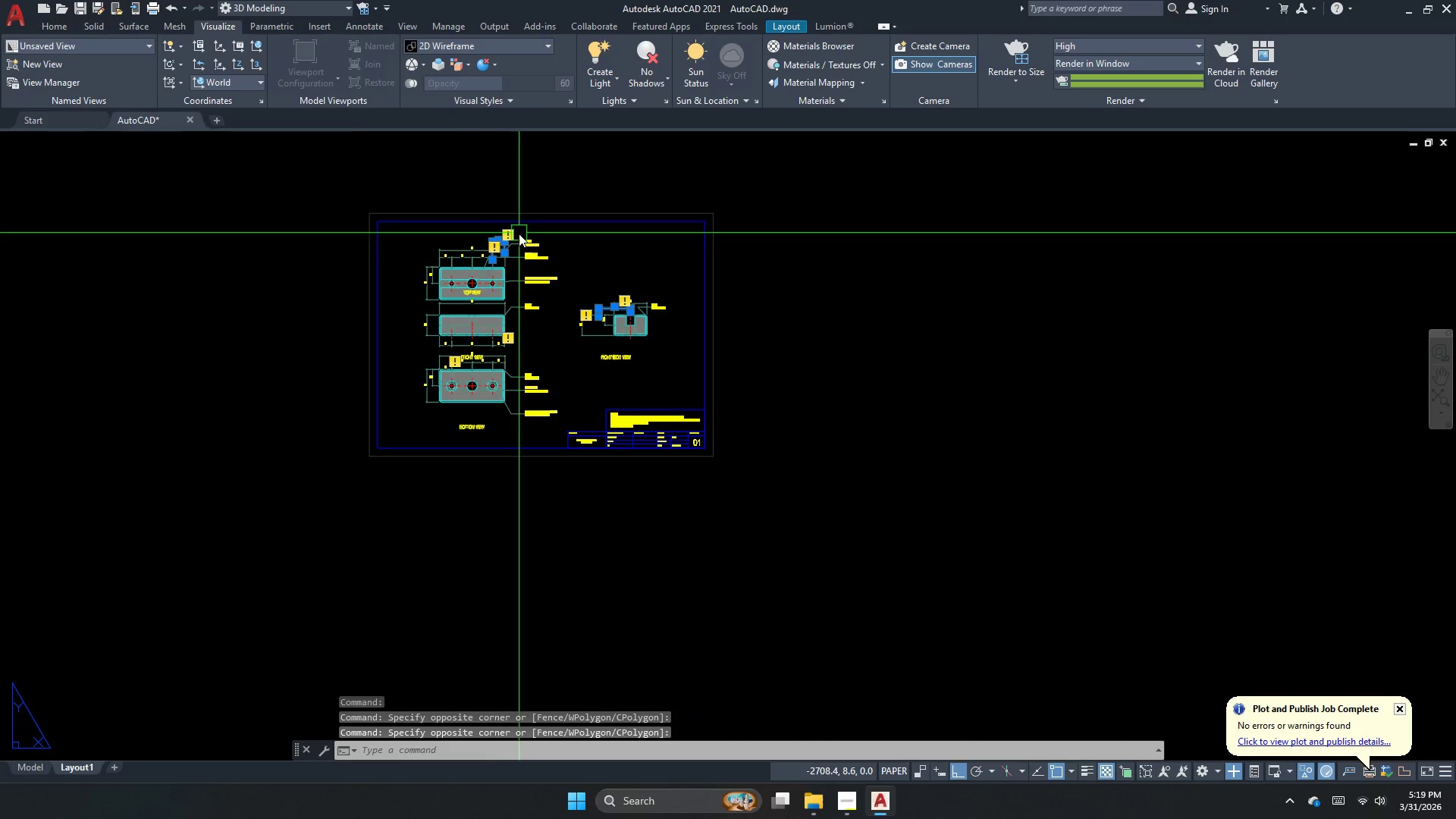 
scroll: coordinate [462, 271], scroll_direction: up, amount: 2.0
 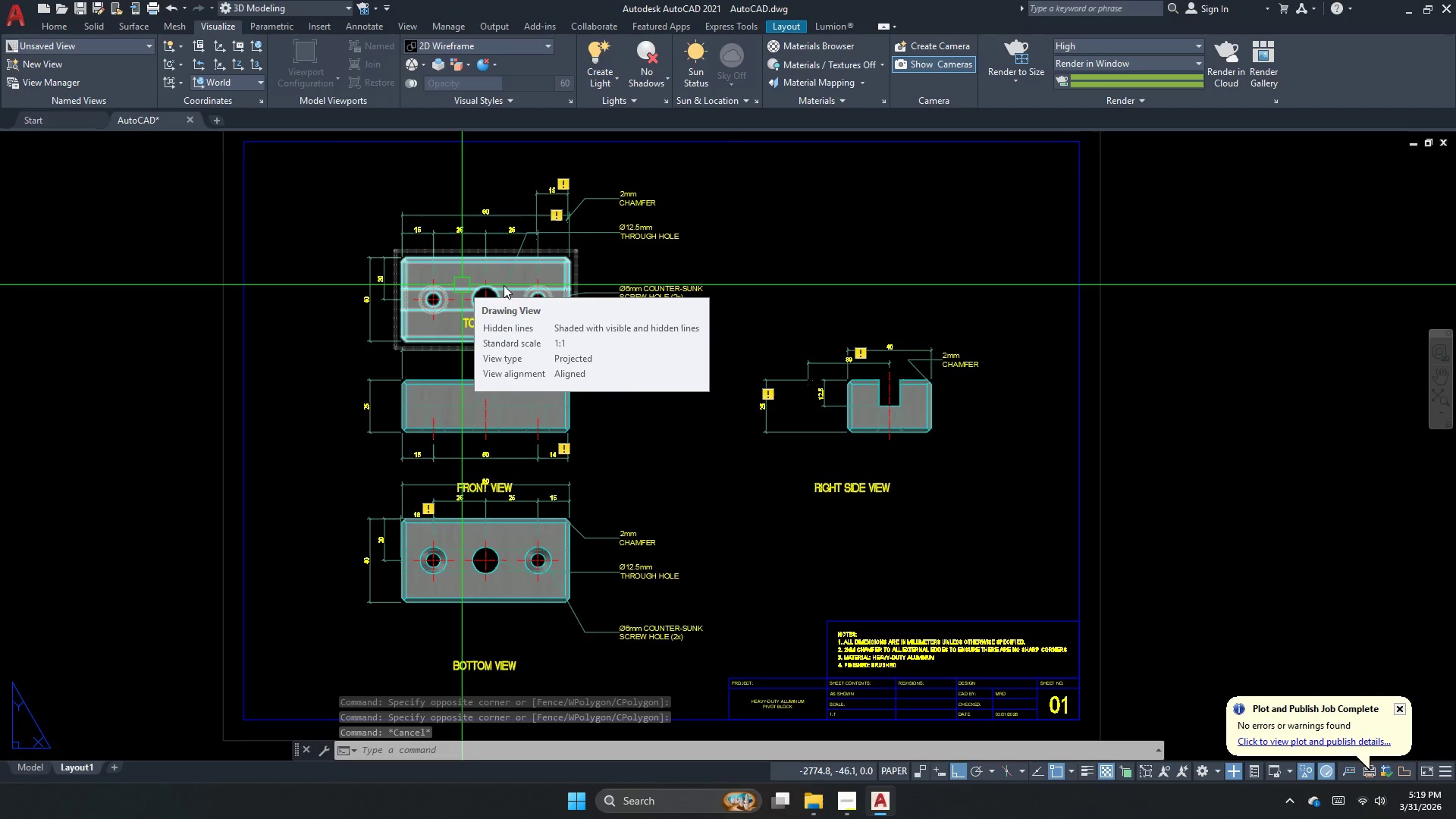 
key(Escape)
 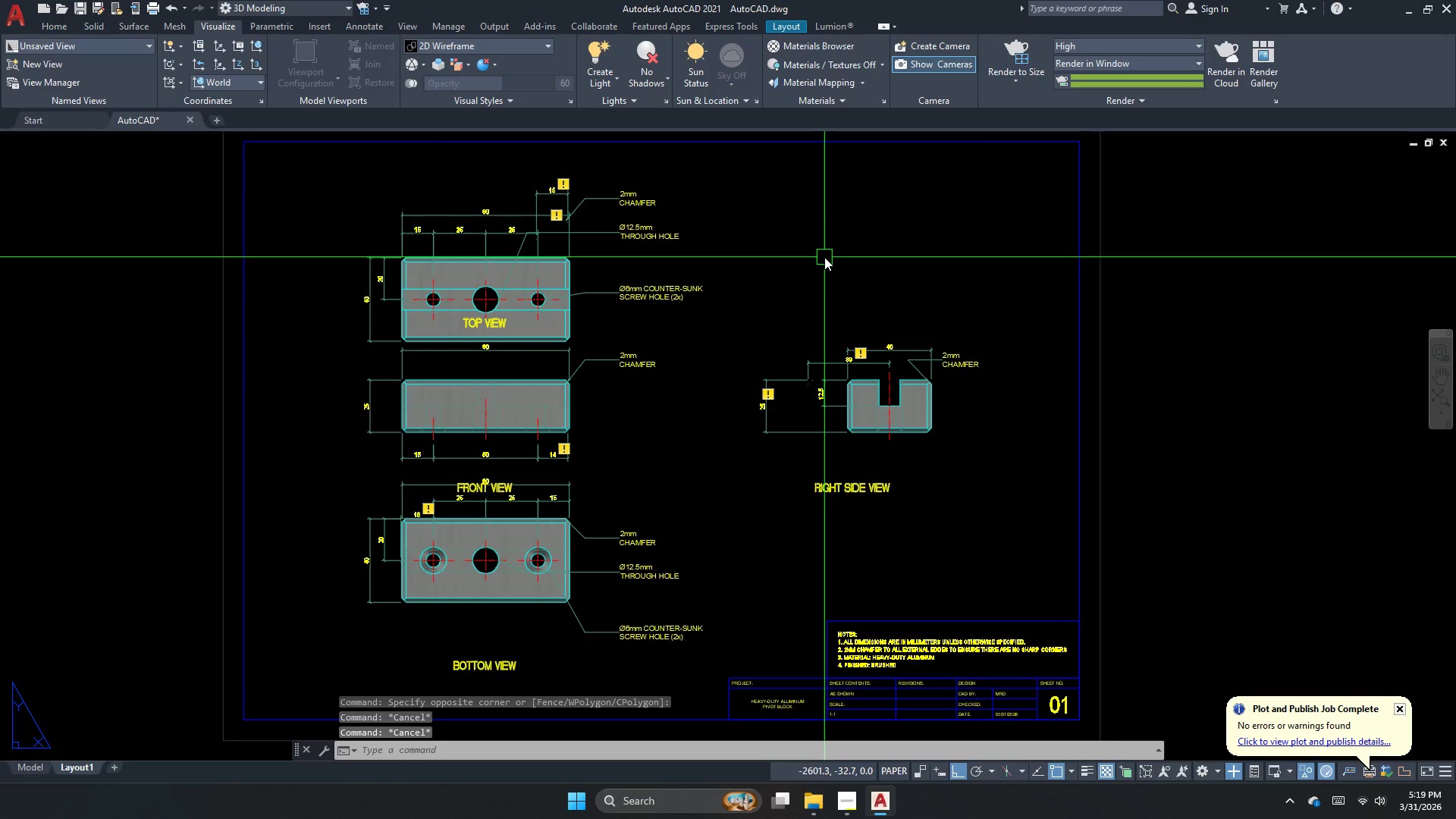 
hold_key(key=ControlLeft, duration=0.86)
 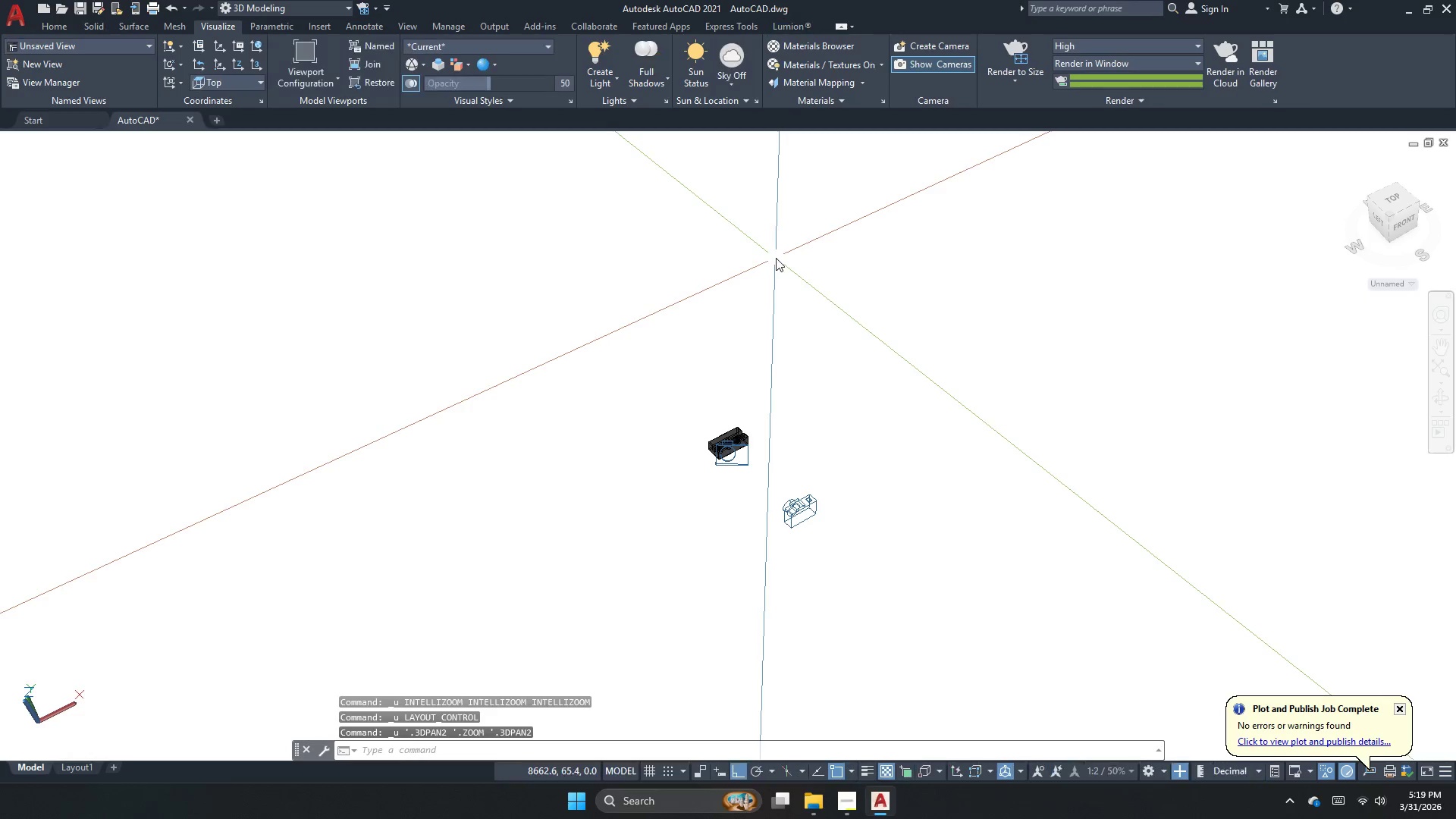 
hold_key(key=Z, duration=0.58)
 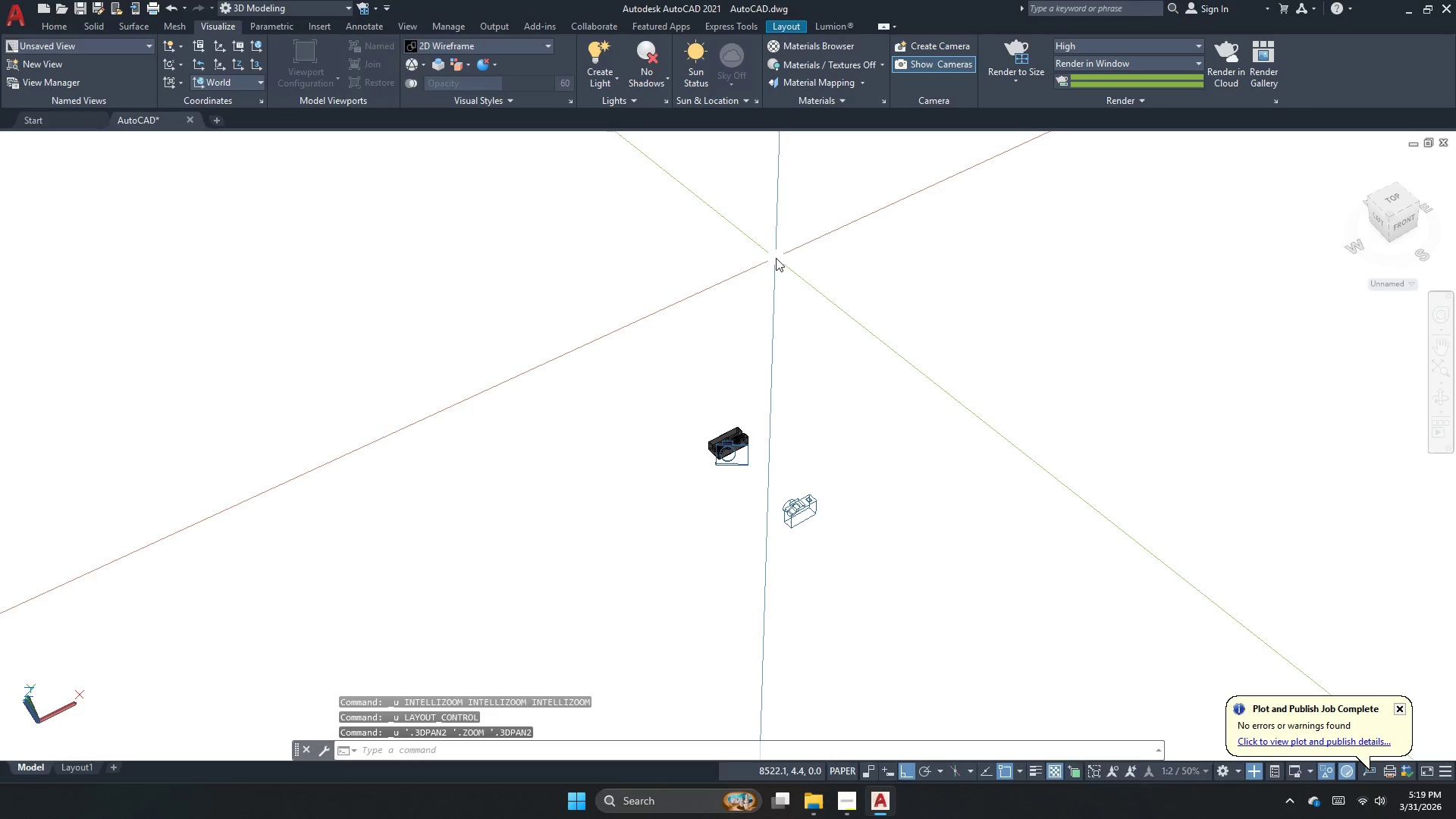 
hold_key(key=Z, duration=1.47)
 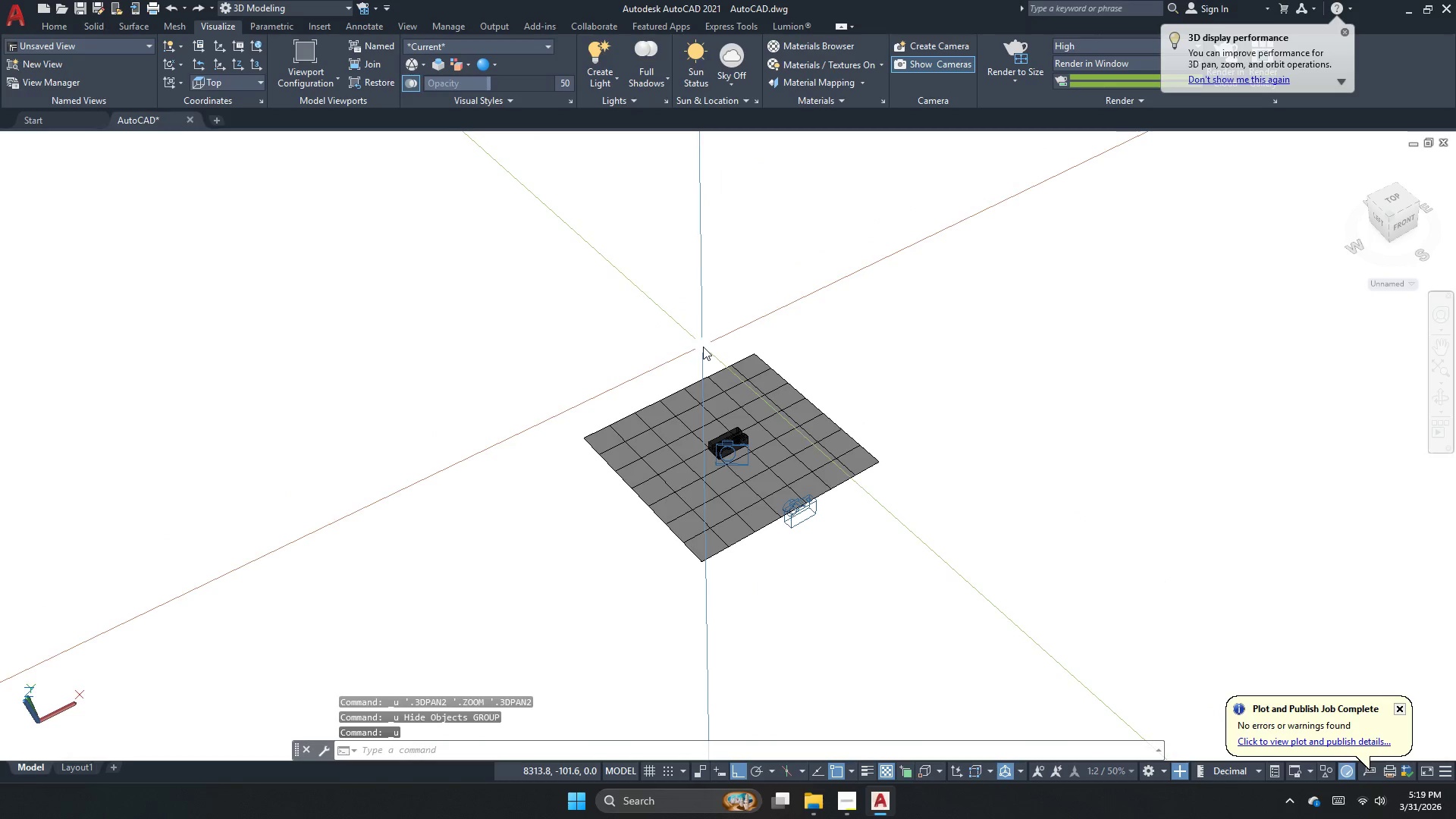 
hold_key(key=ControlLeft, duration=0.67)
 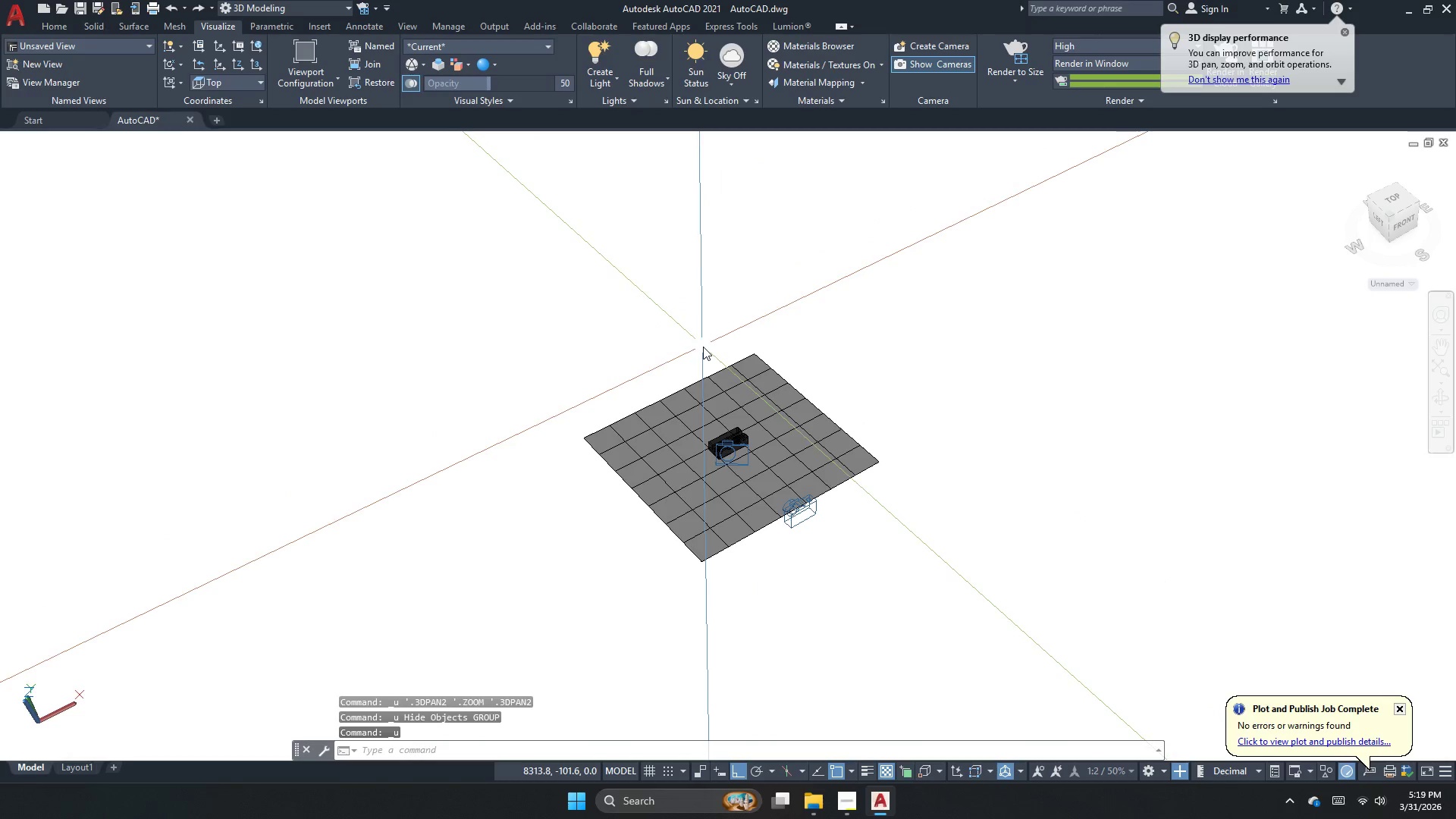 
hold_key(key=ControlLeft, duration=7.09)
 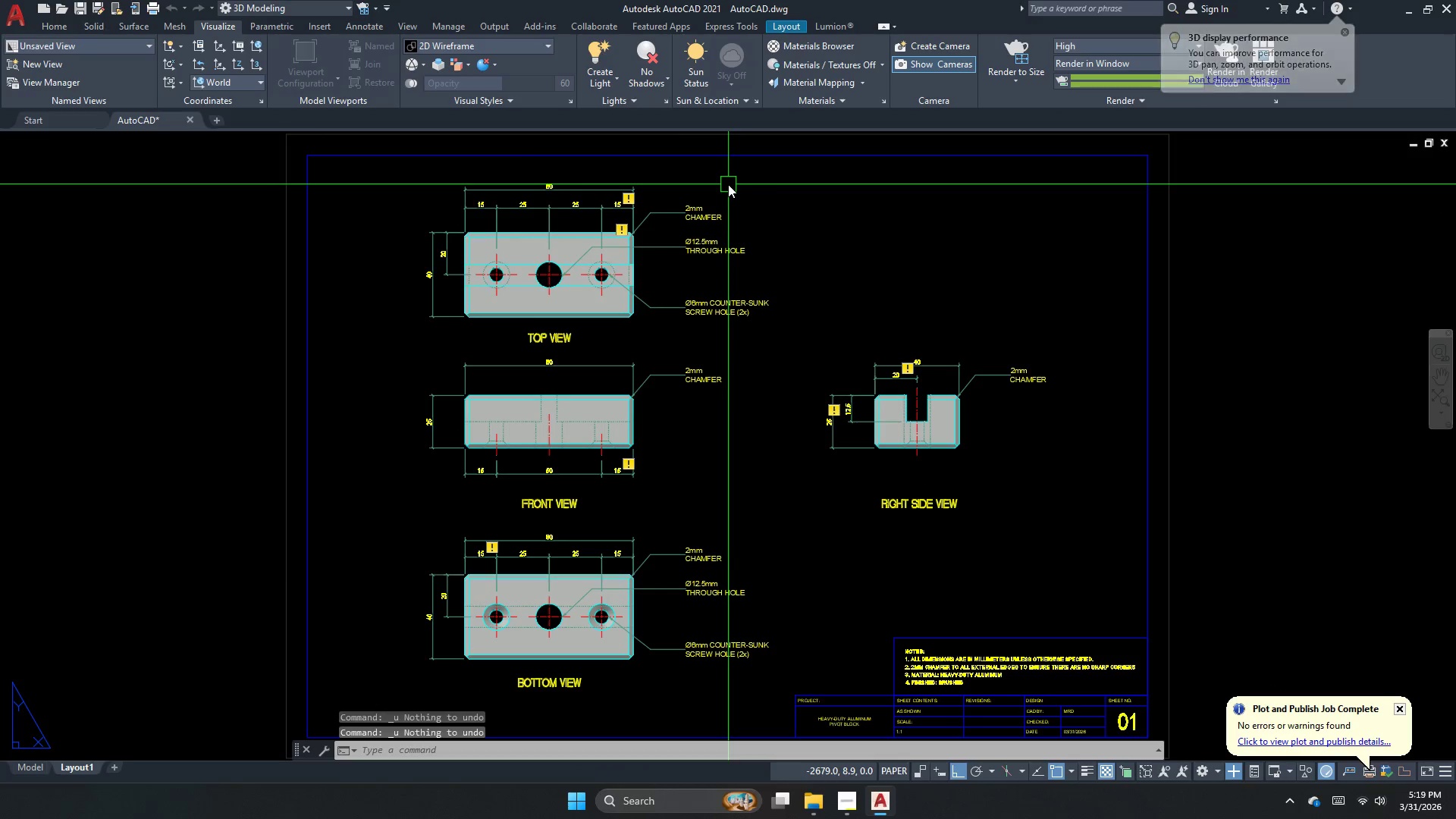 
hold_key(key=Z, duration=0.89)
 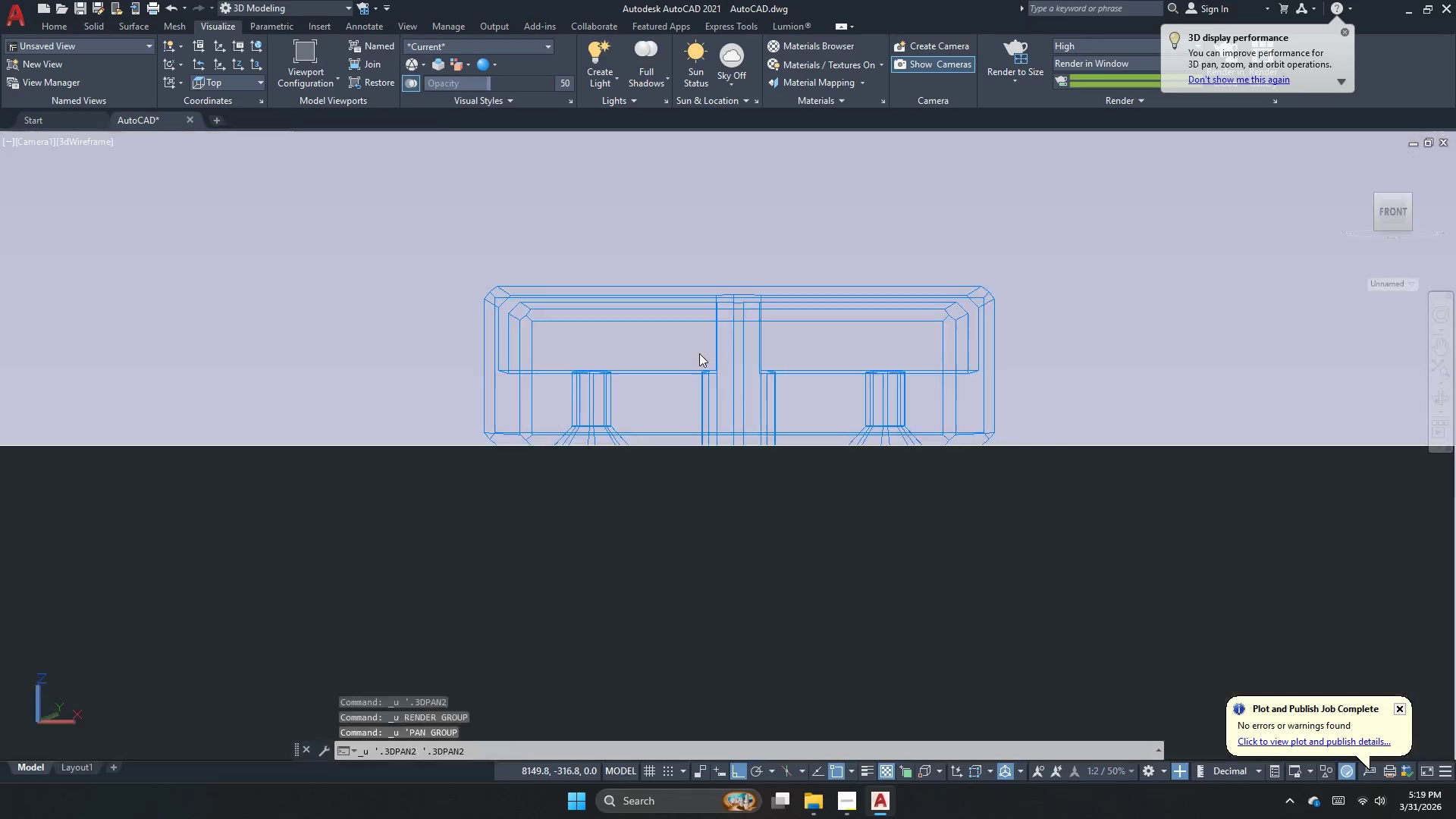 
hold_key(key=Z, duration=1.5)
 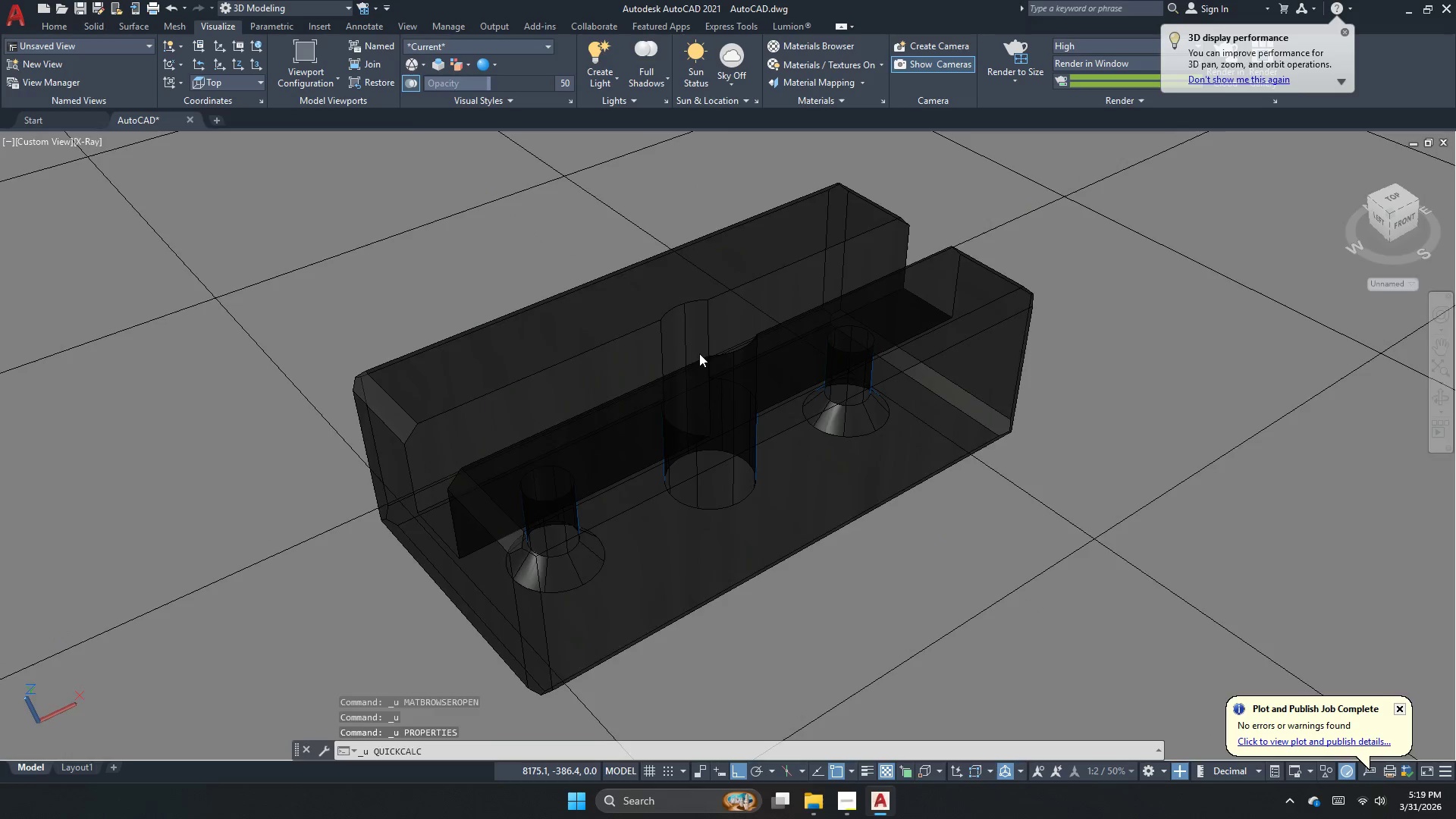 
hold_key(key=Z, duration=1.52)
 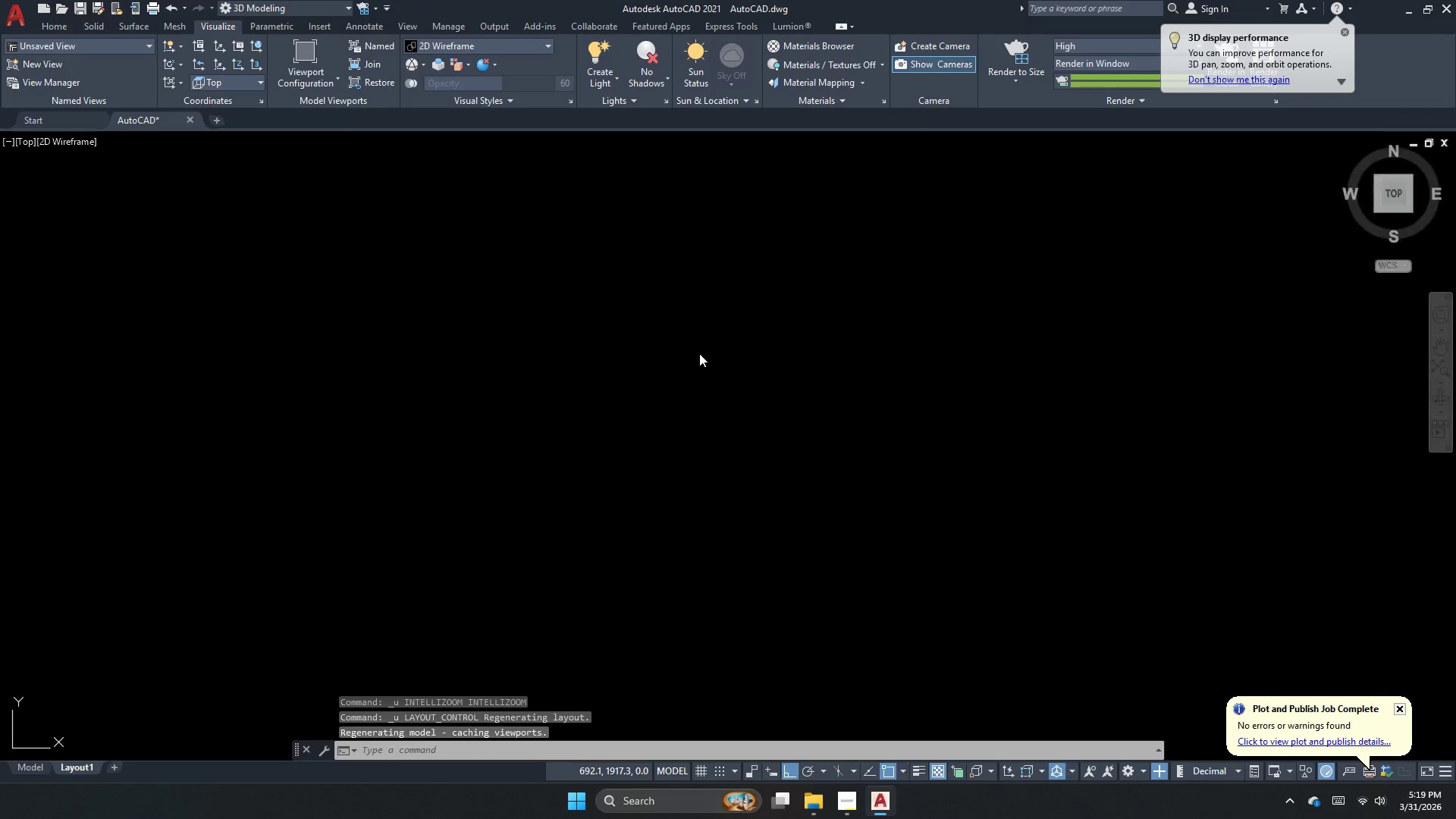 
hold_key(key=Z, duration=1.52)
 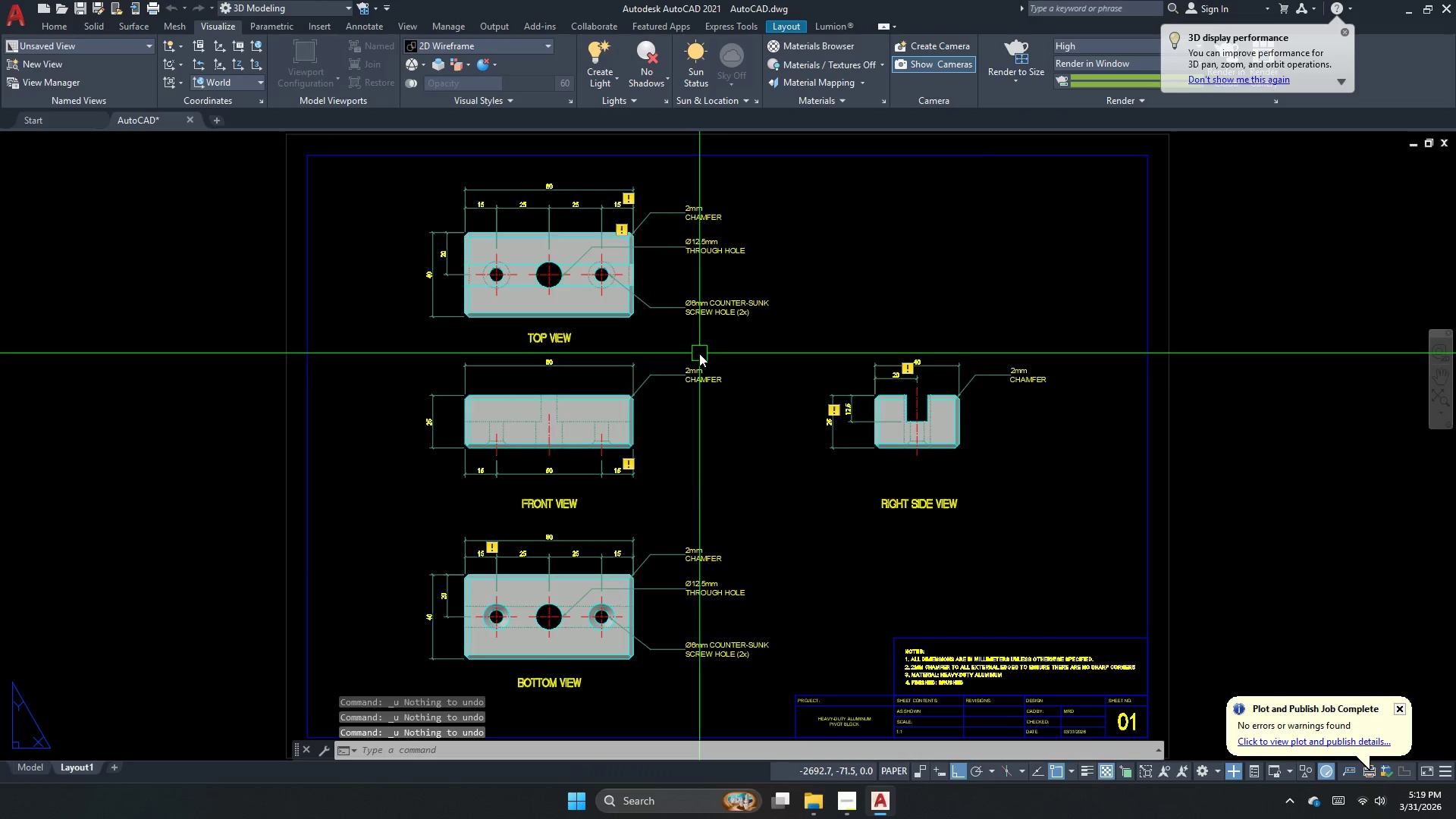 
hold_key(key=Z, duration=1.47)
 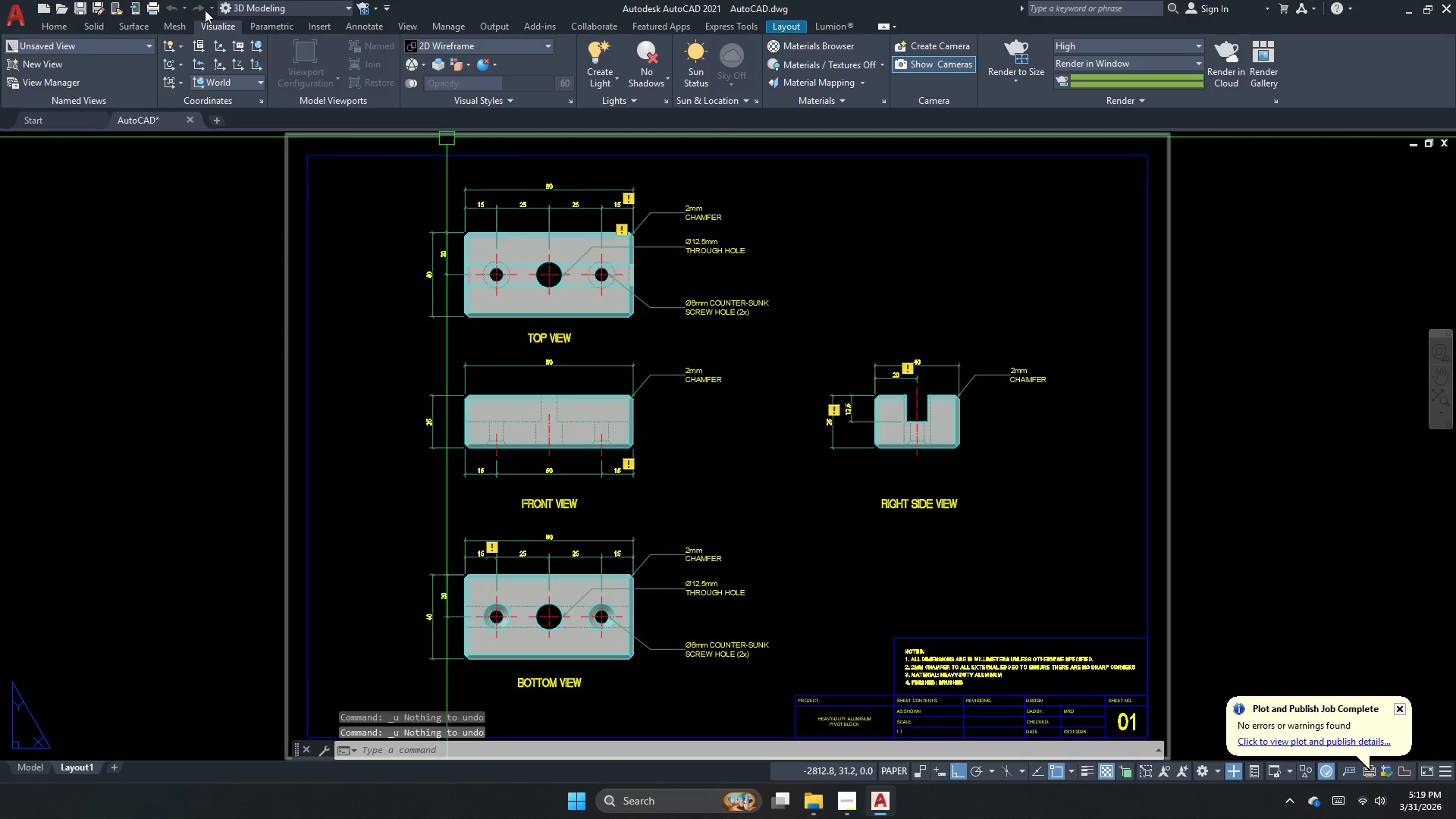 
double_click([202, 11])
 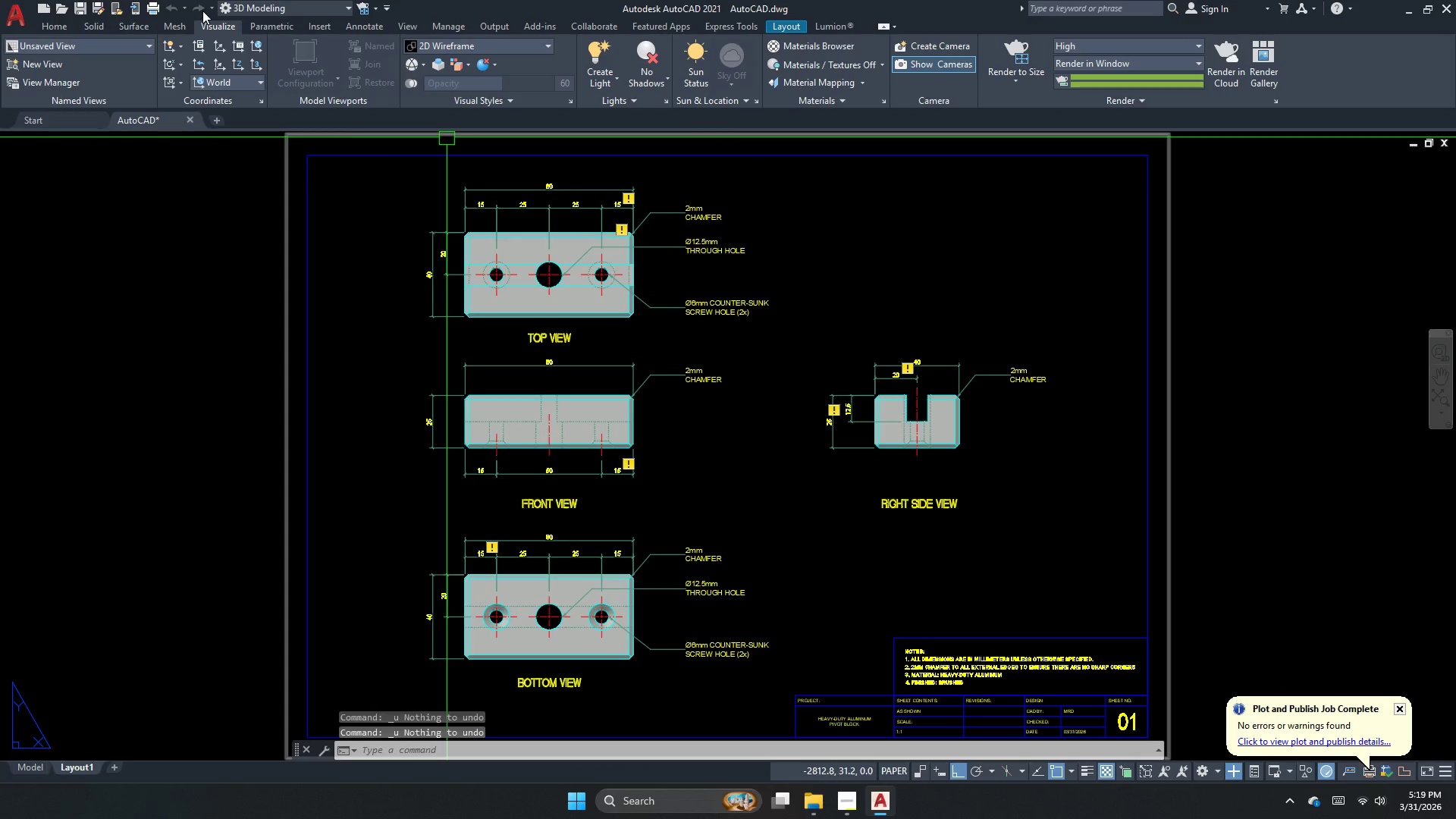 
triple_click([202, 11])
 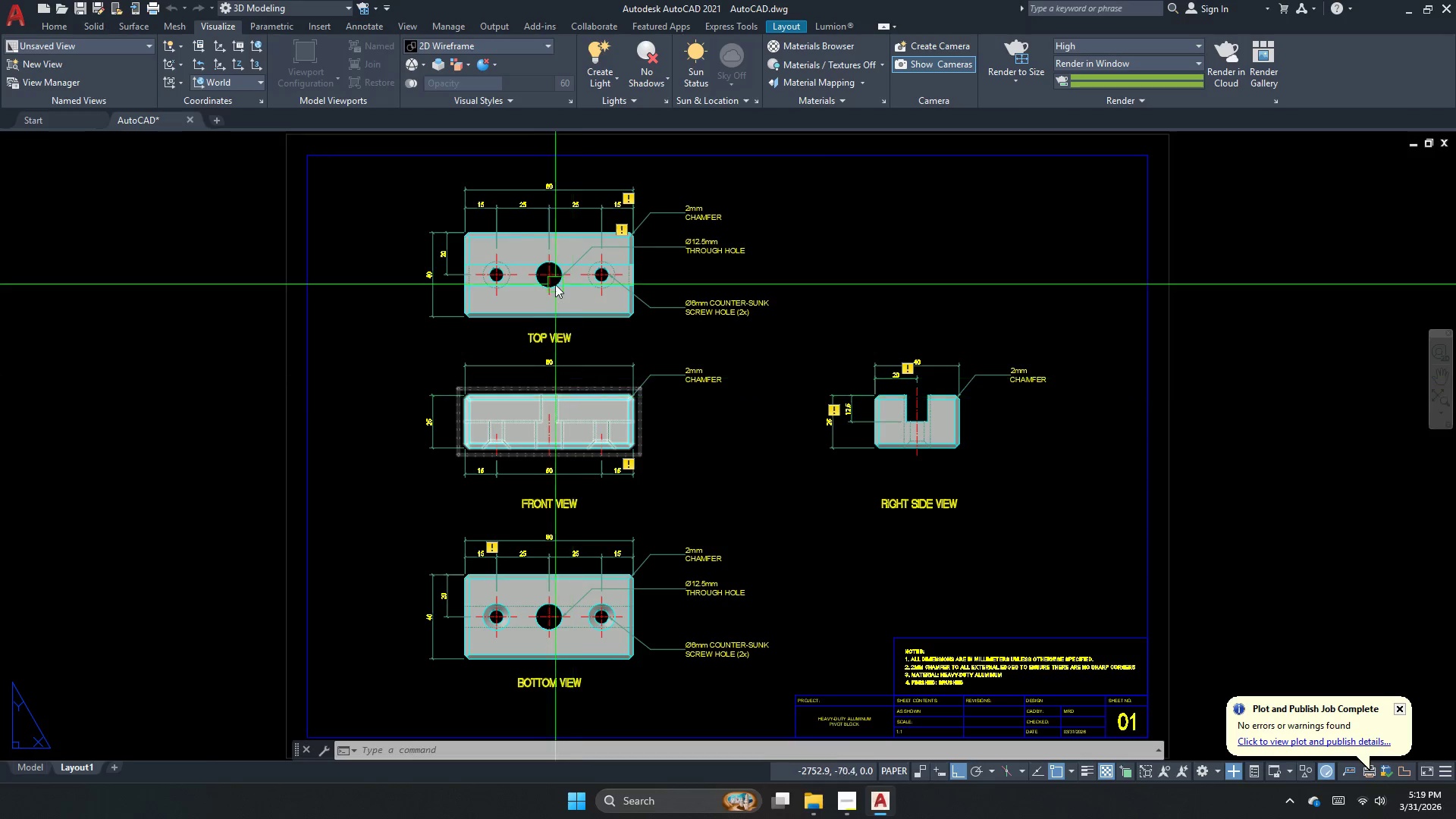 
wait(7.16)
 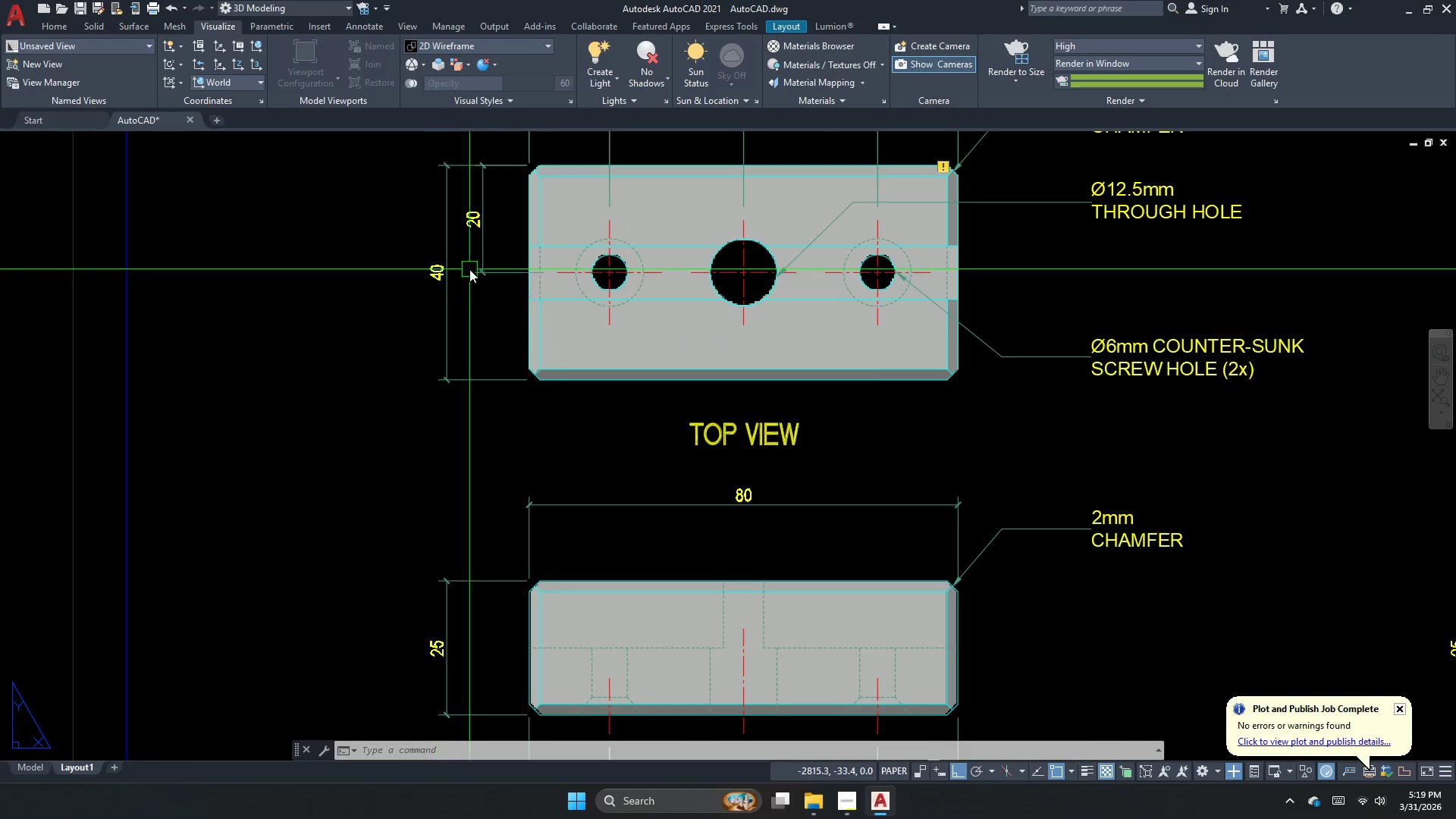 
left_click([492, 268])
 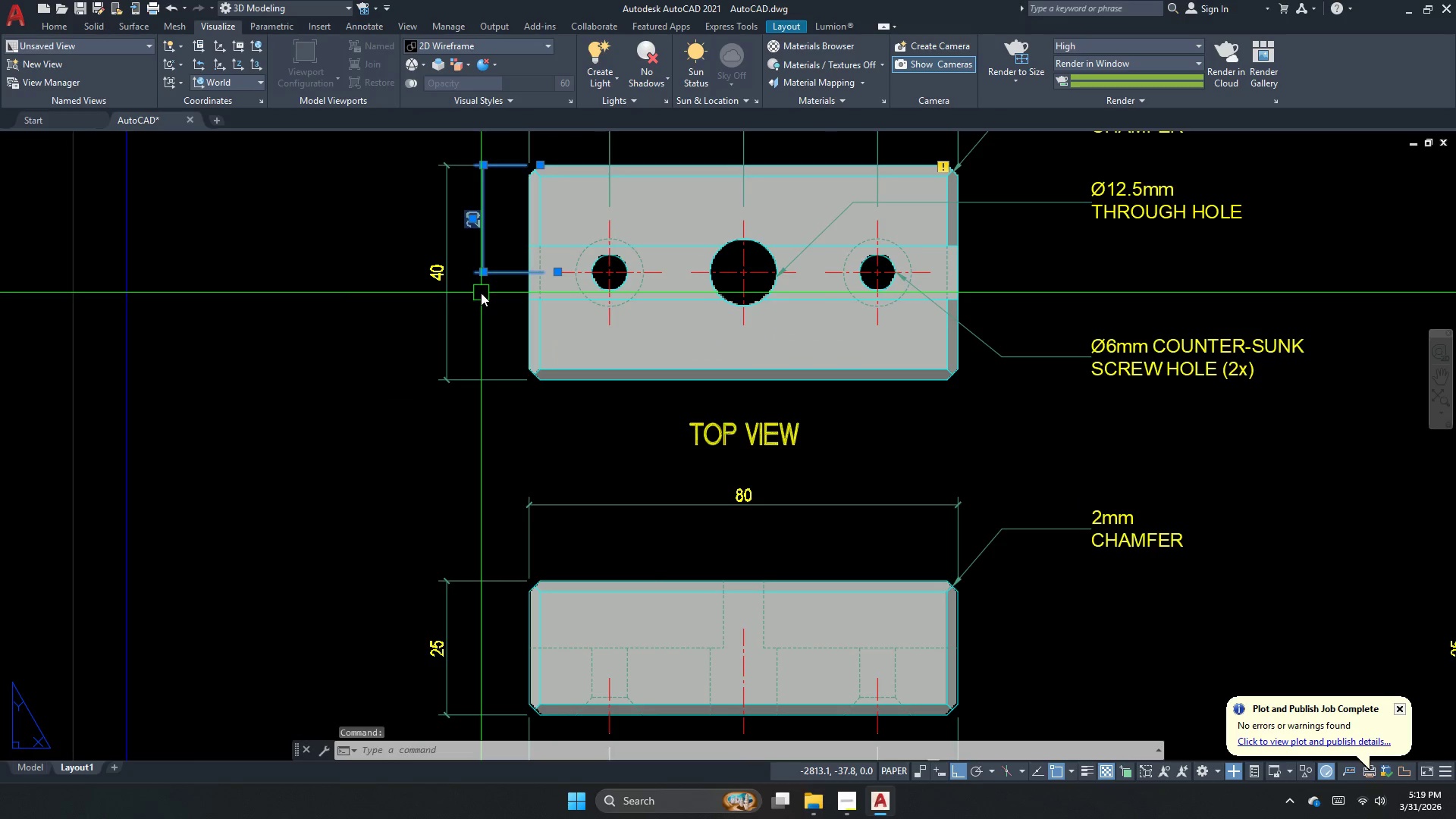 
scroll: coordinate [422, 276], scroll_direction: up, amount: 2.0
 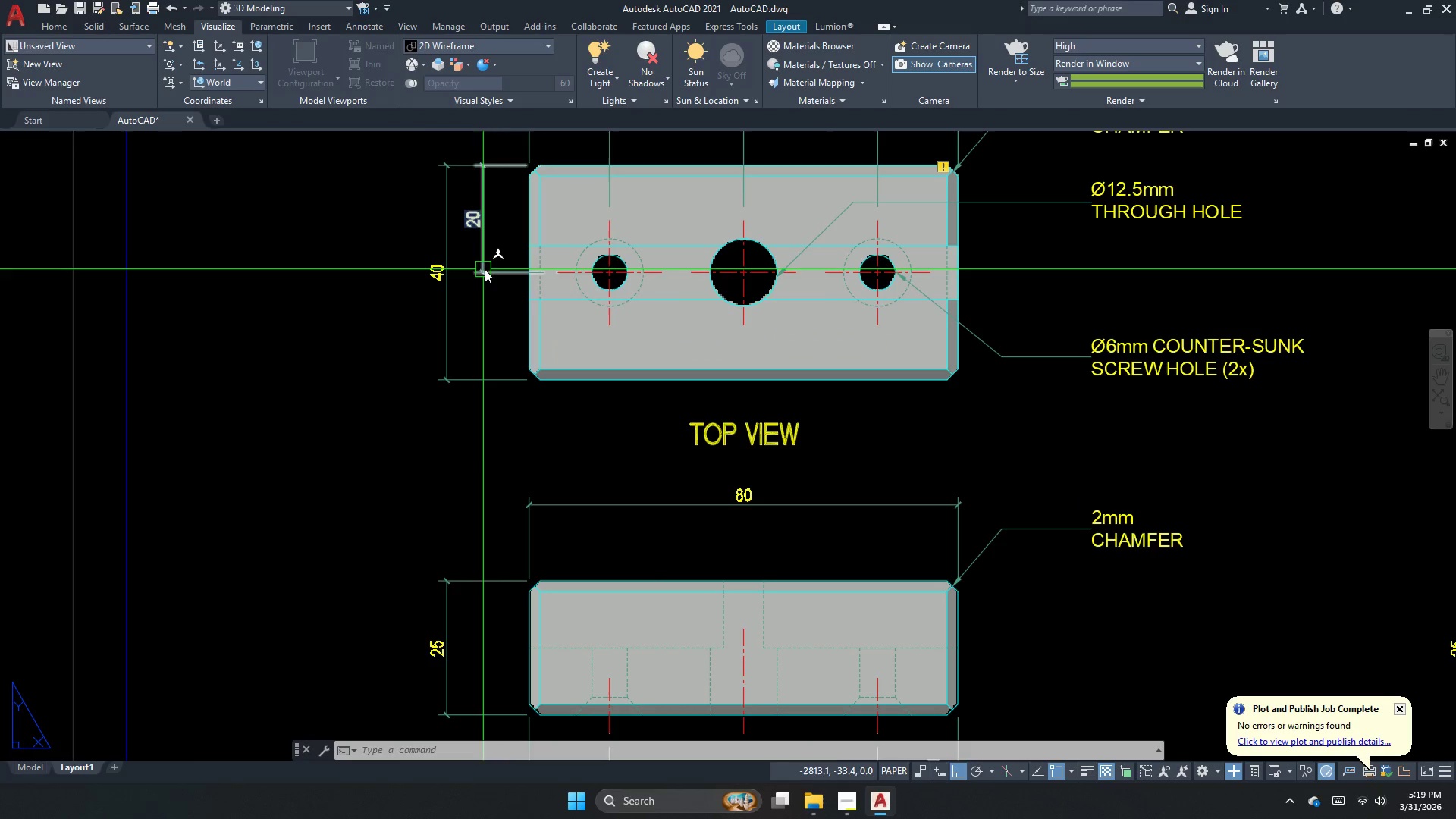 
type(mi )
 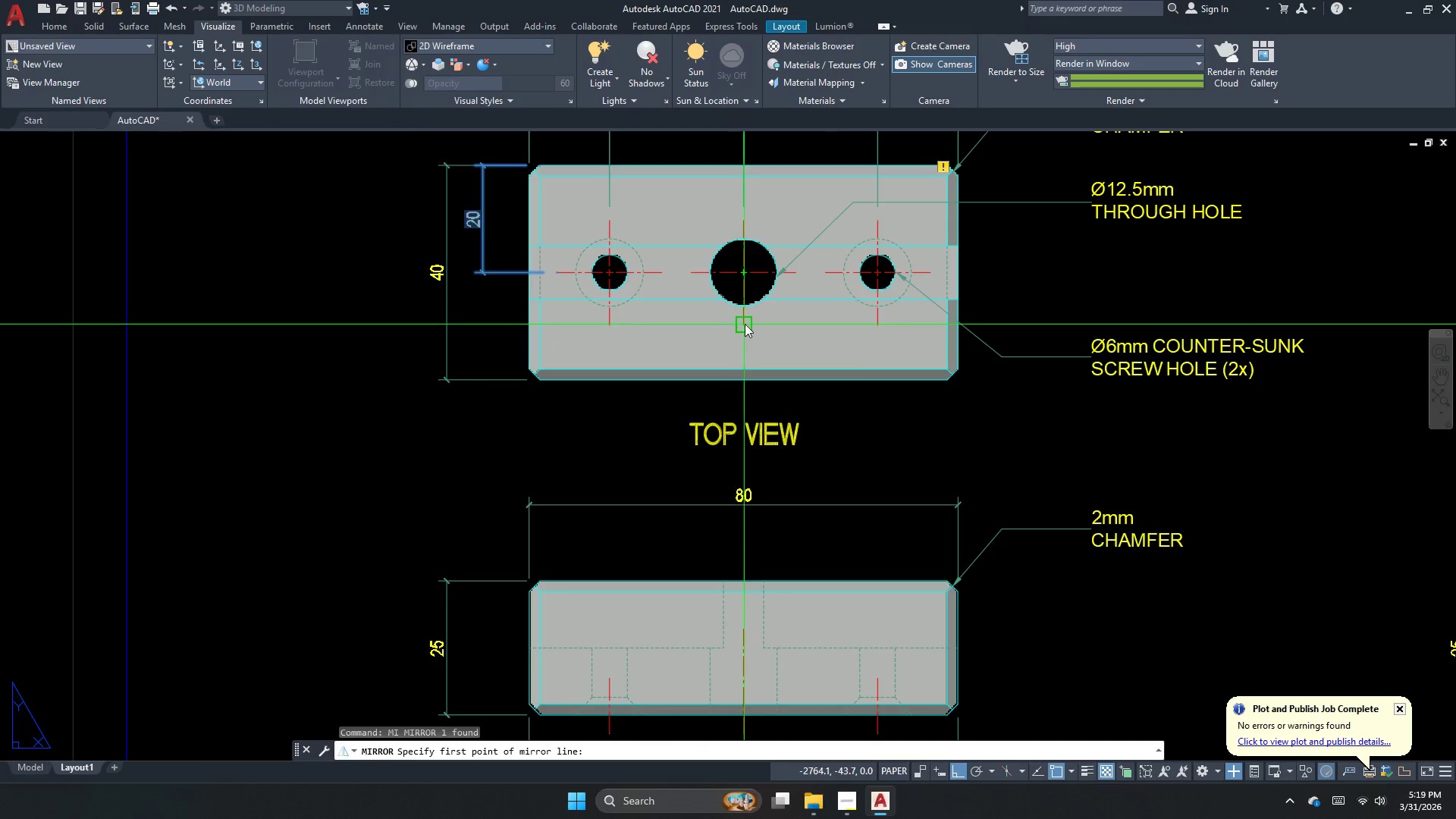 
left_click_drag(start_coordinate=[745, 323], to_coordinate=[745, 333])
 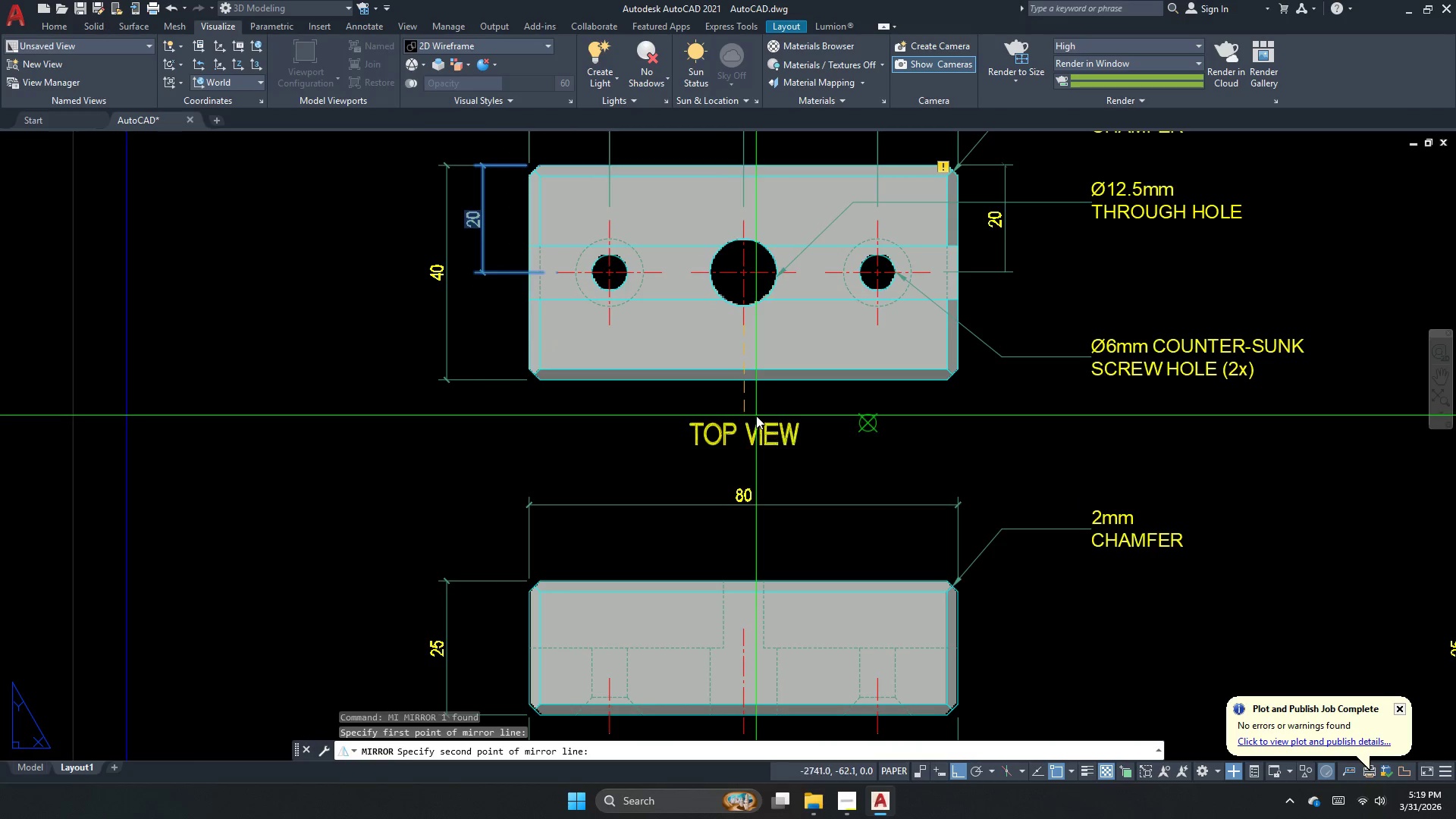 
left_click([756, 416])
 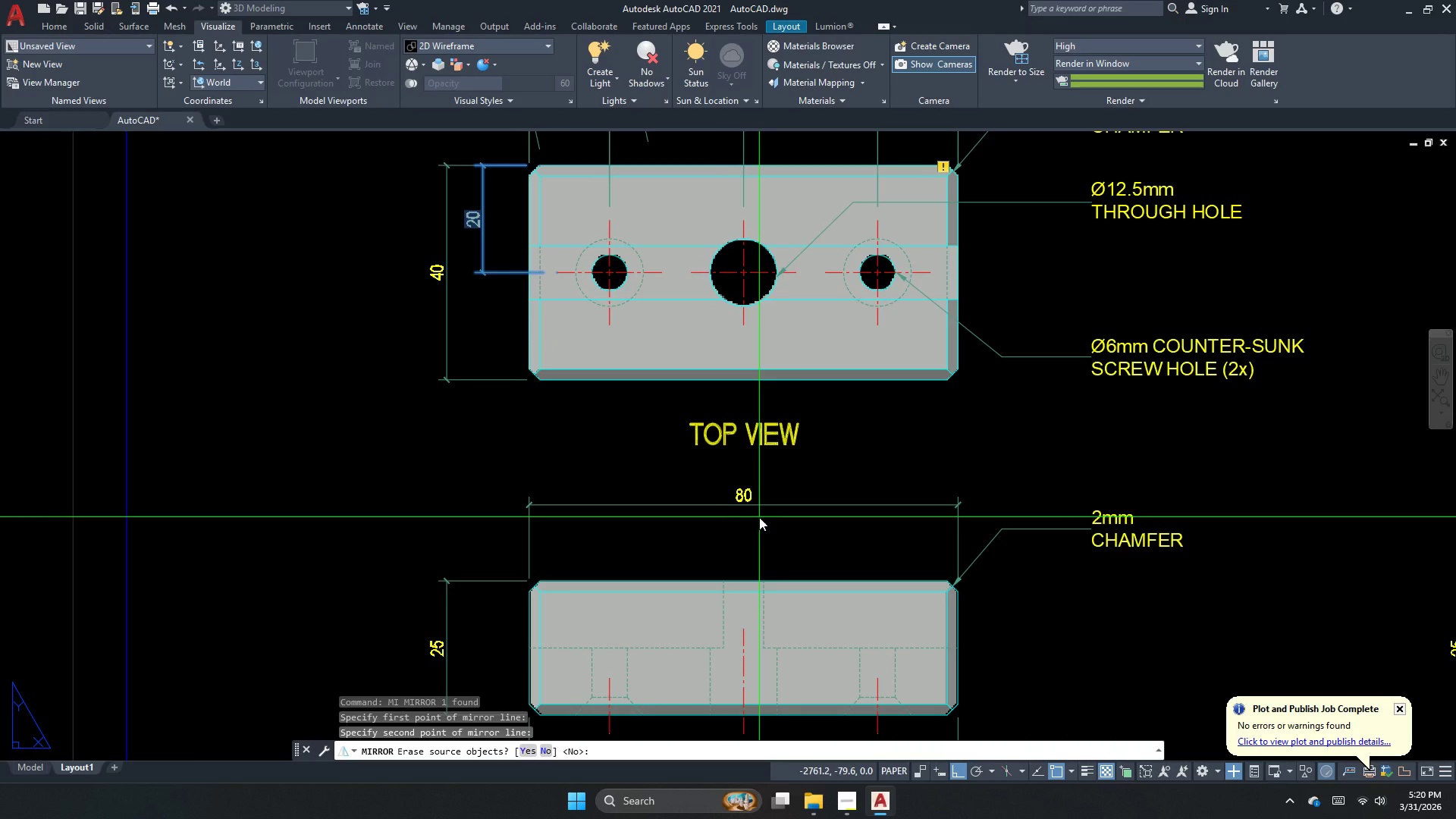 
key(Y)
 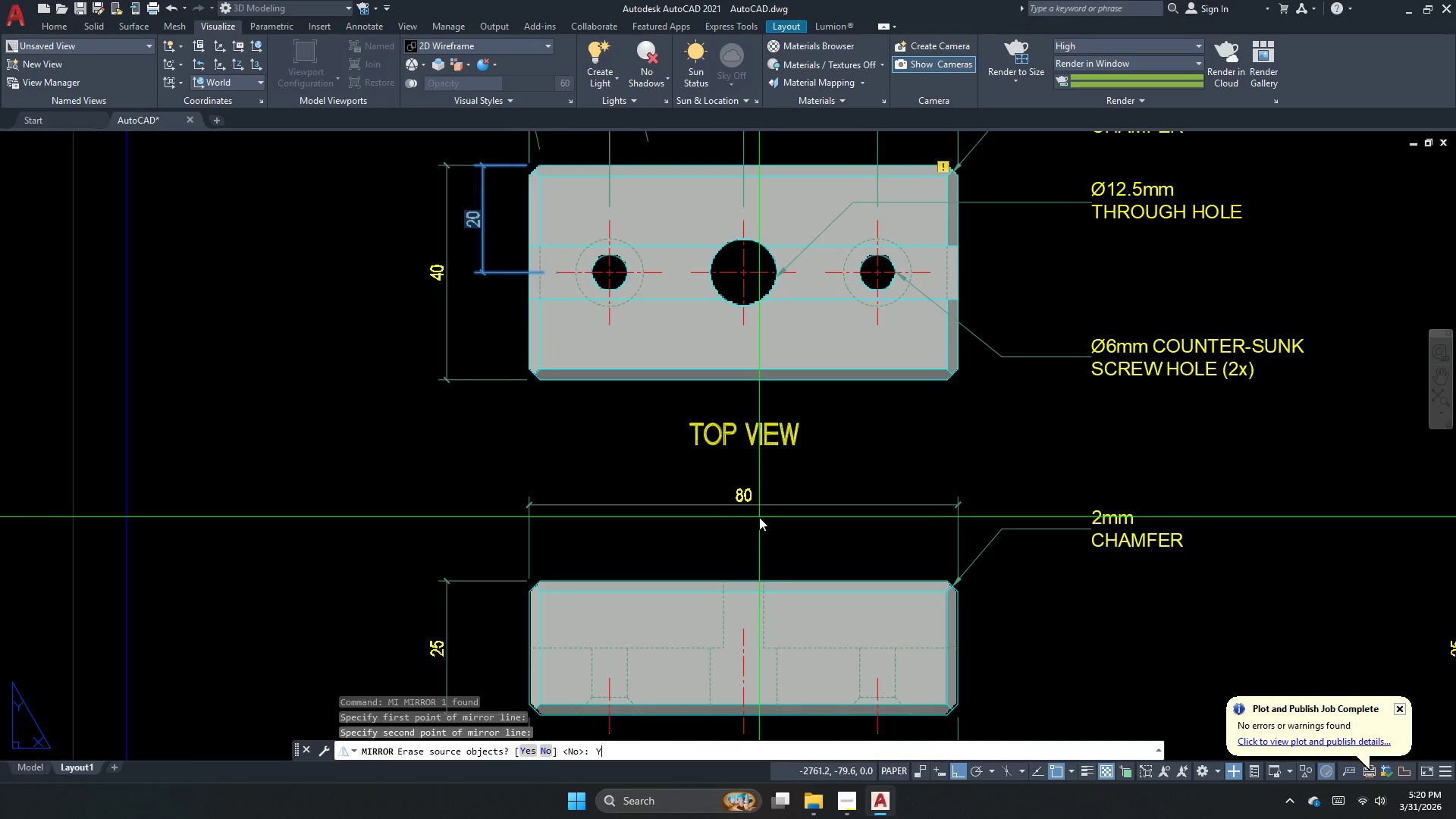 
key(Space)
 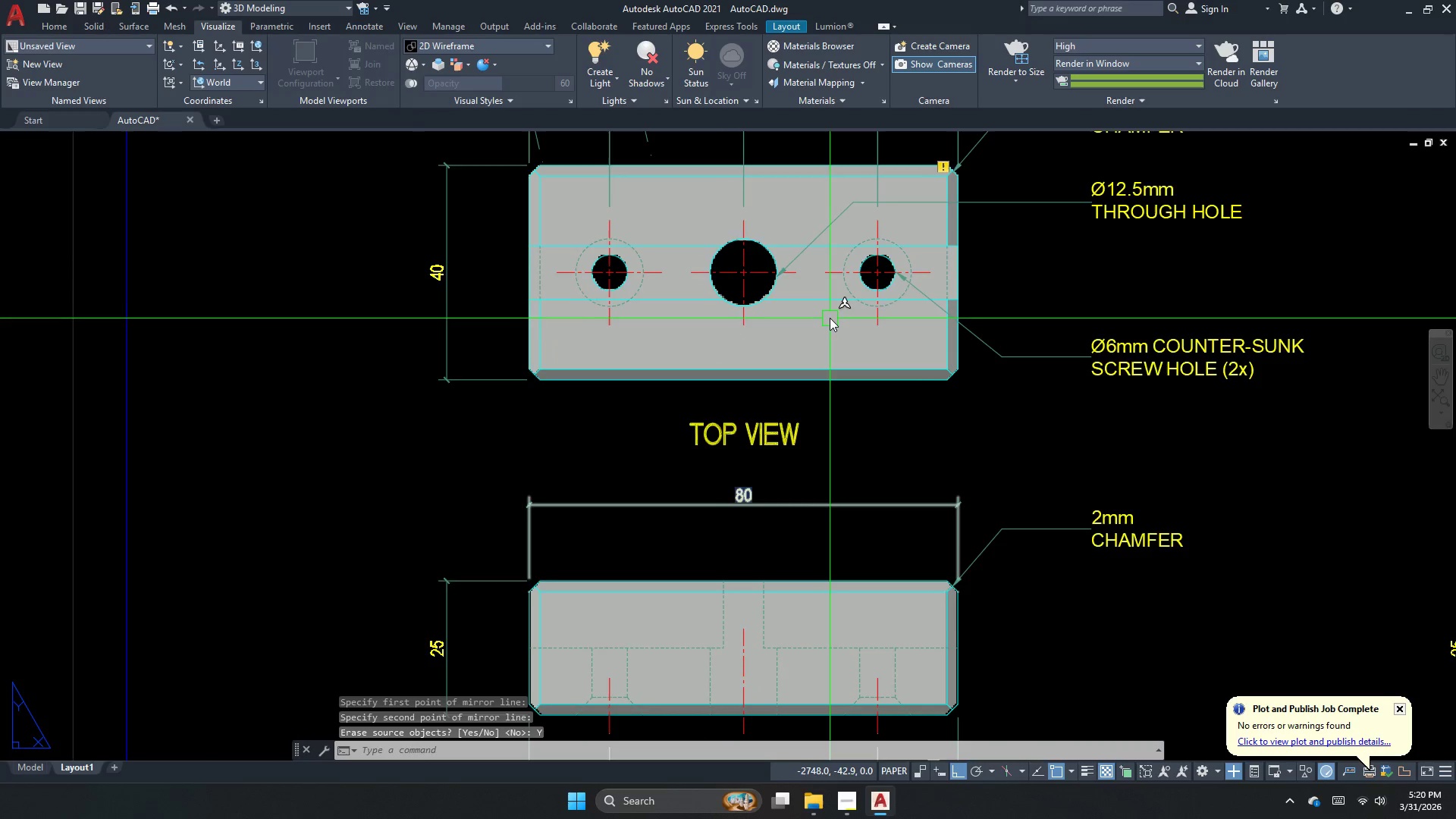 
key(Escape)
 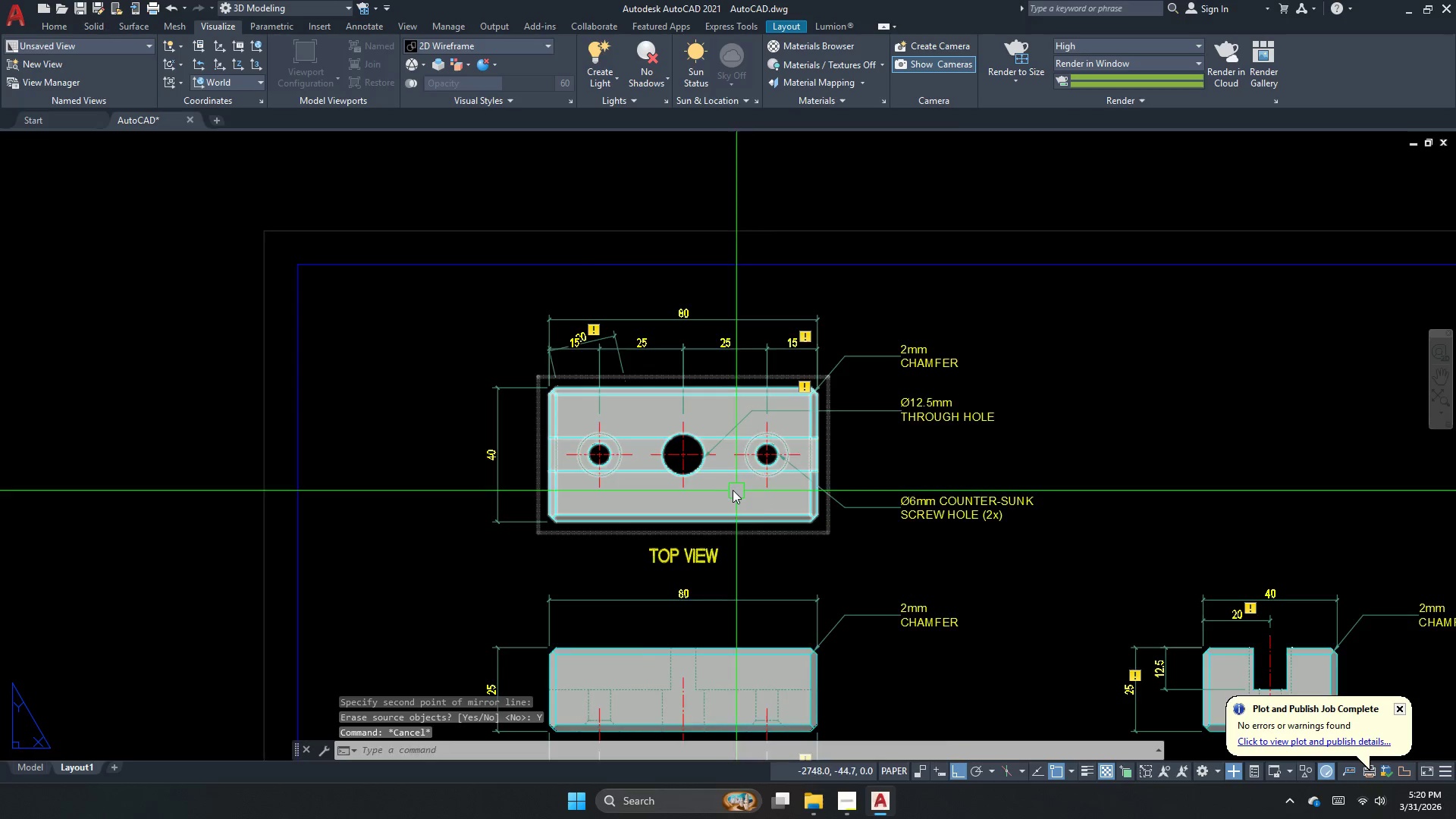 
scroll: coordinate [722, 498], scroll_direction: down, amount: 1.0
 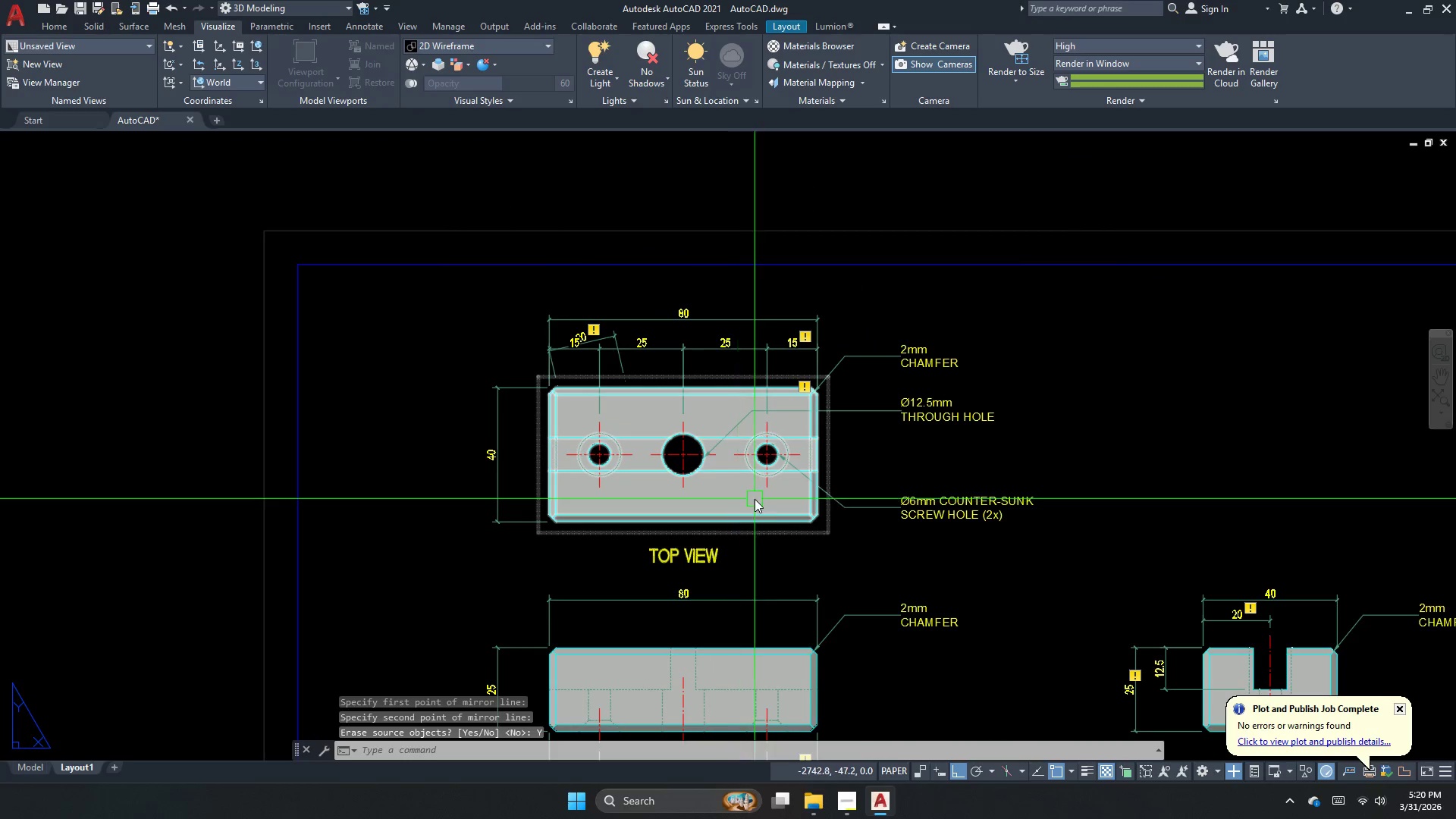 
key(Control+Z)
 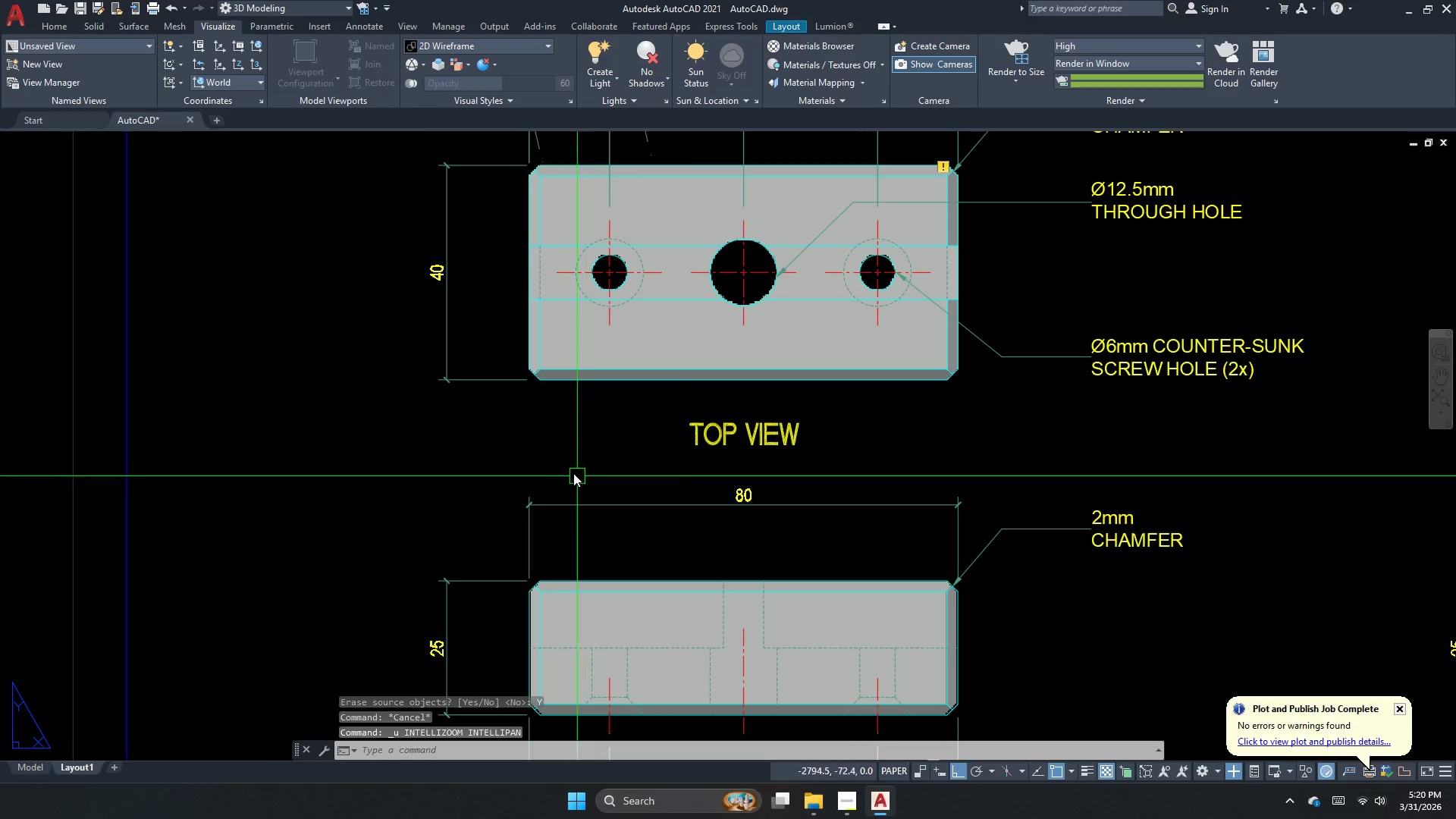 
key(Control+Z)
 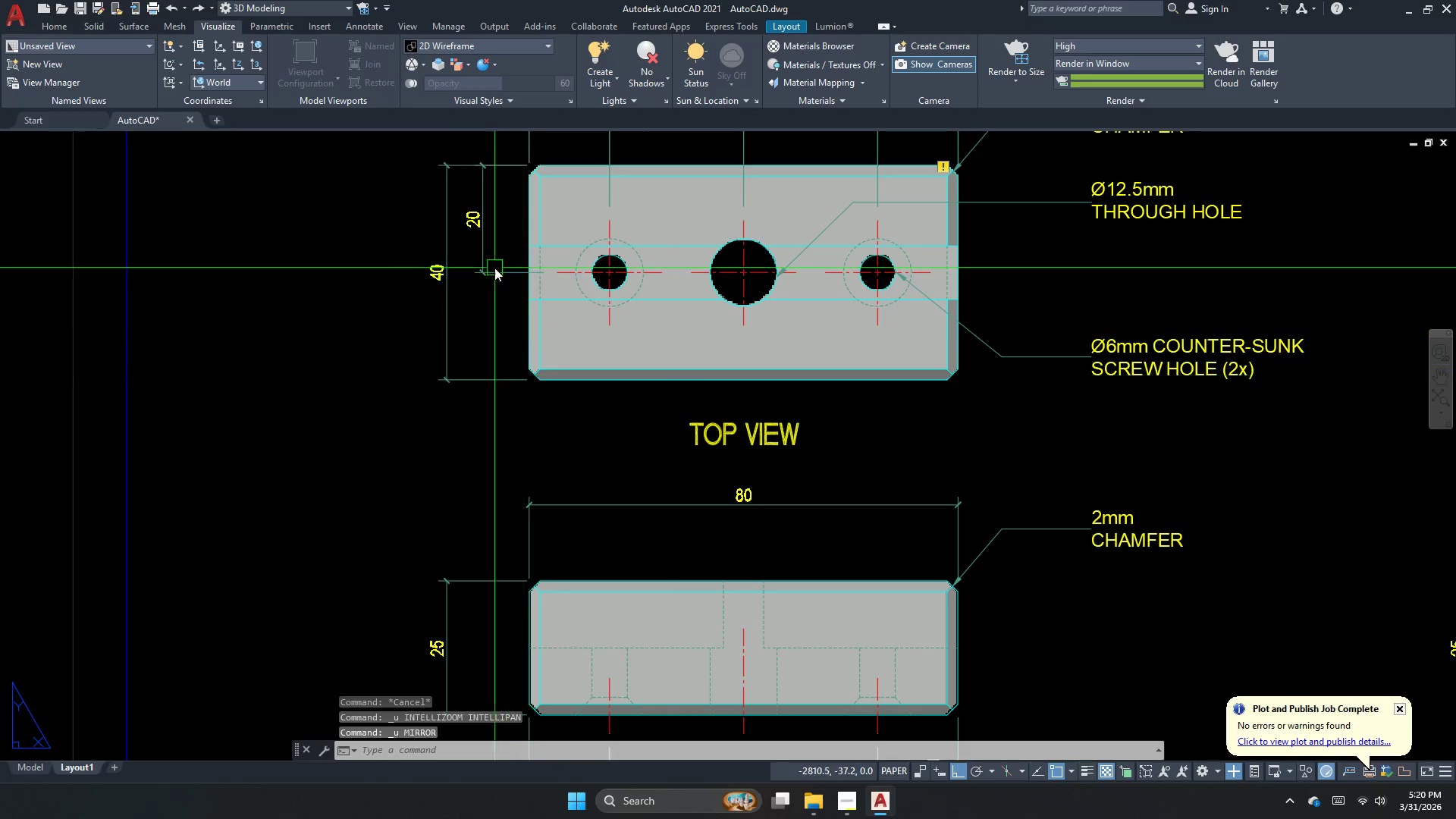 
left_click_drag(start_coordinate=[486, 243], to_coordinate=[463, 266])
 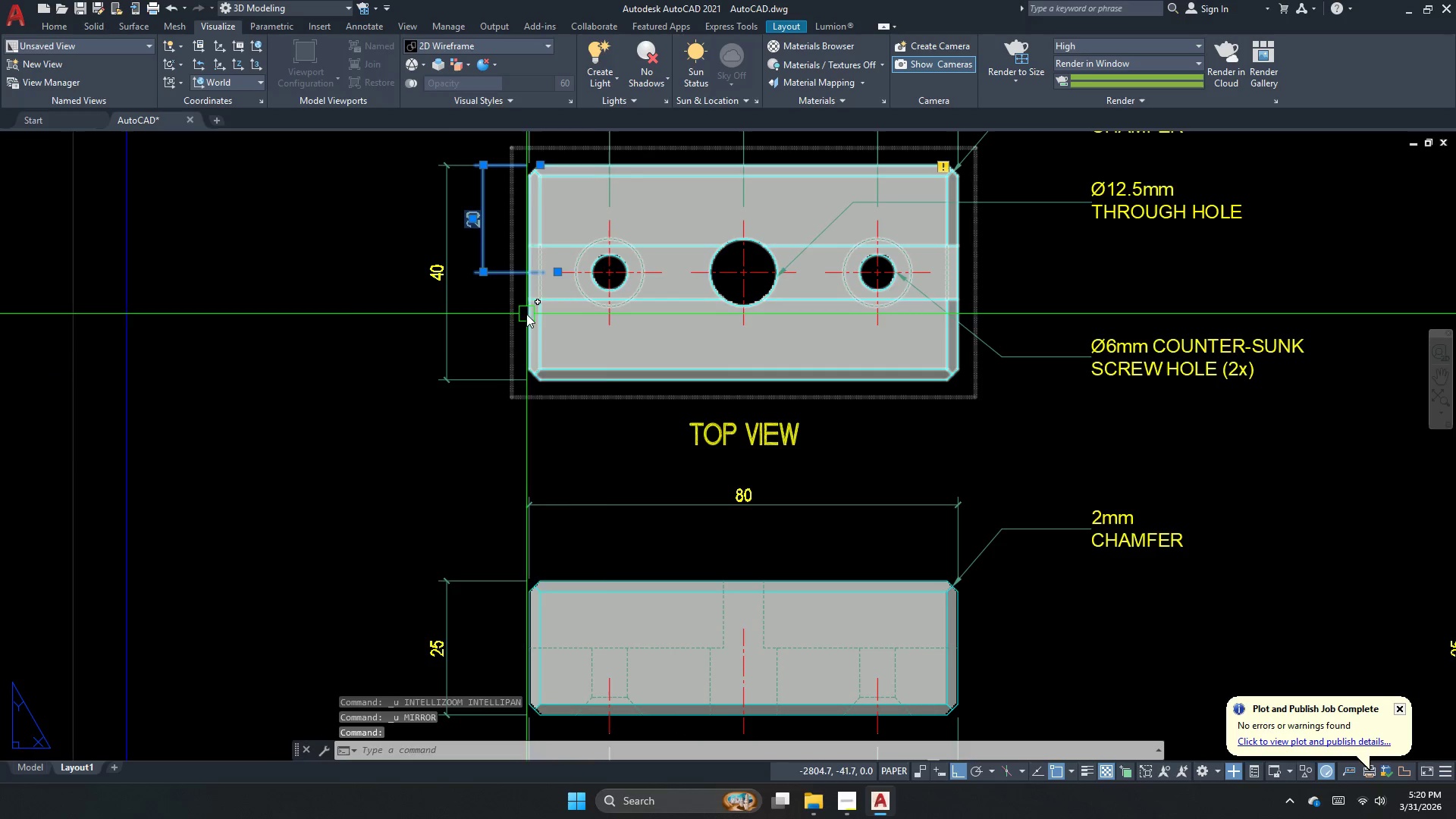 
type(mi )
 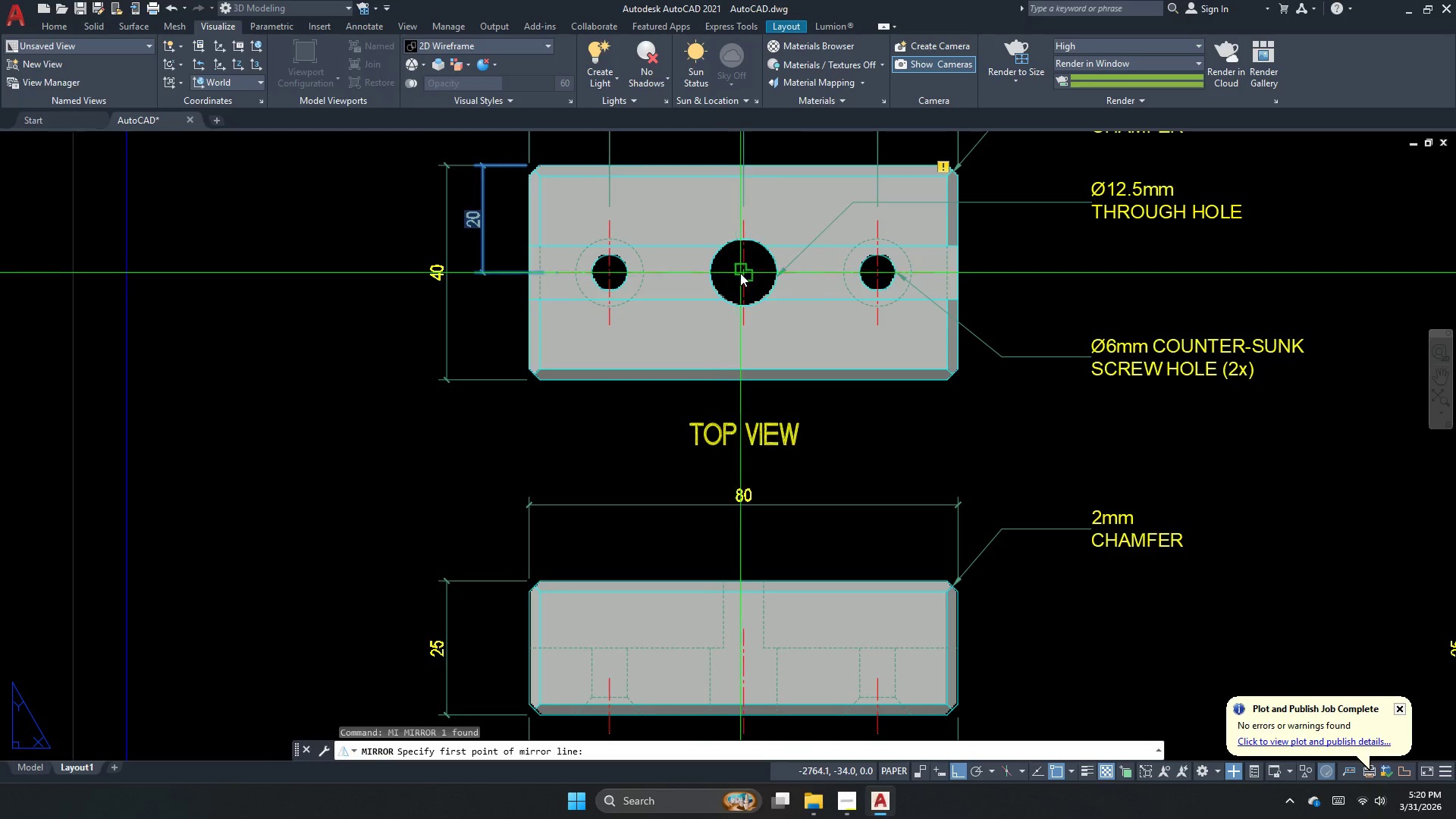 
left_click_drag(start_coordinate=[742, 272], to_coordinate=[754, 316])
 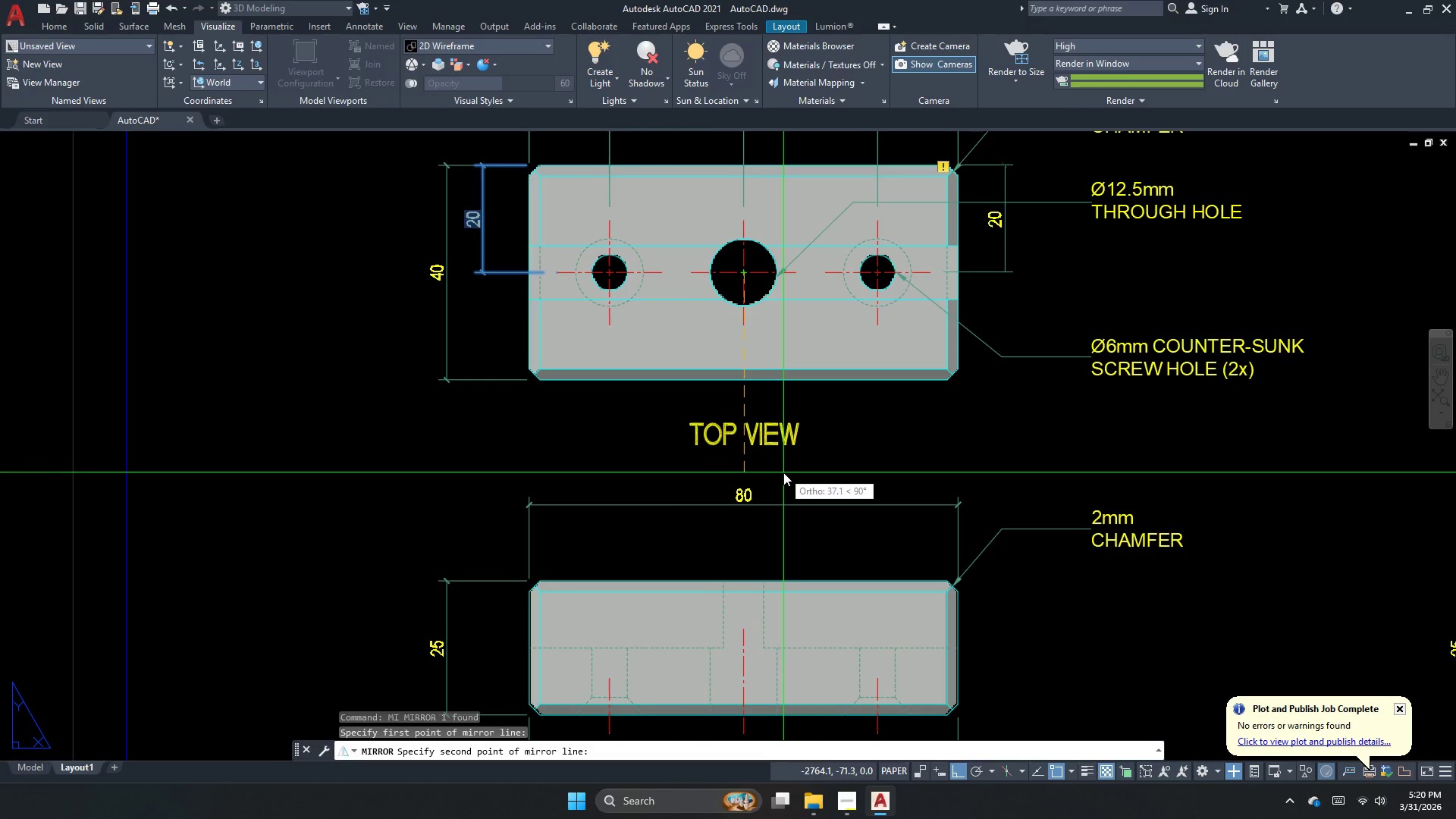 
left_click([783, 472])
 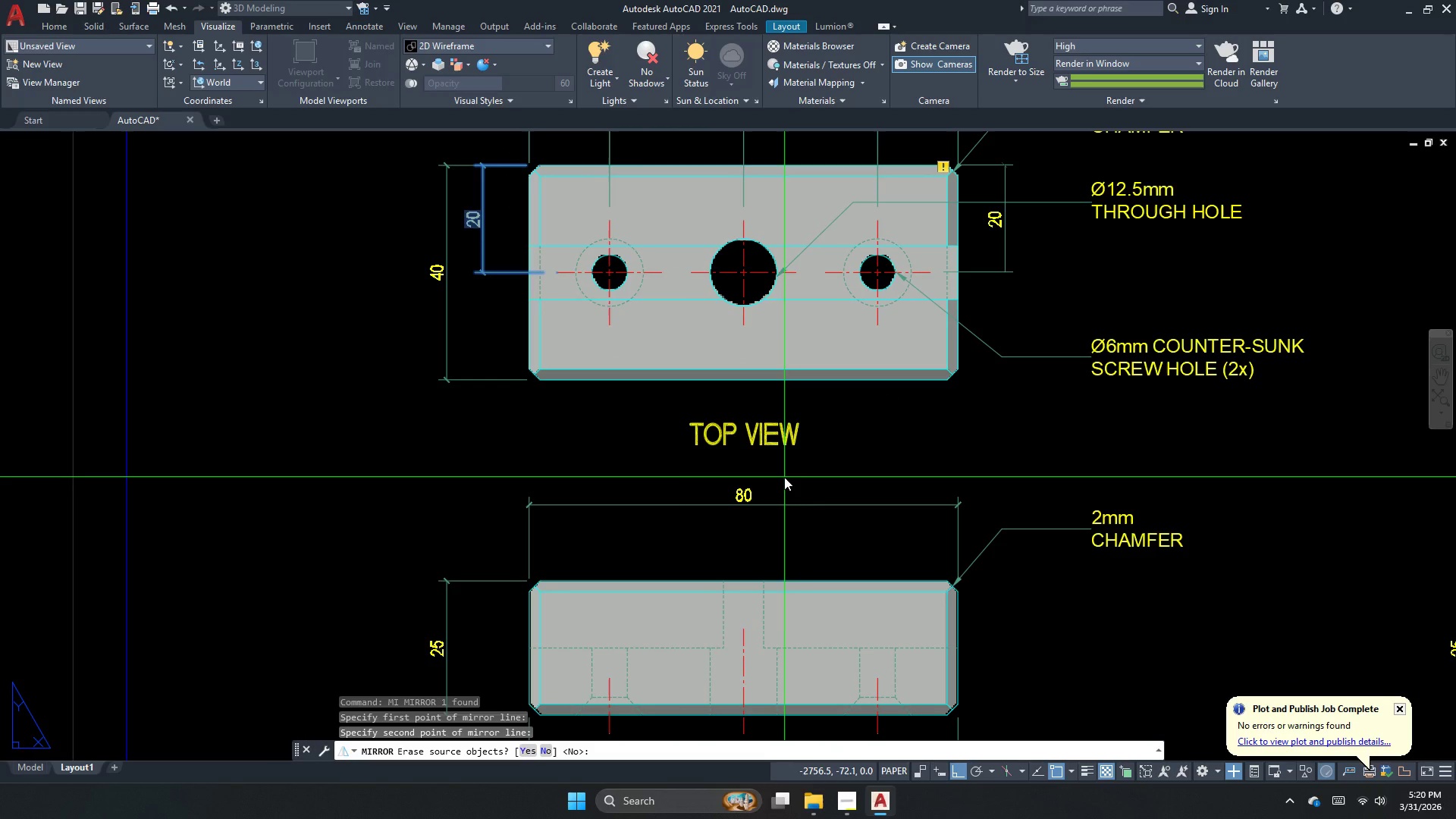 
key(Y)
 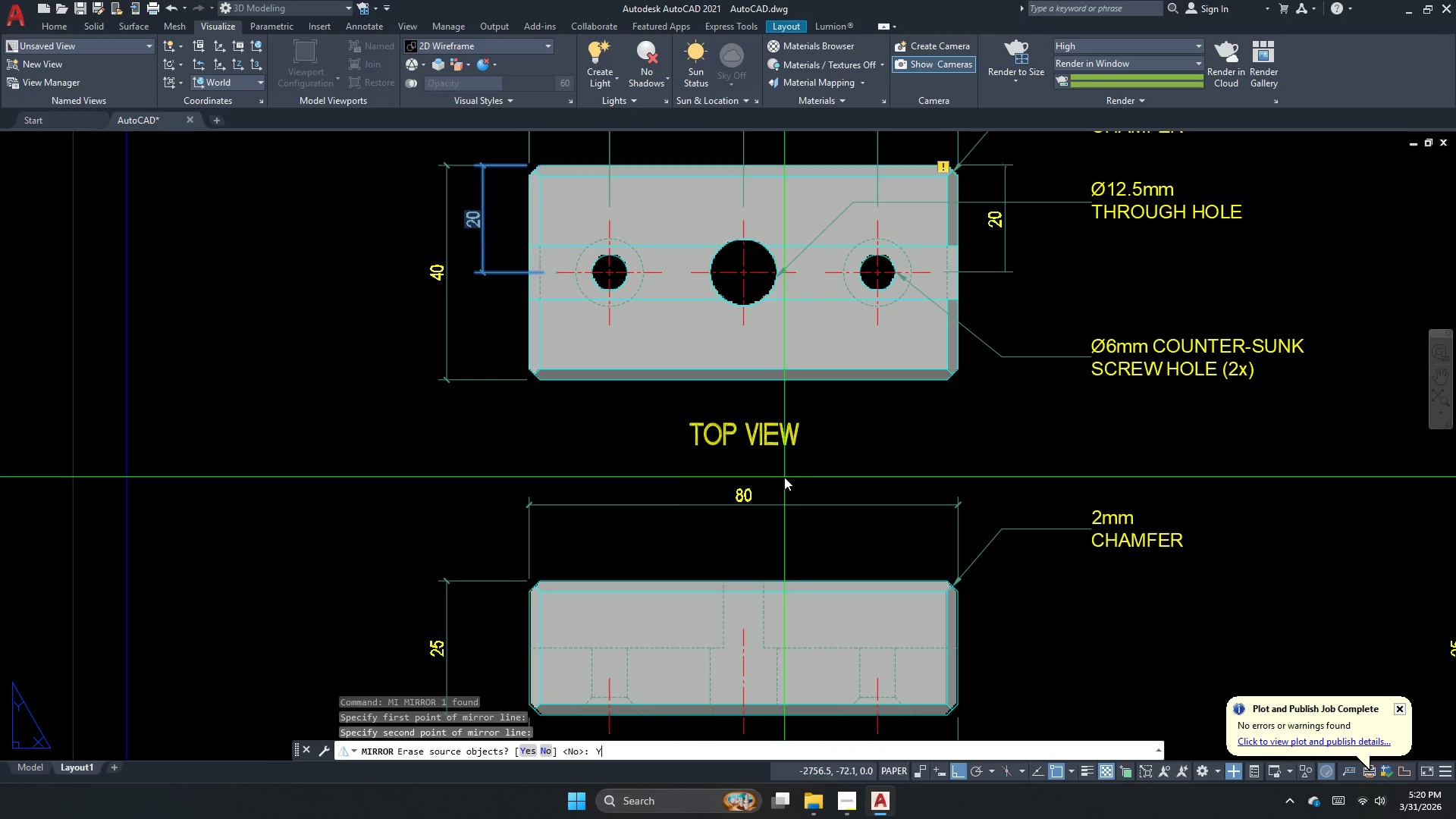 
key(Space)
 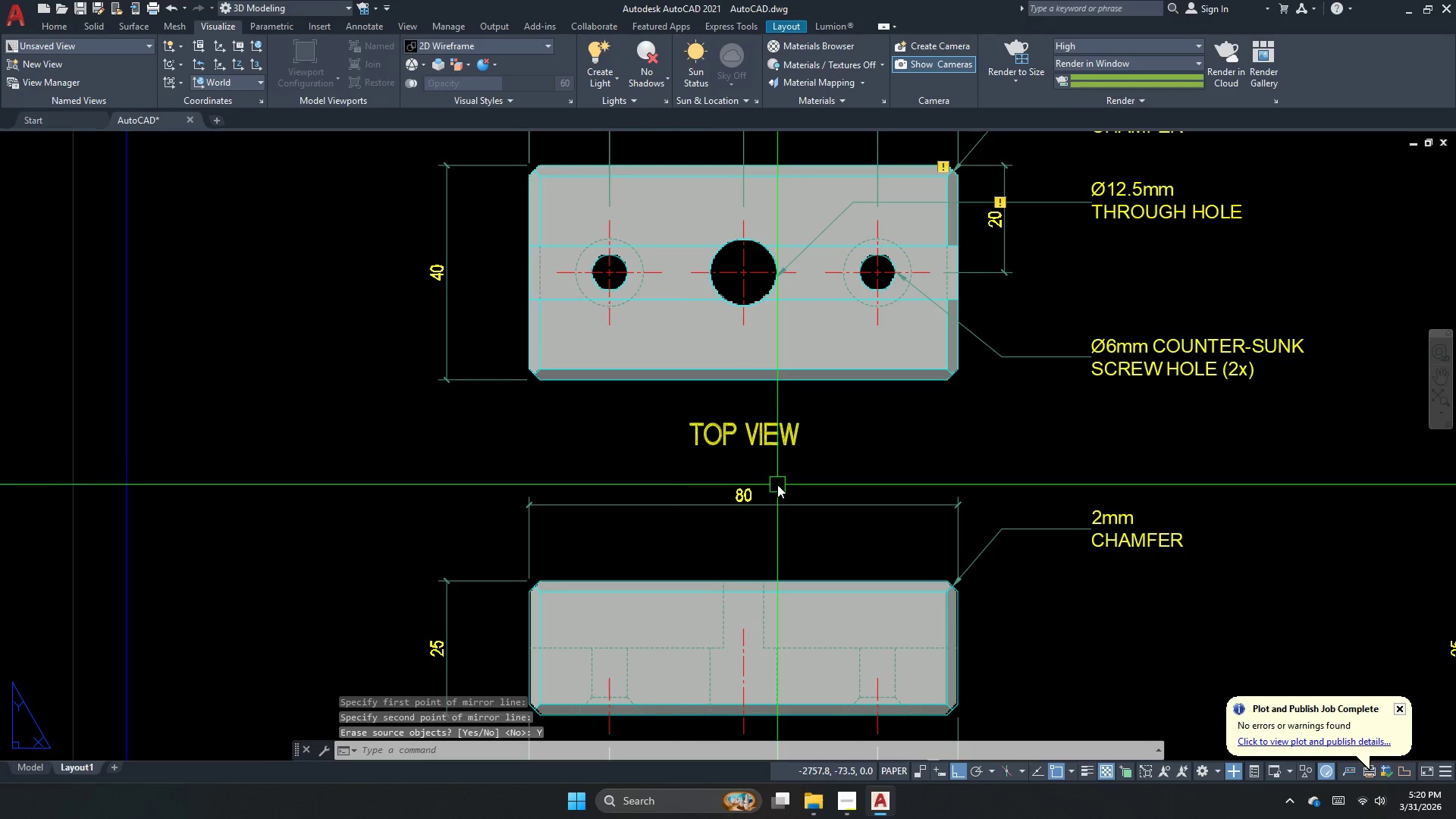 
key(Escape)
 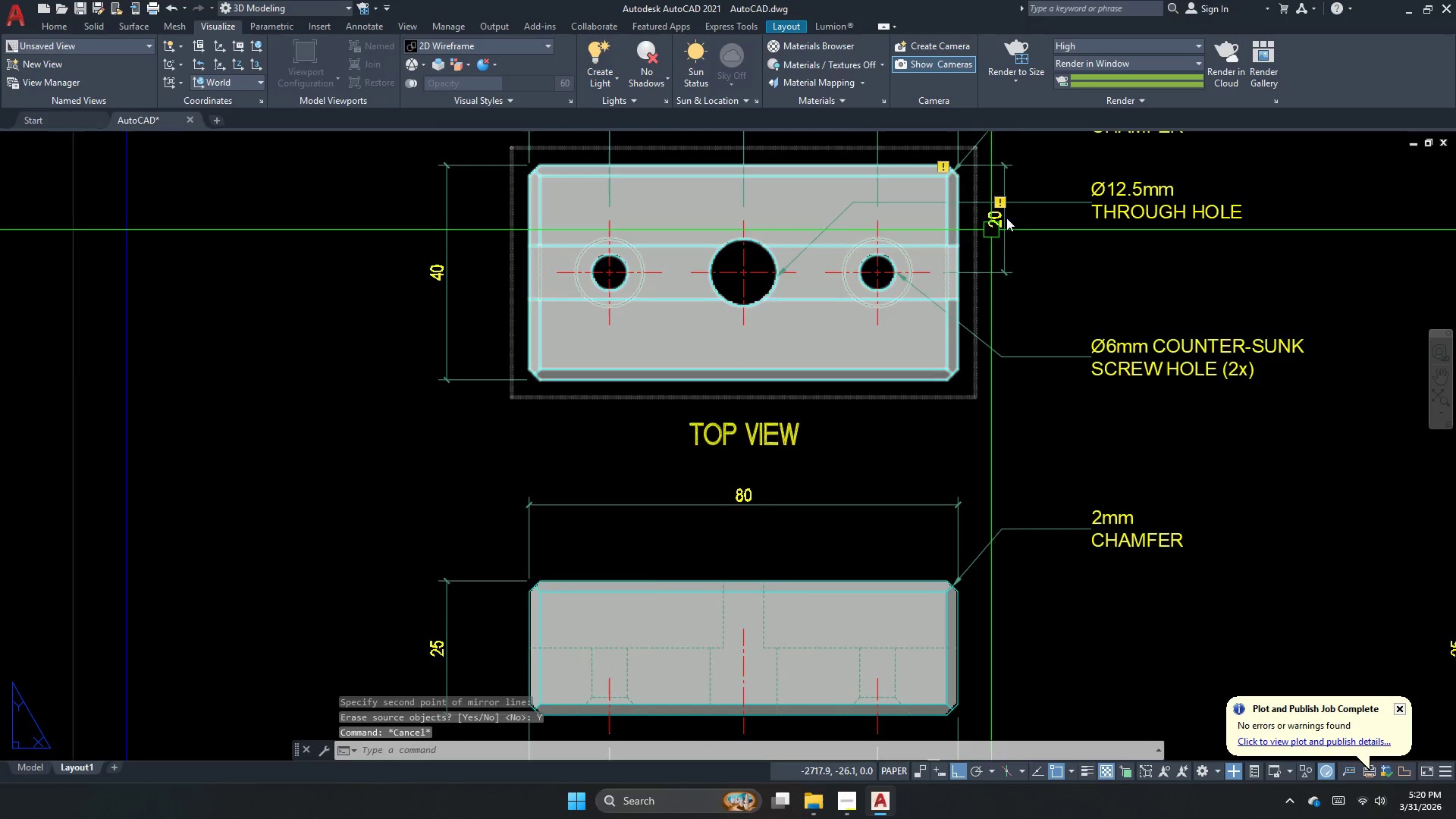 
left_click([976, 289])
 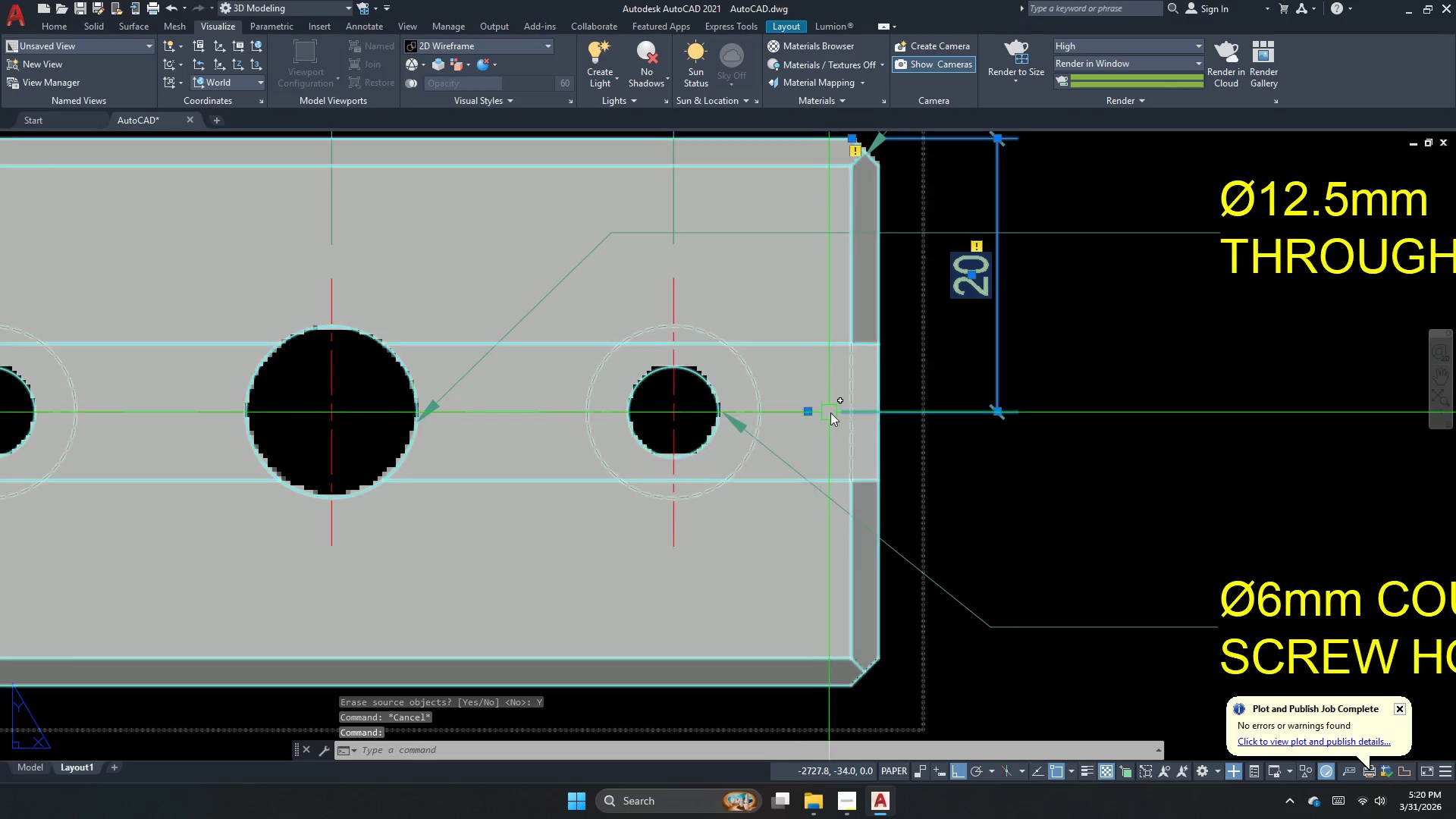 
scroll: coordinate [1008, 183], scroll_direction: up, amount: 3.0
 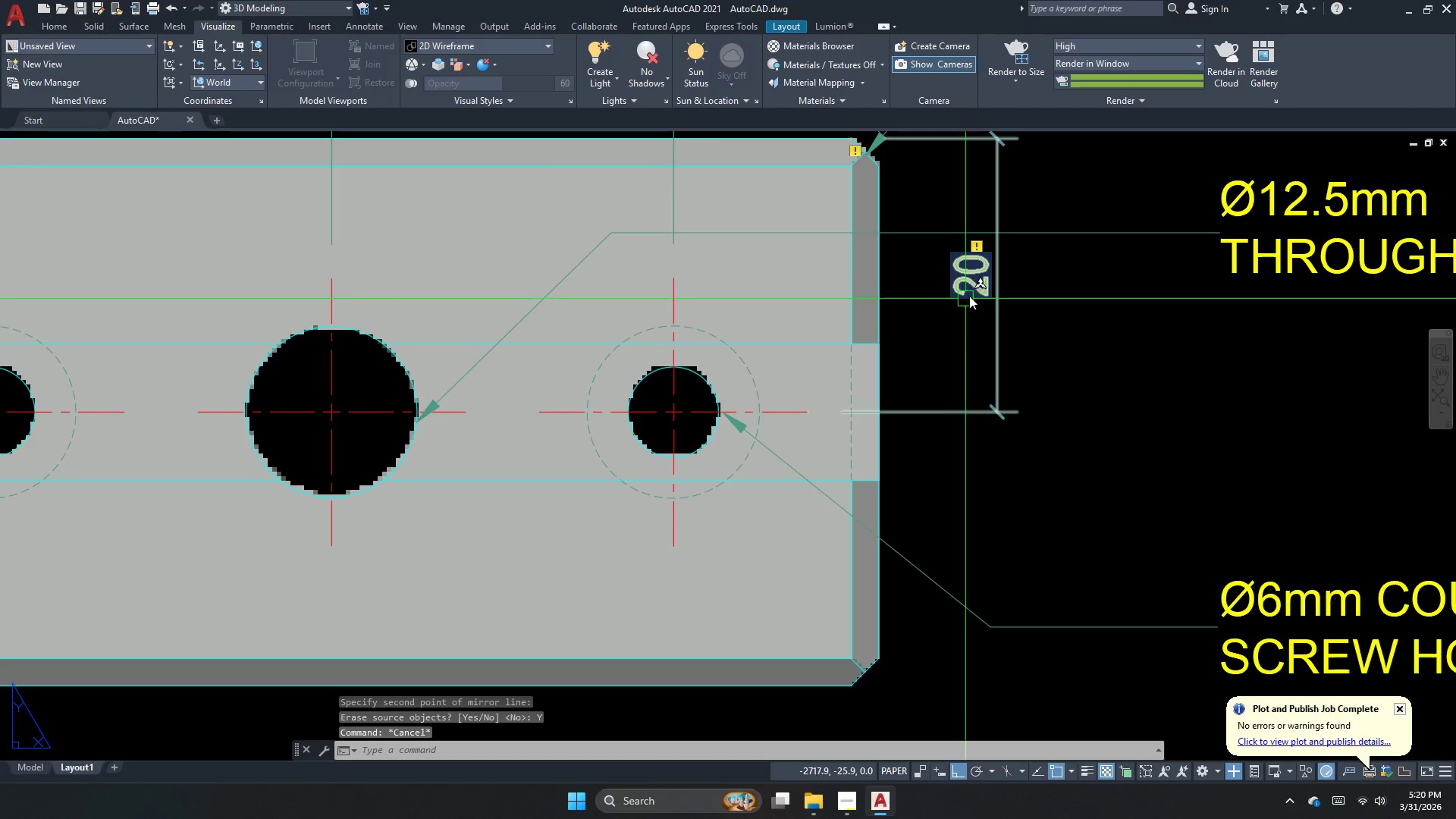 
key(E)
 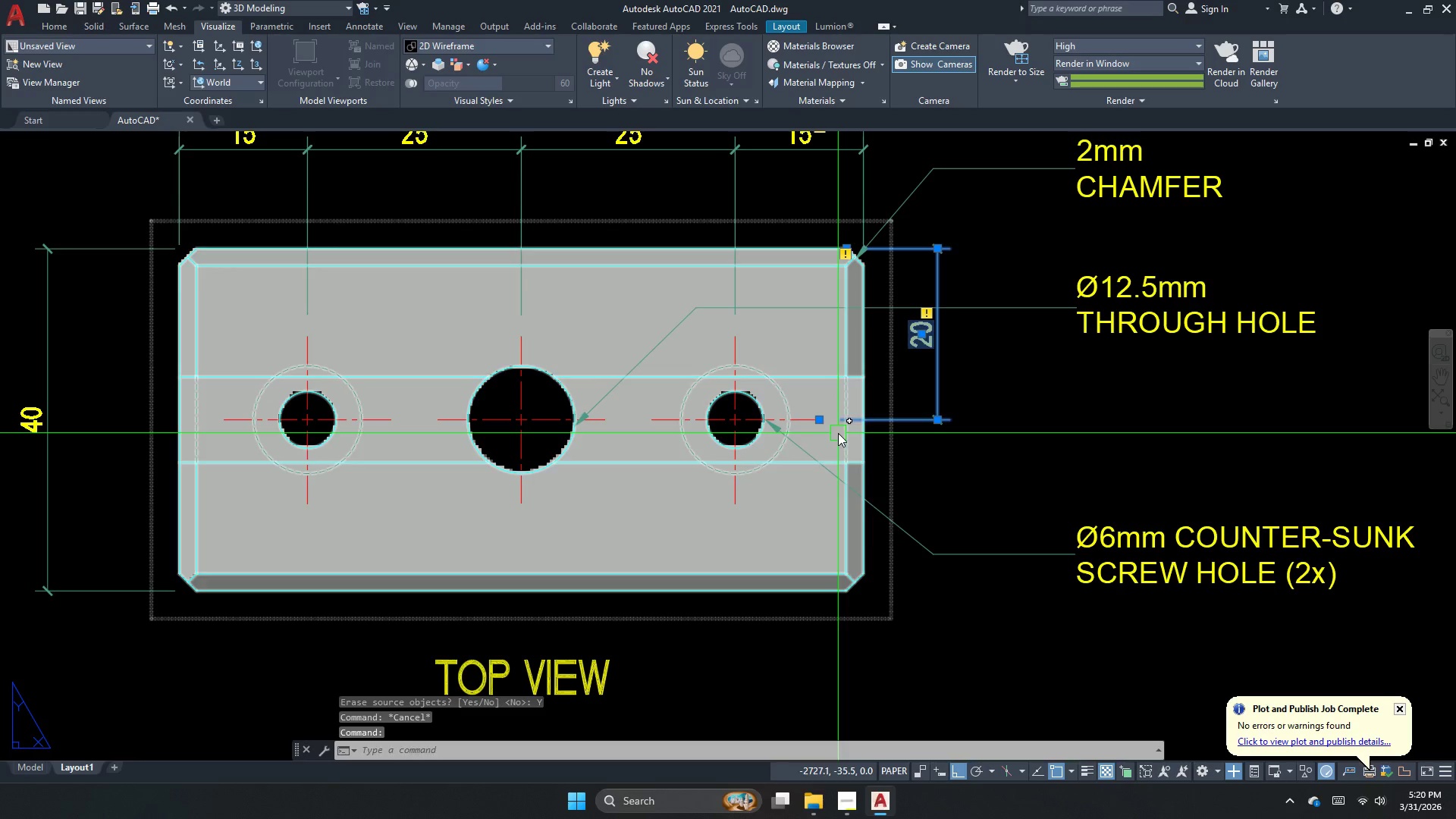 
key(Space)
 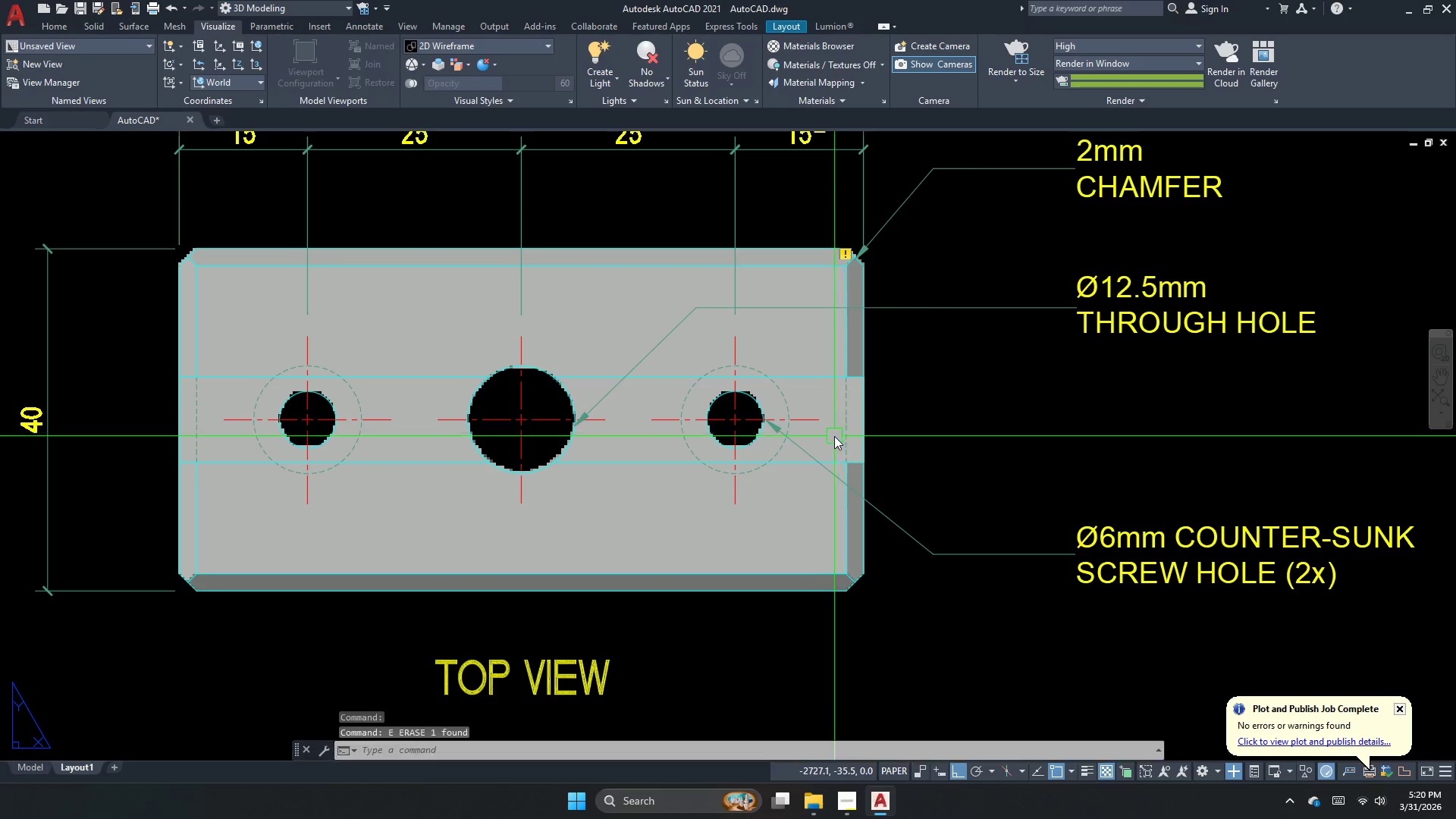 
key(Escape)
 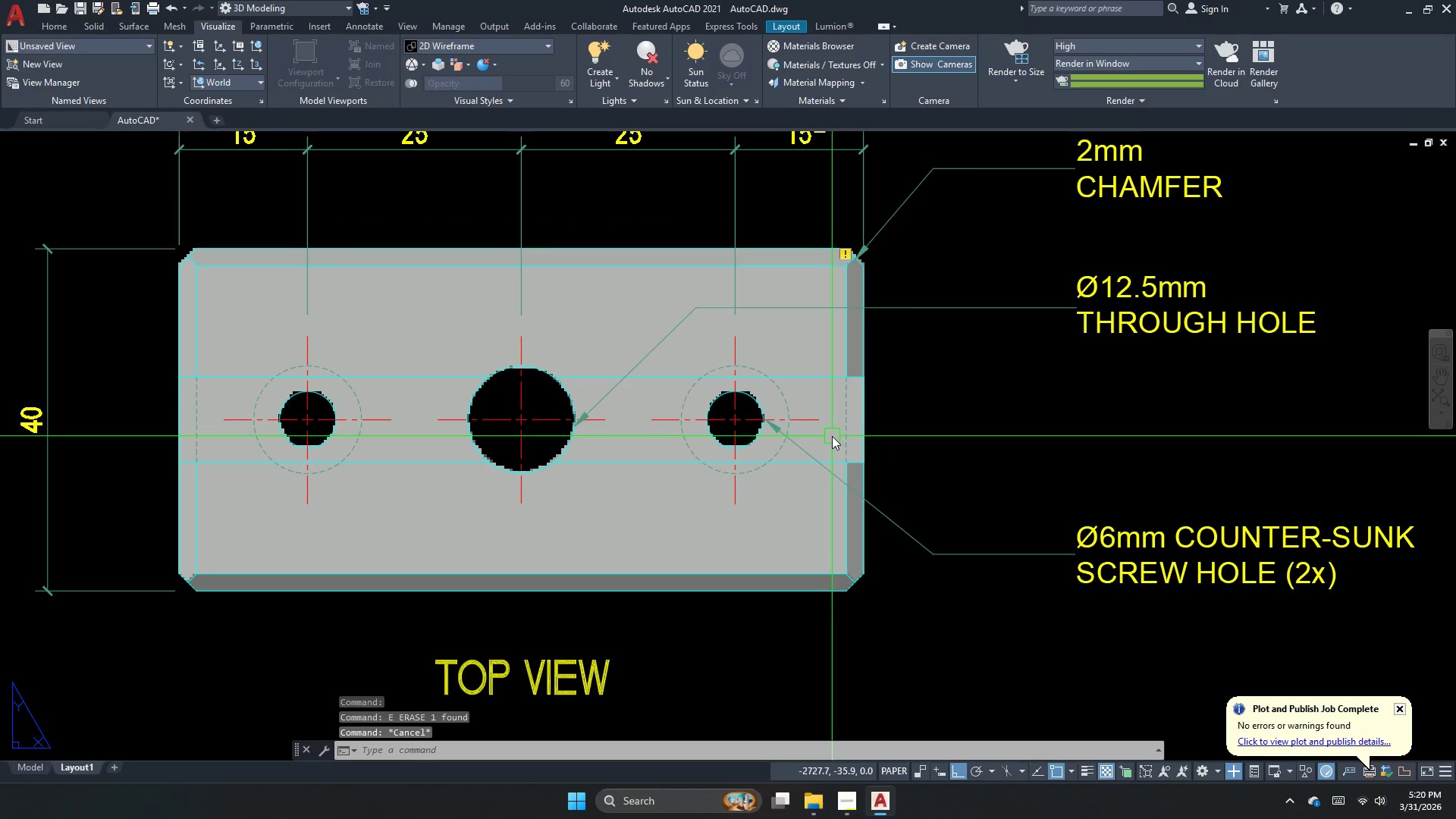 
scroll: coordinate [837, 432], scroll_direction: down, amount: 1.0
 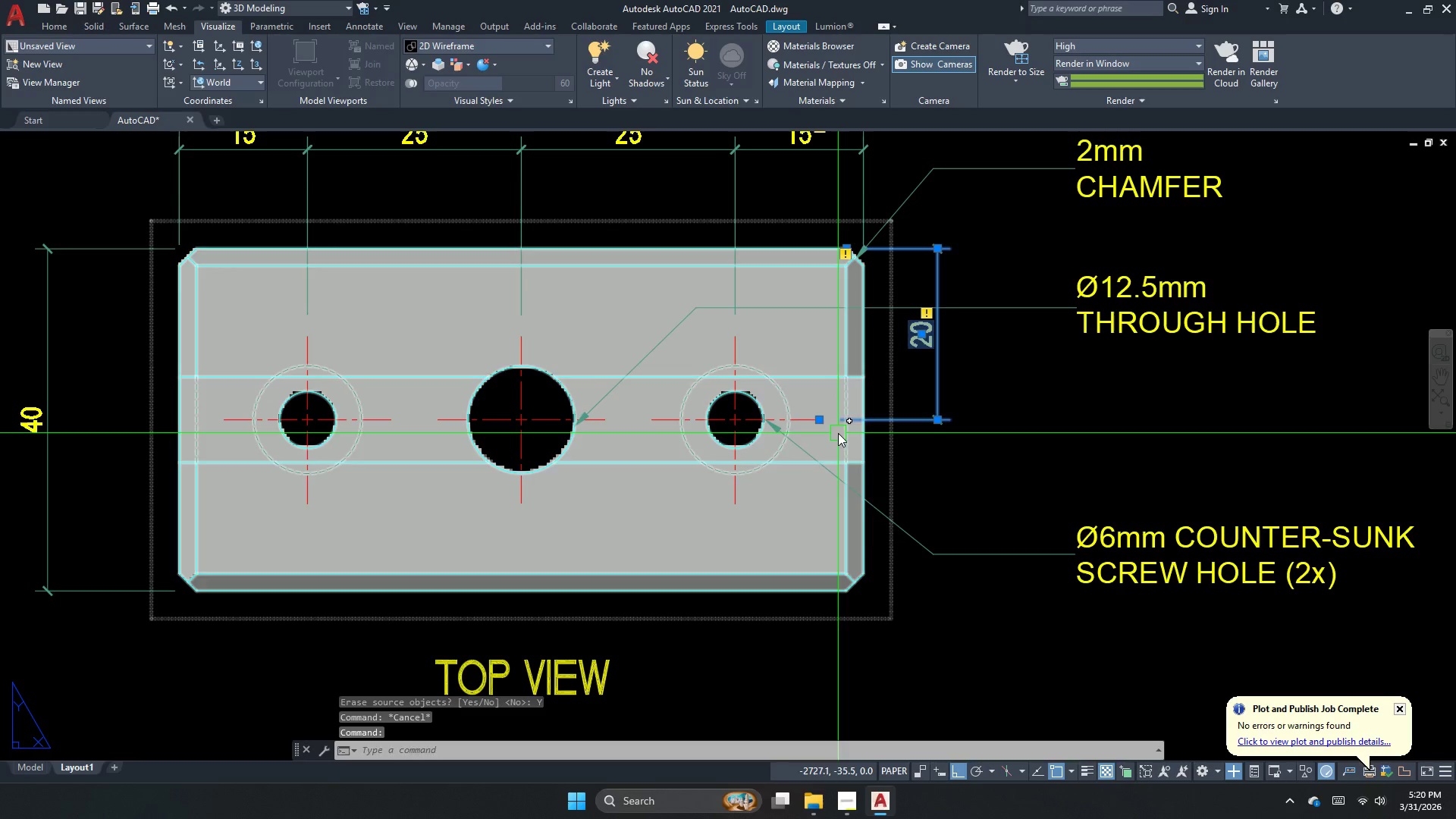 
key(Escape)
 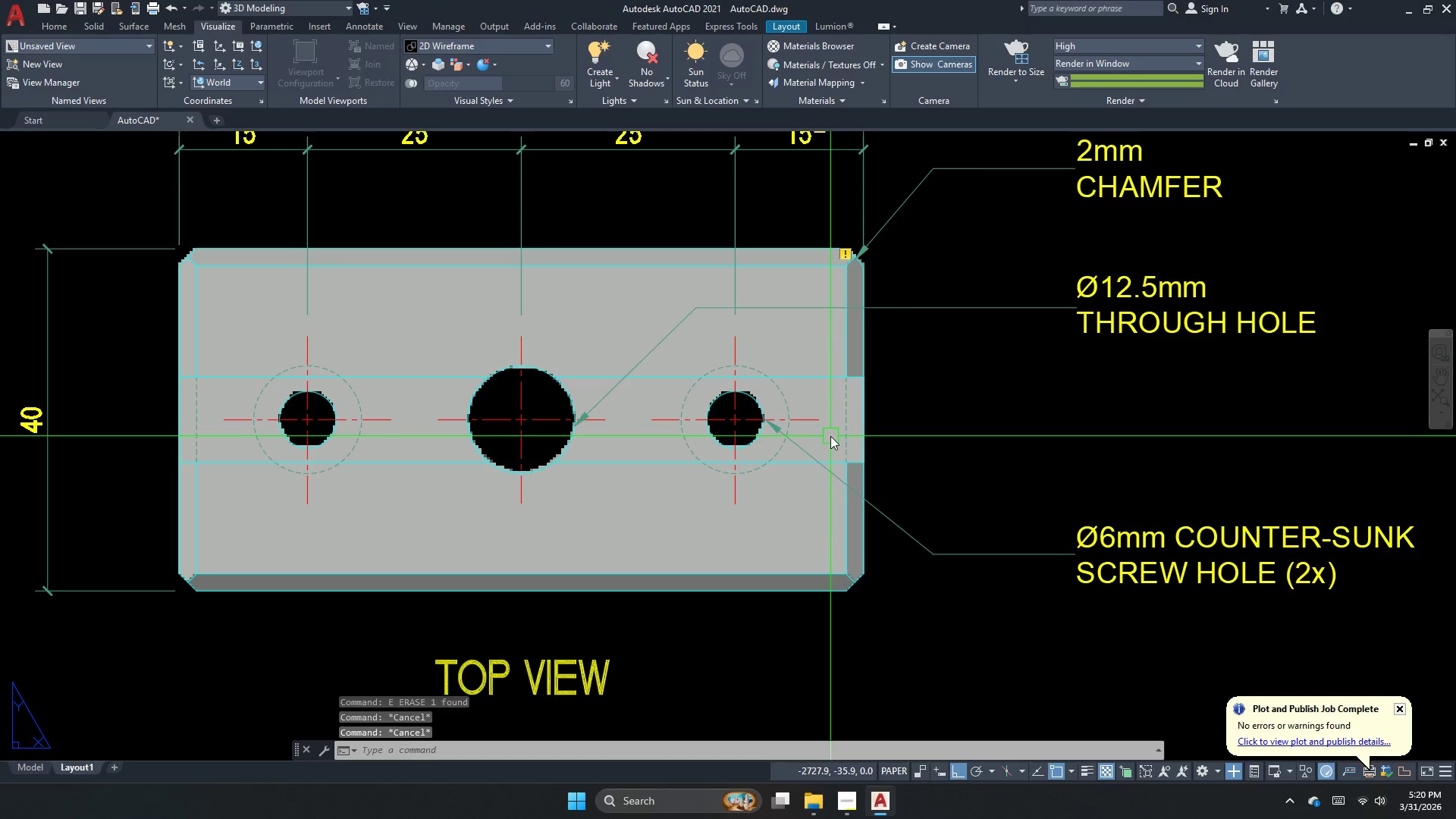 
key(Escape)
 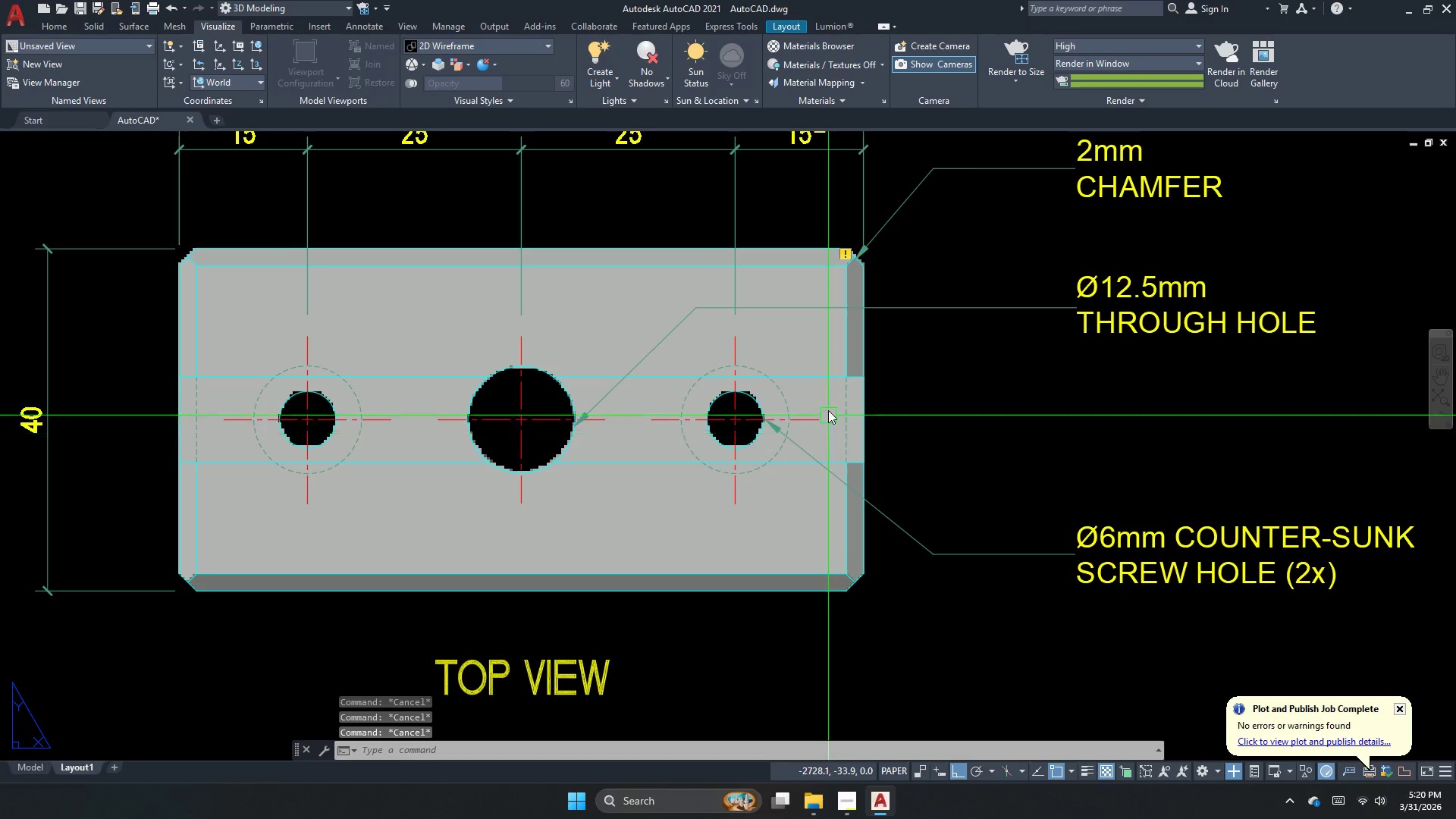 
type(dli )
 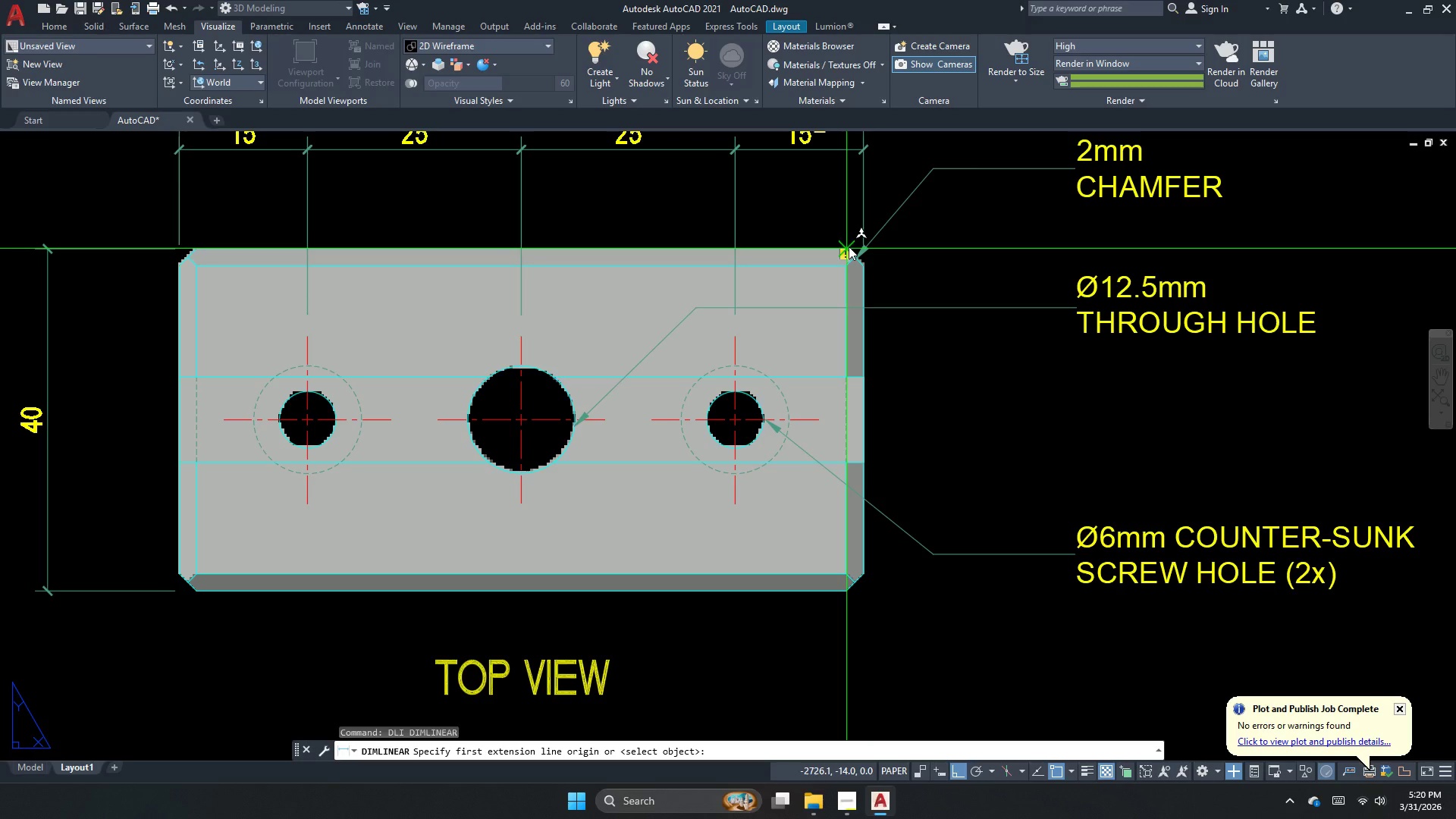 
left_click_drag(start_coordinate=[849, 246], to_coordinate=[864, 290])
 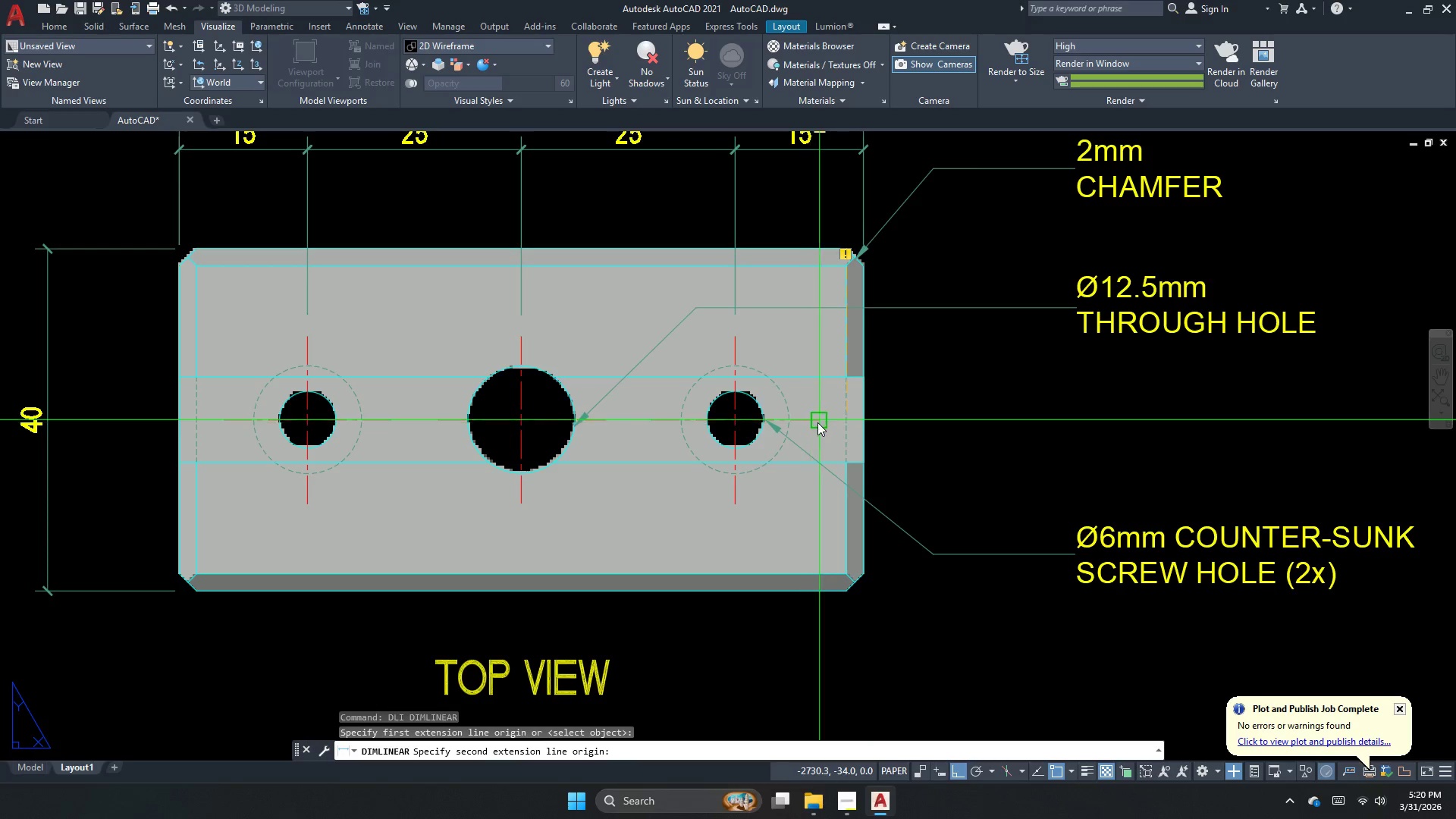 
left_click_drag(start_coordinate=[819, 422], to_coordinate=[838, 419])
 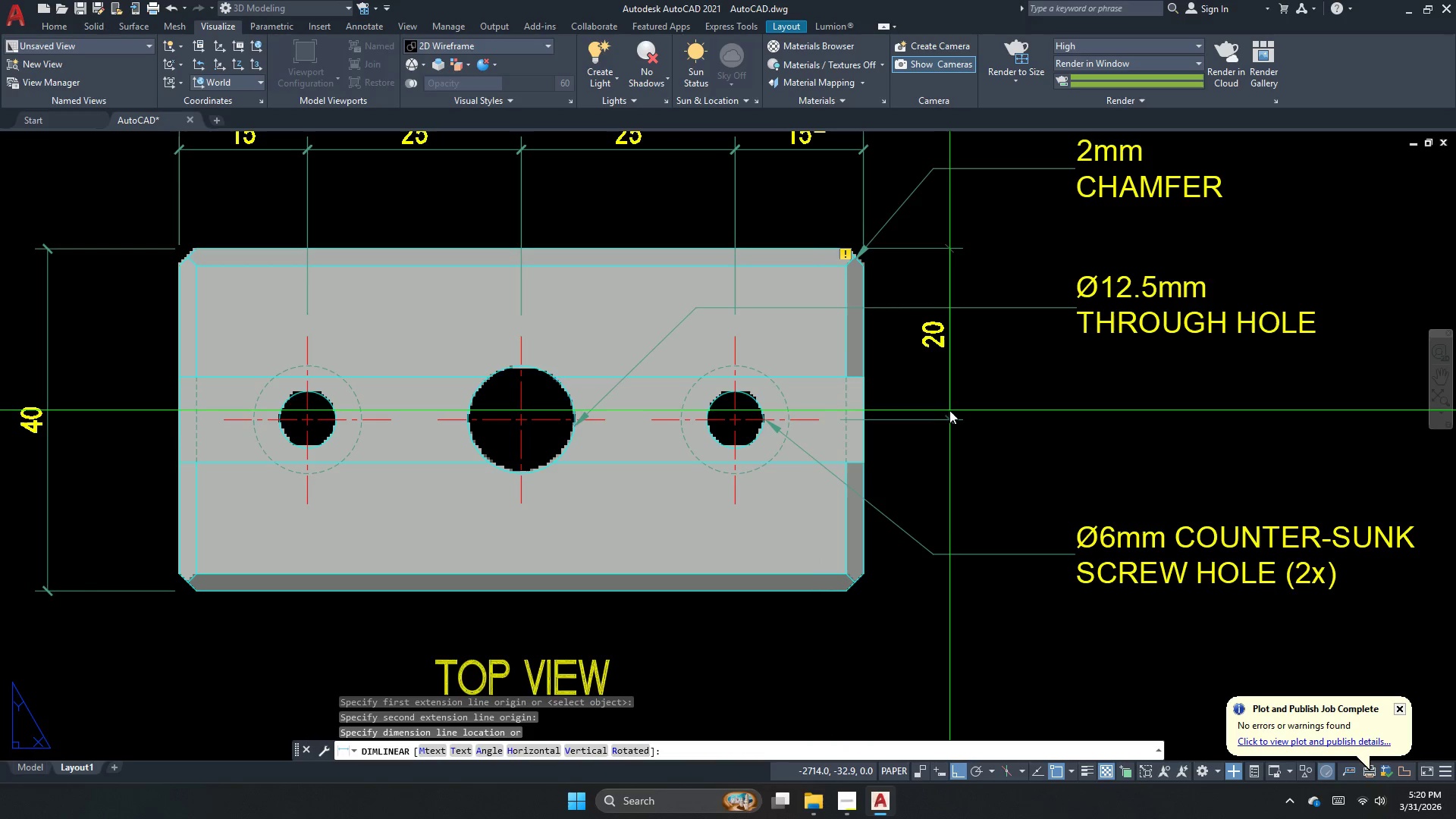 
left_click([958, 410])
 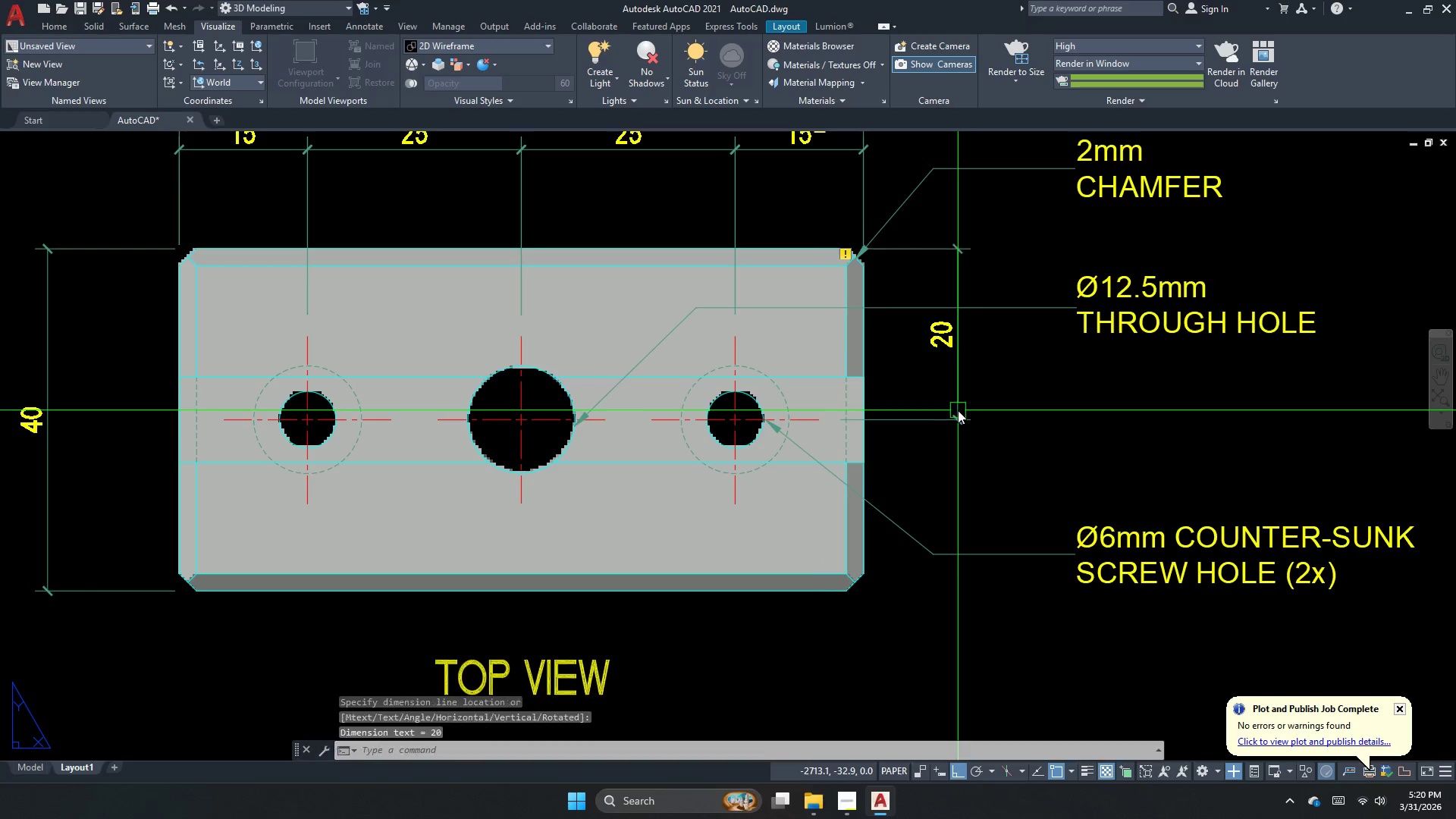 
key(Escape)
 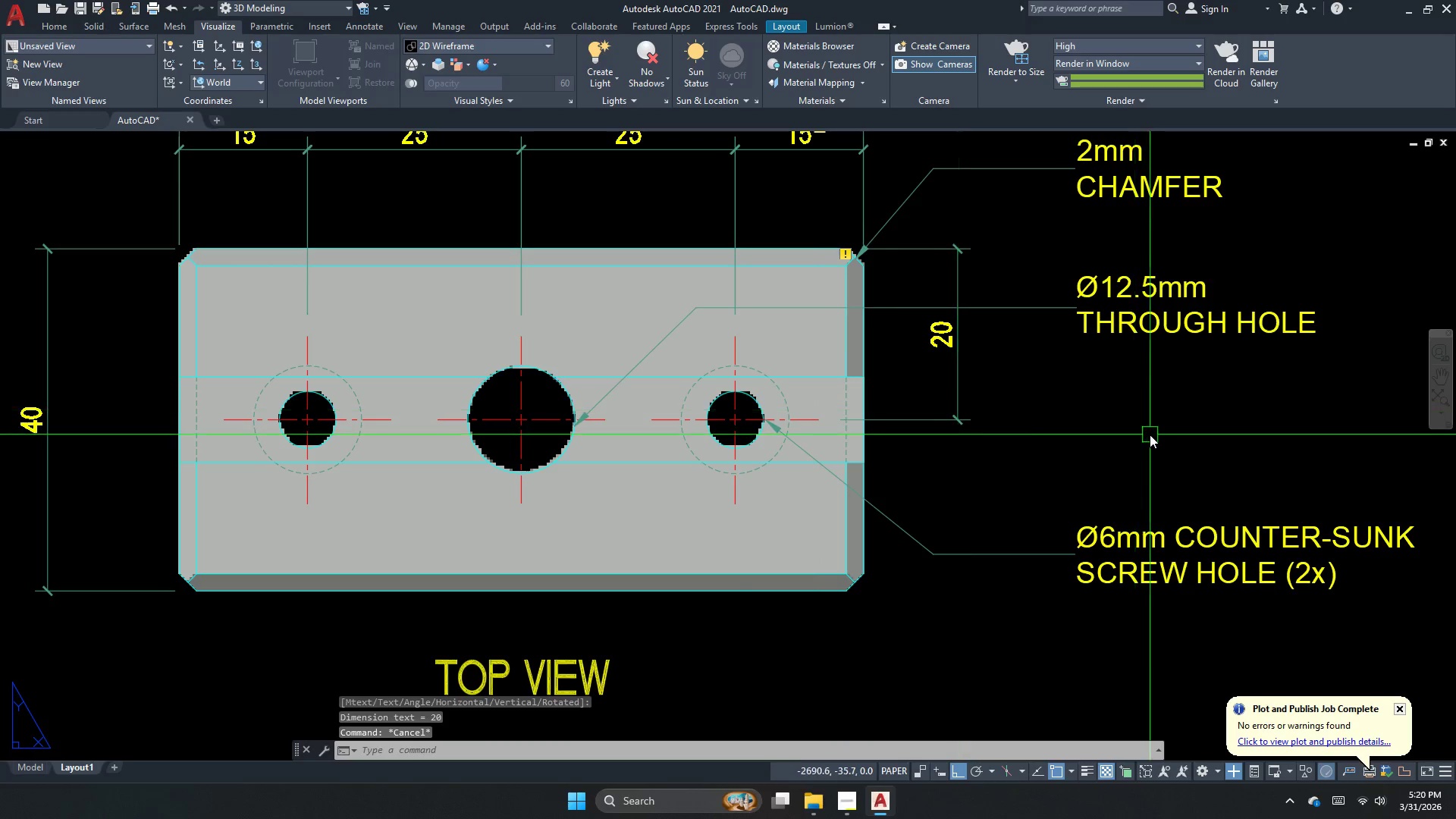 
scroll: coordinate [1150, 435], scroll_direction: down, amount: 1.0
 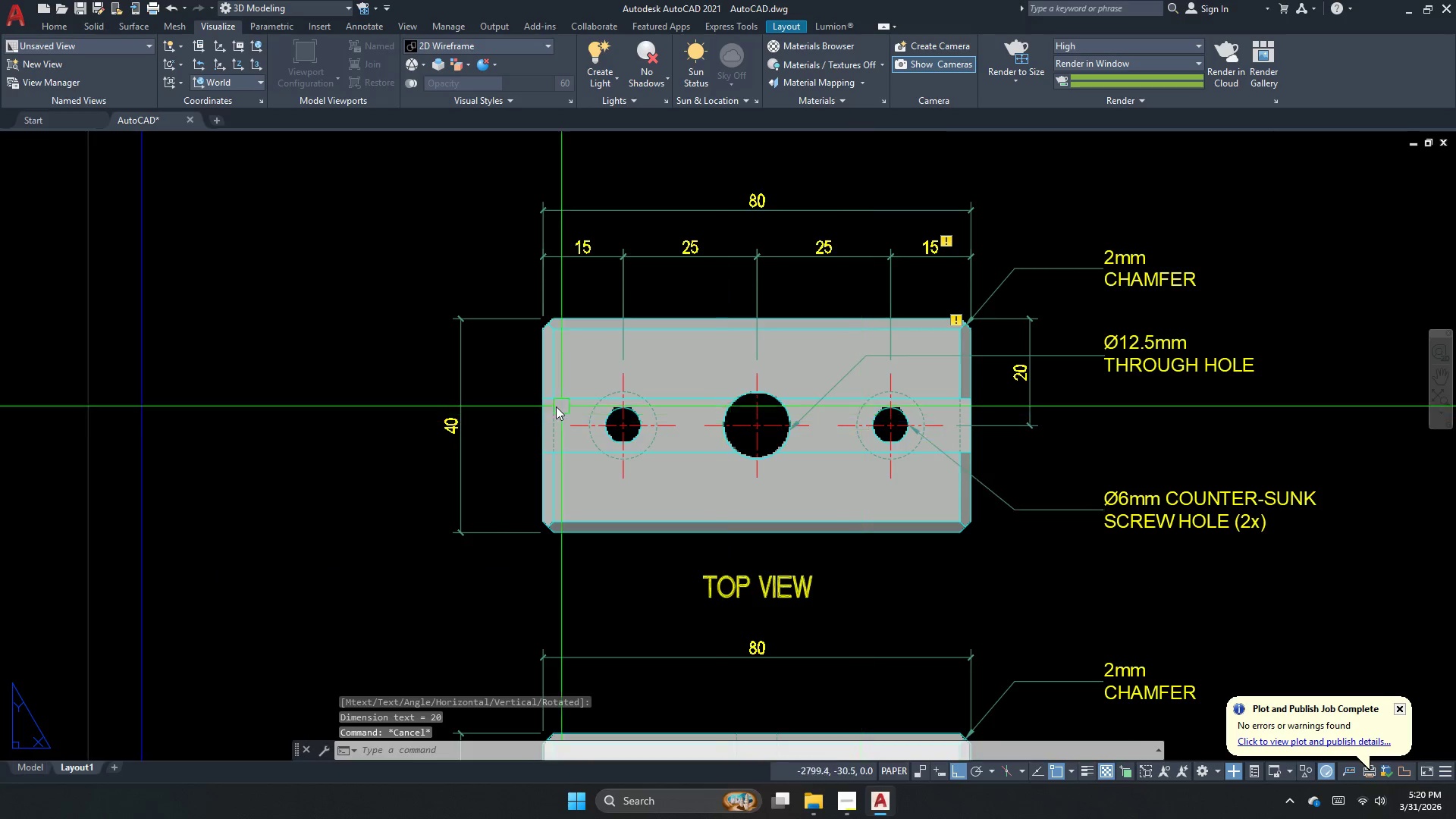 
key(Escape)
 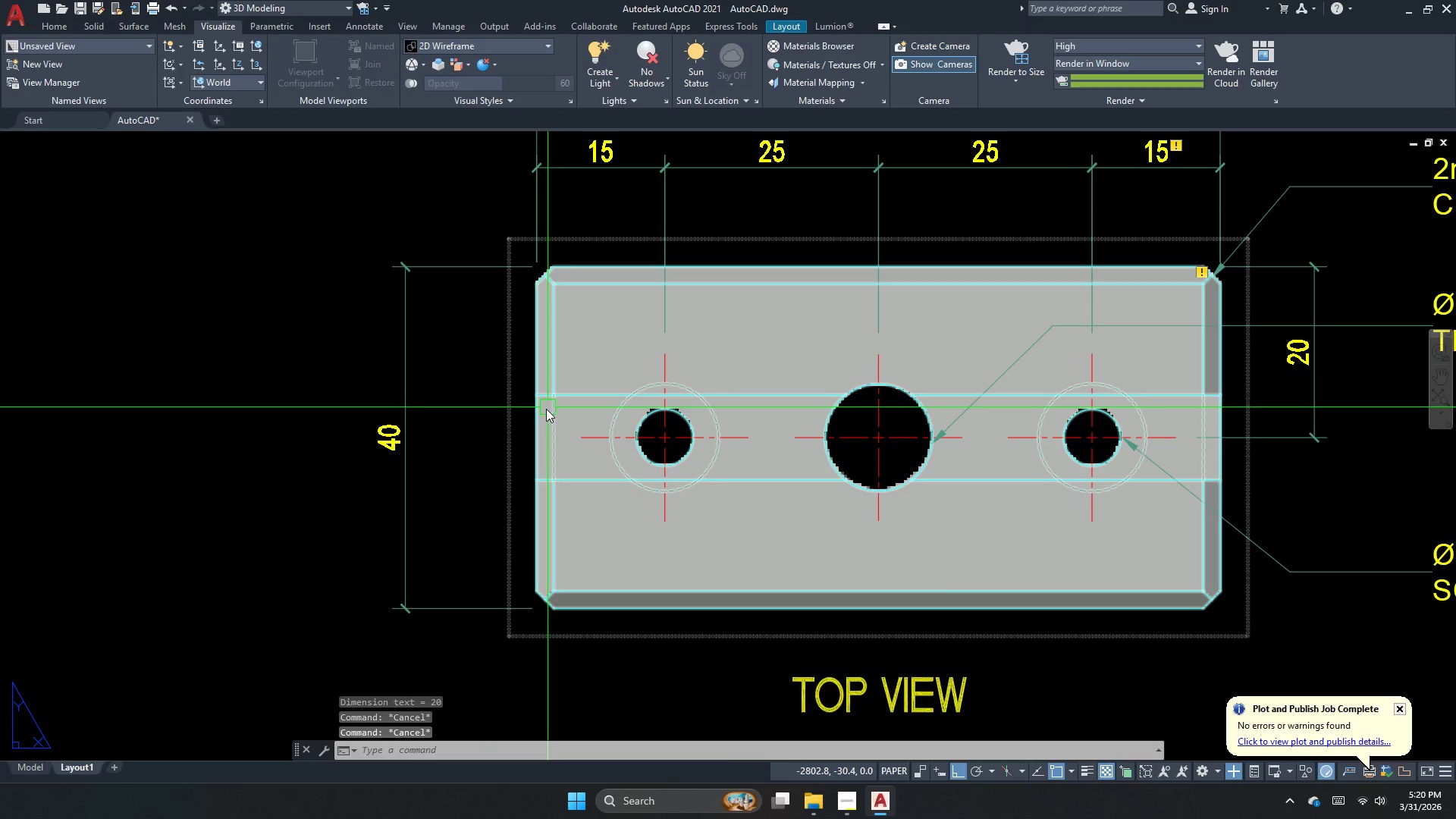 
key(Escape)
 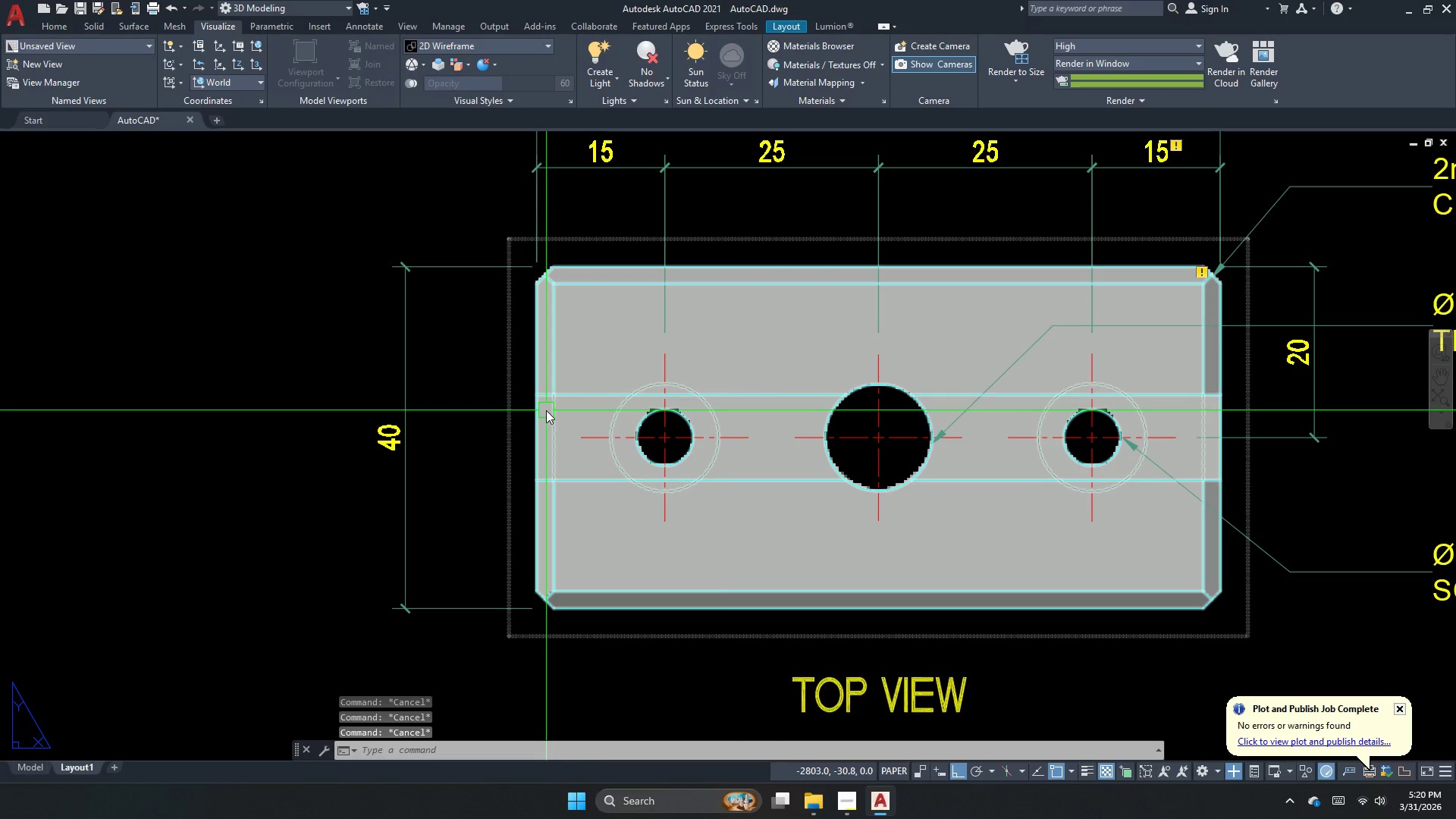 
scroll: coordinate [553, 405], scroll_direction: up, amount: 1.0
 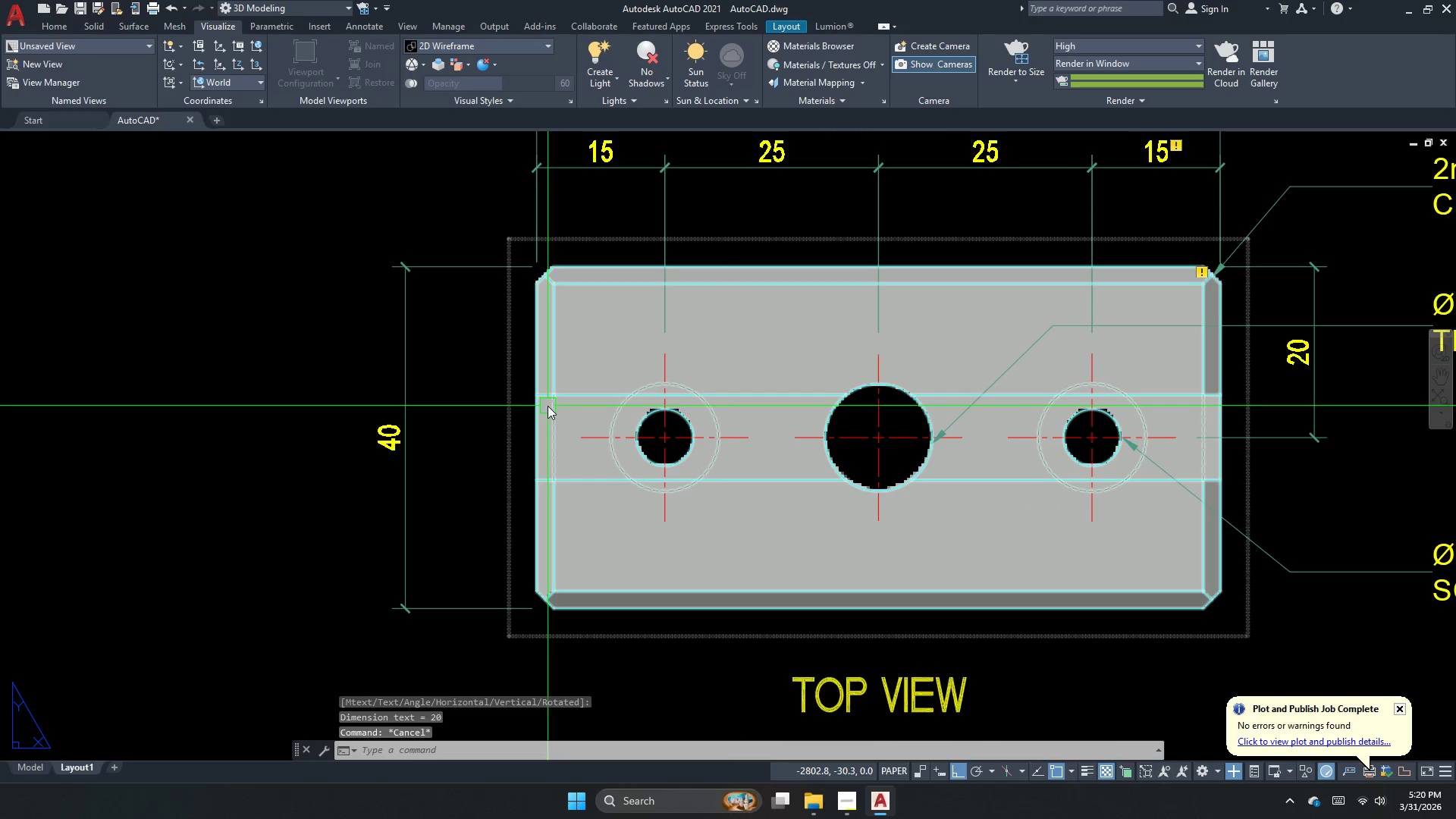 
type(dli )
 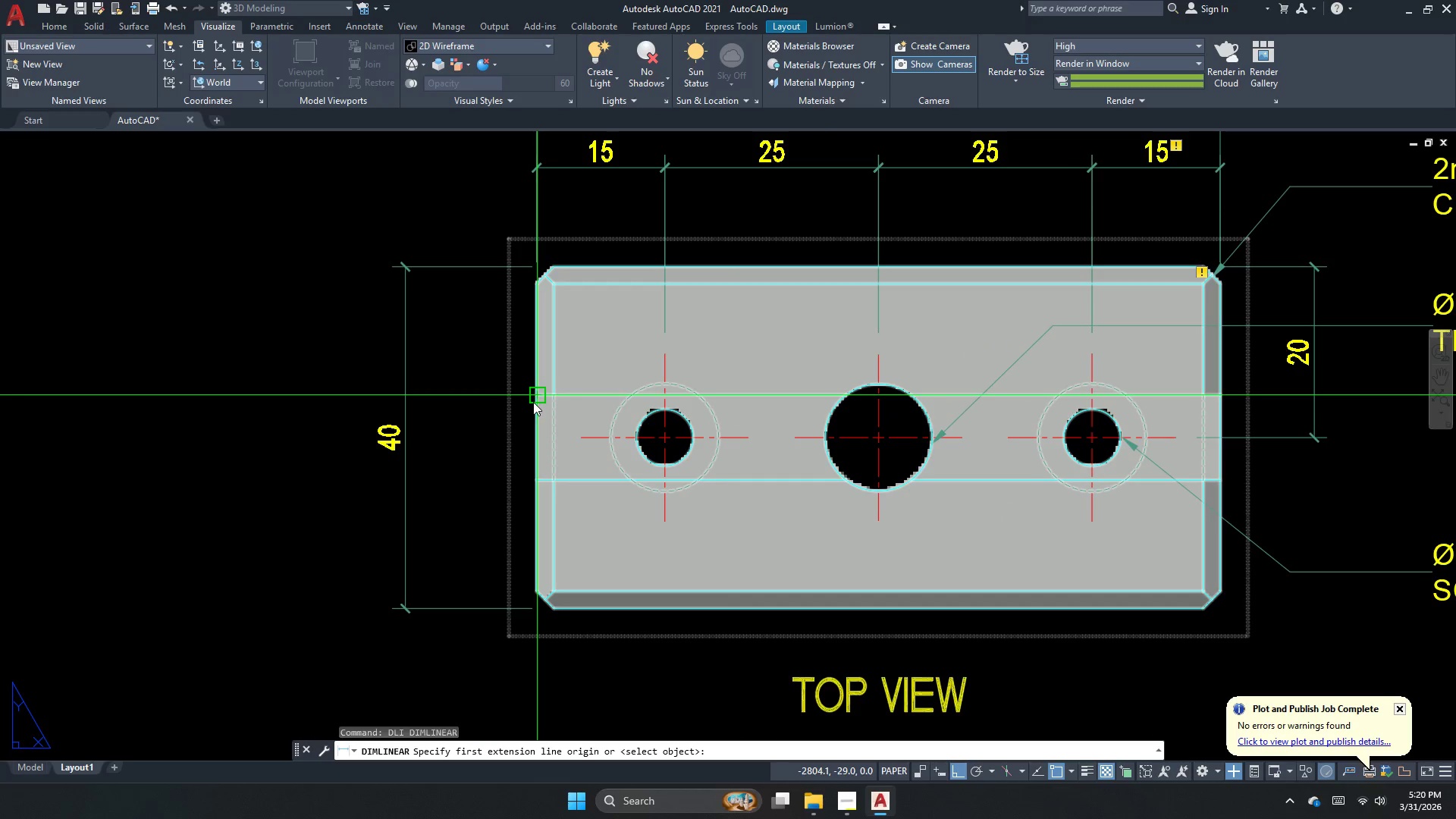 
left_click_drag(start_coordinate=[533, 401], to_coordinate=[533, 411])
 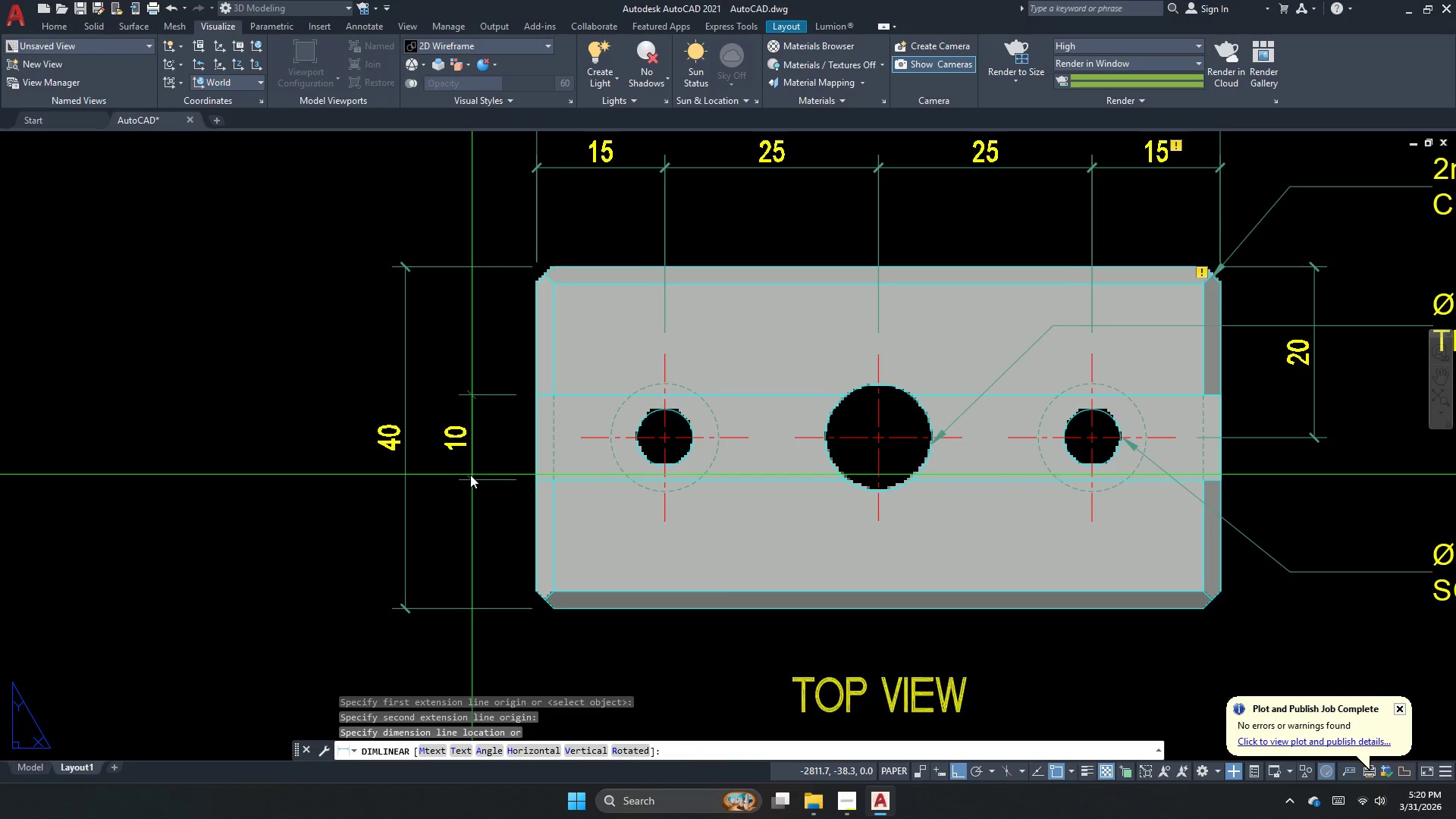 
left_click([463, 478])
 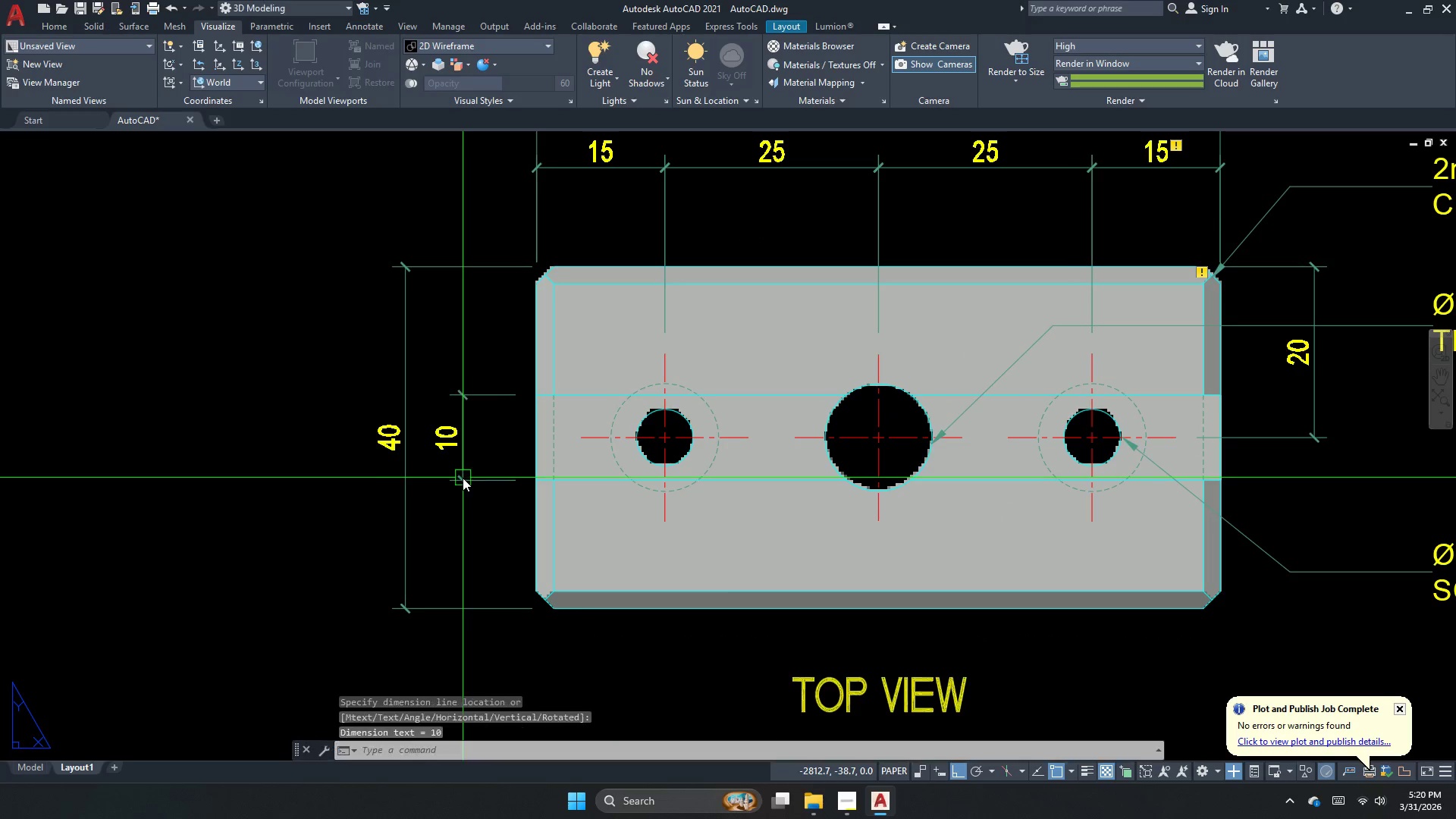 
key(Escape)
key(Escape)
type(dcd)
 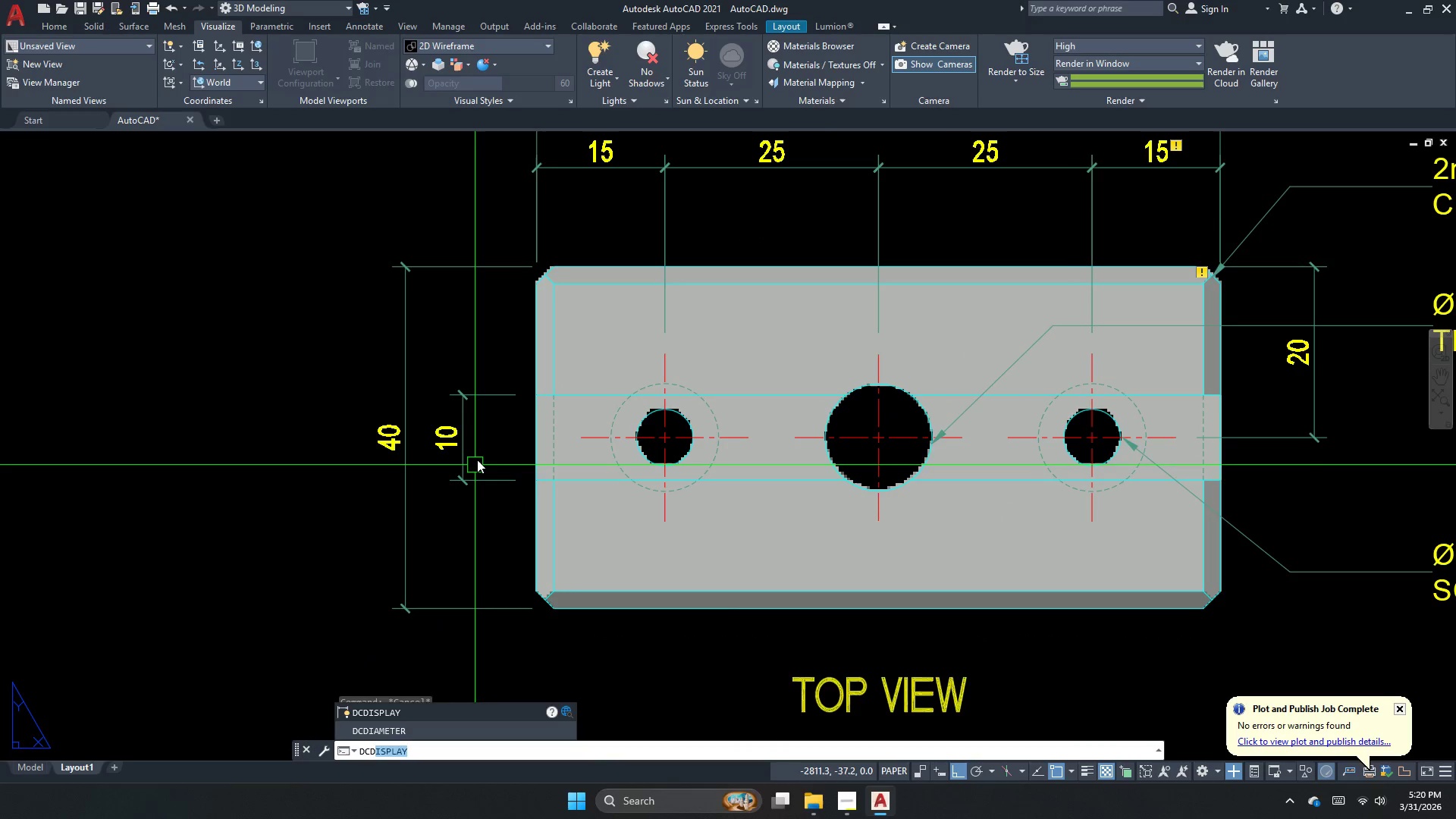 
hold_key(key=Escape, duration=0.94)
 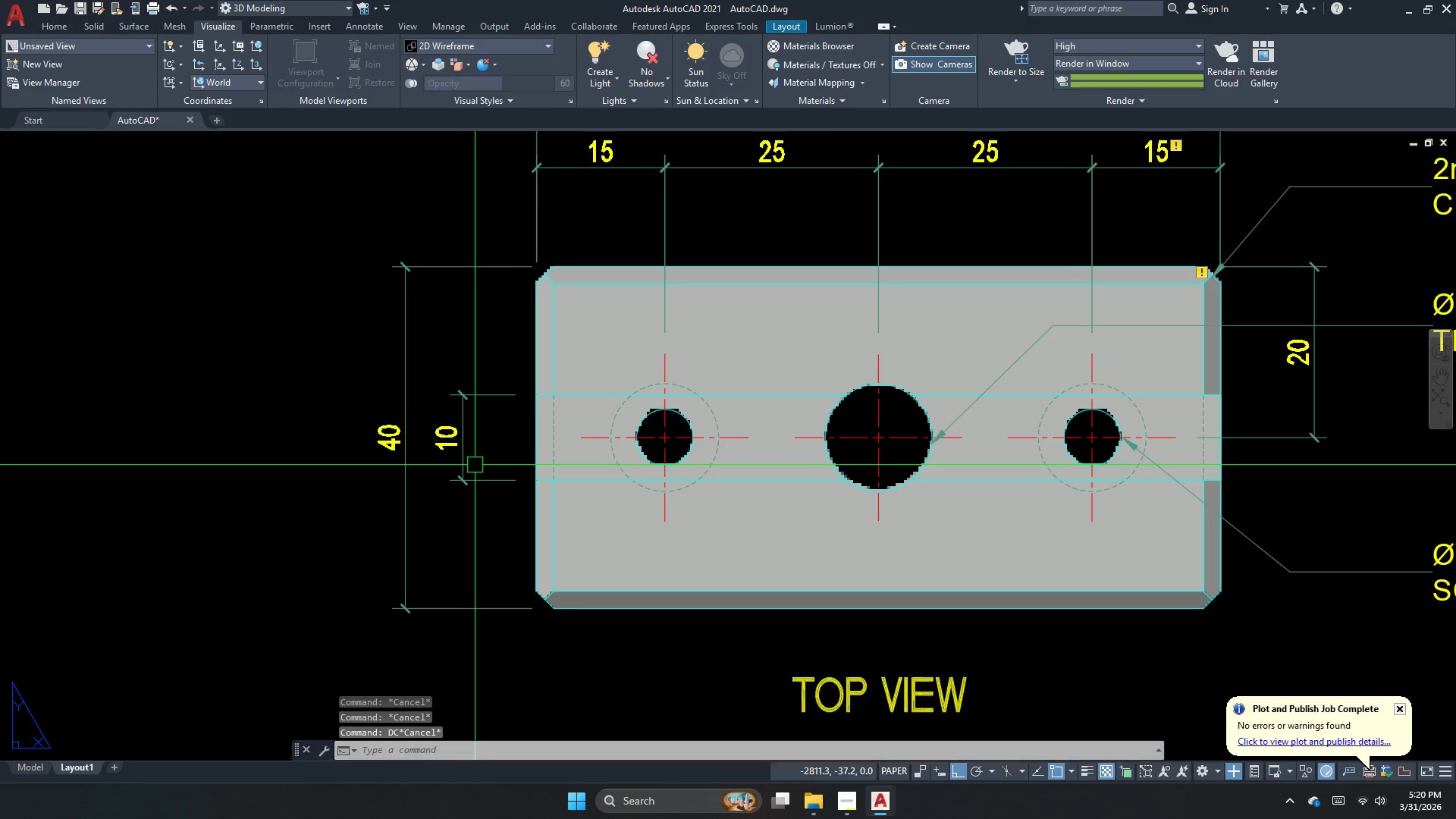 
type(dco)
 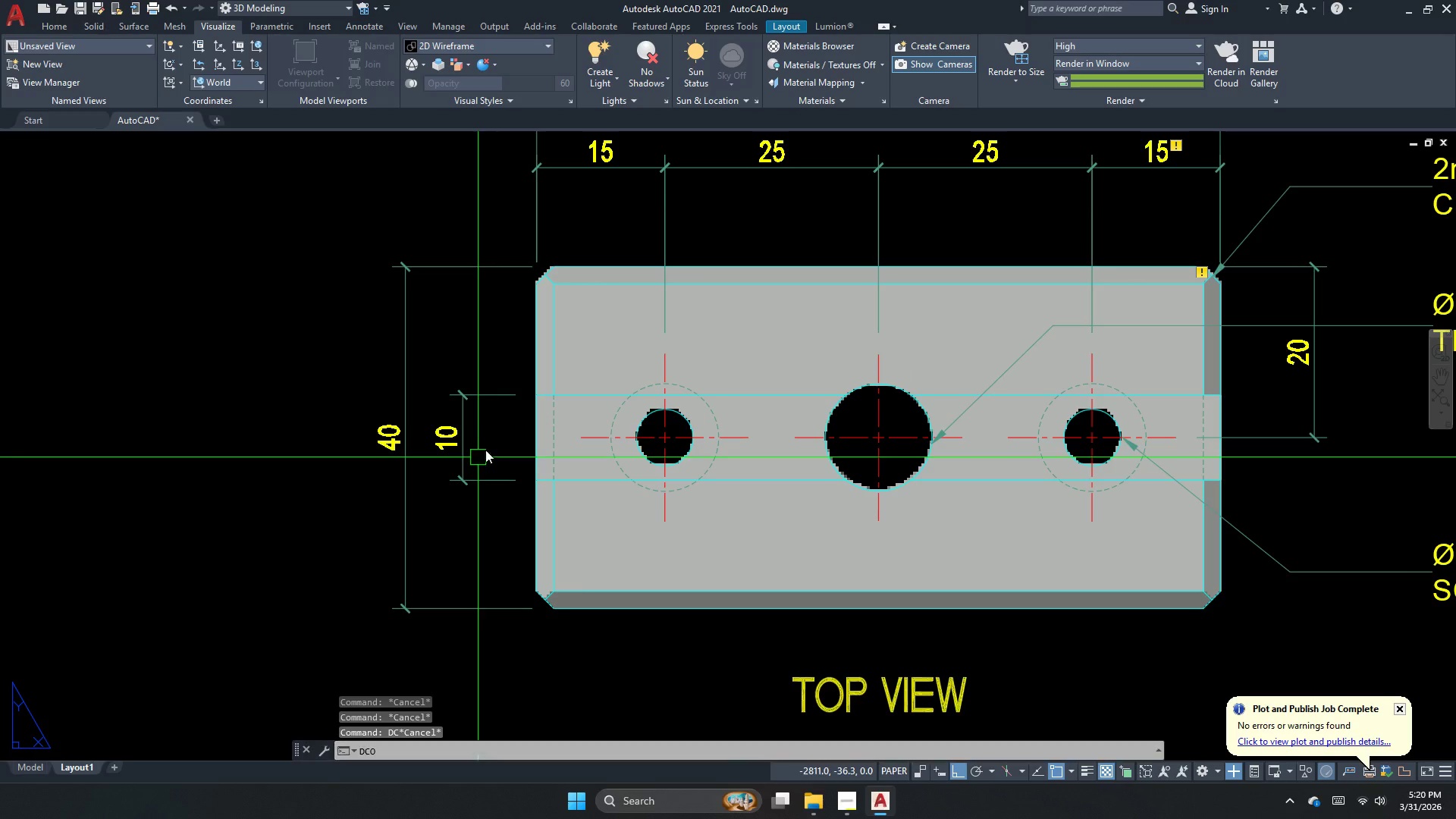 
key(Space)
 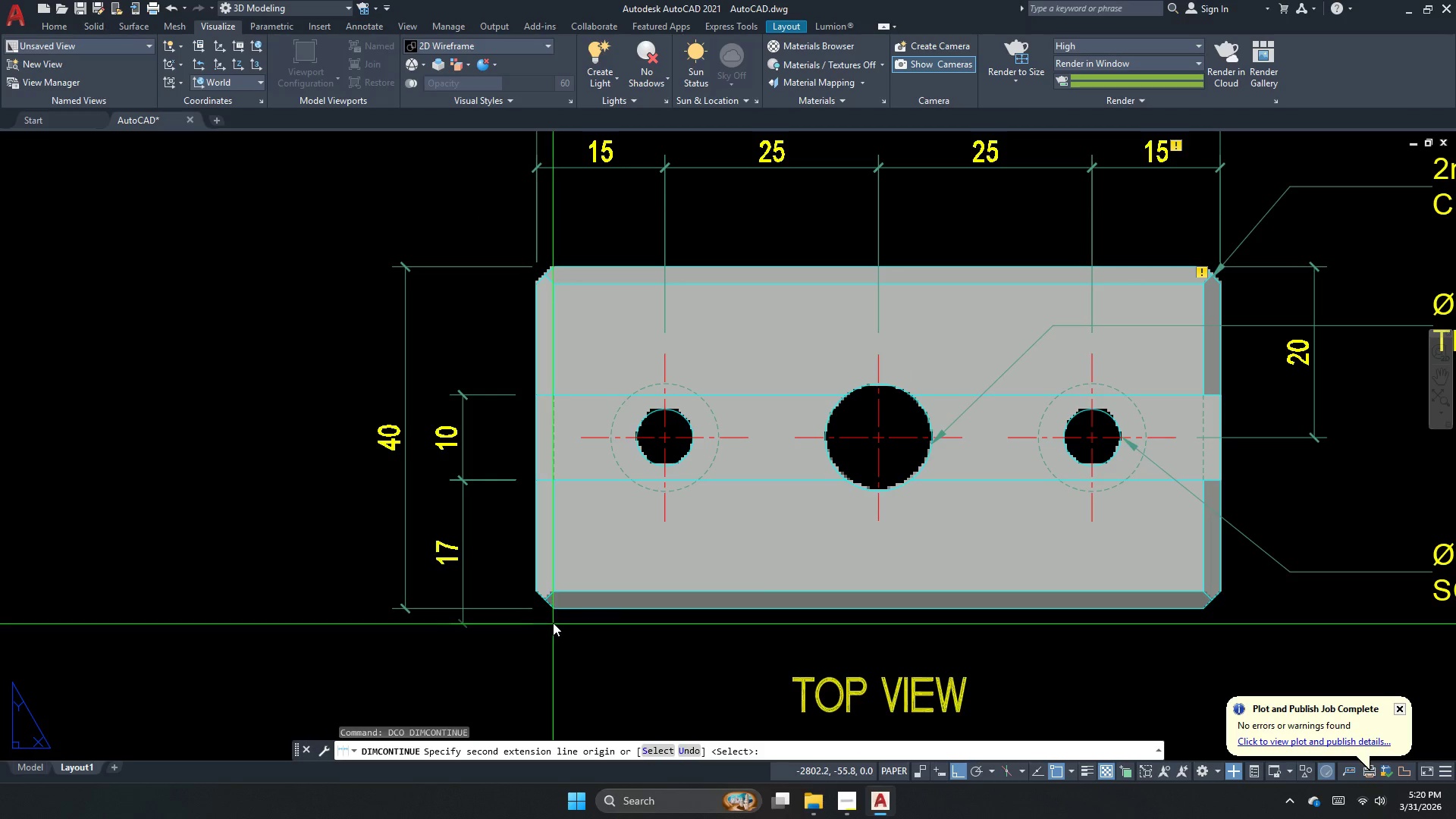 
left_click([555, 613])
 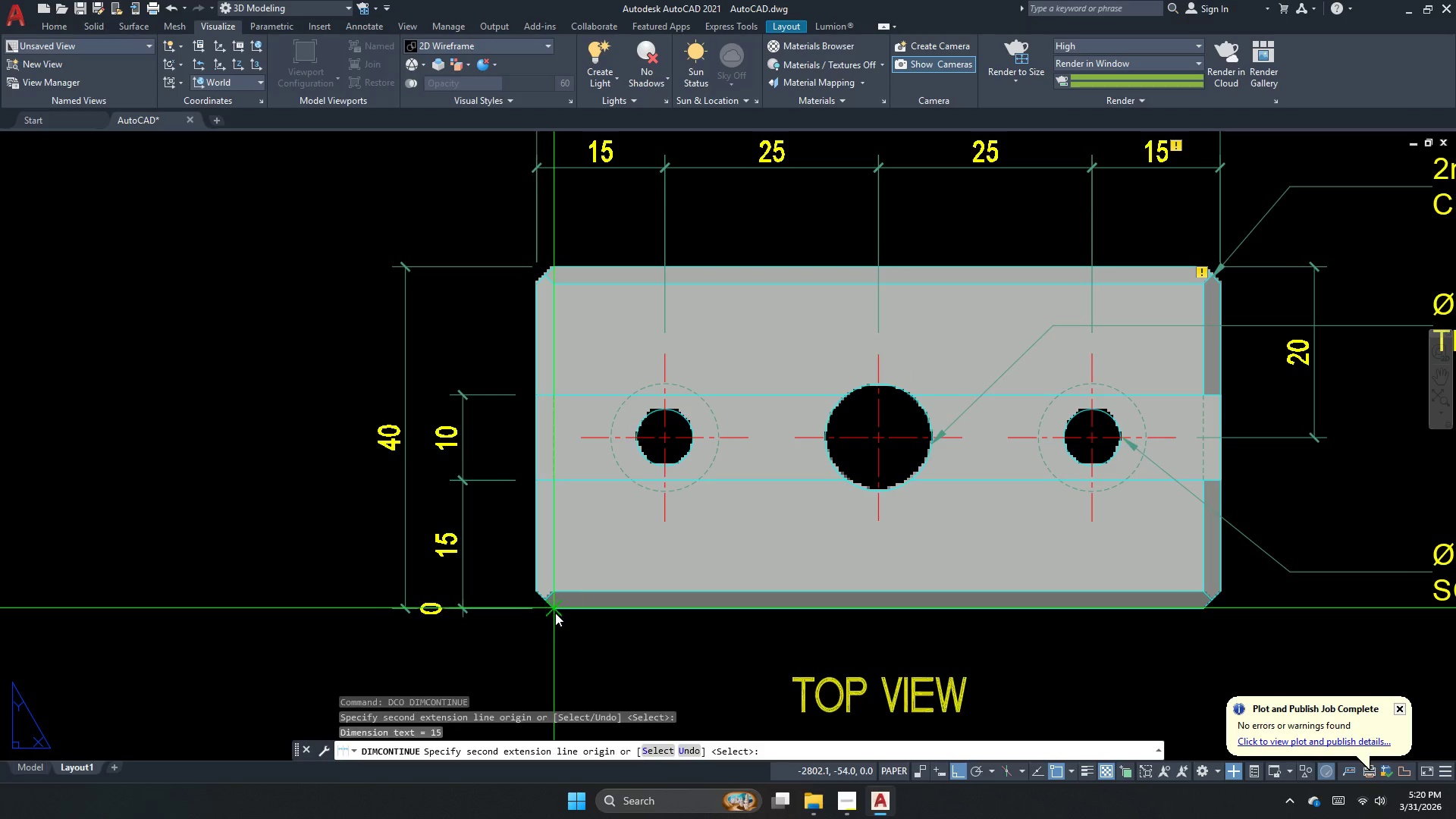 
key(Escape)
 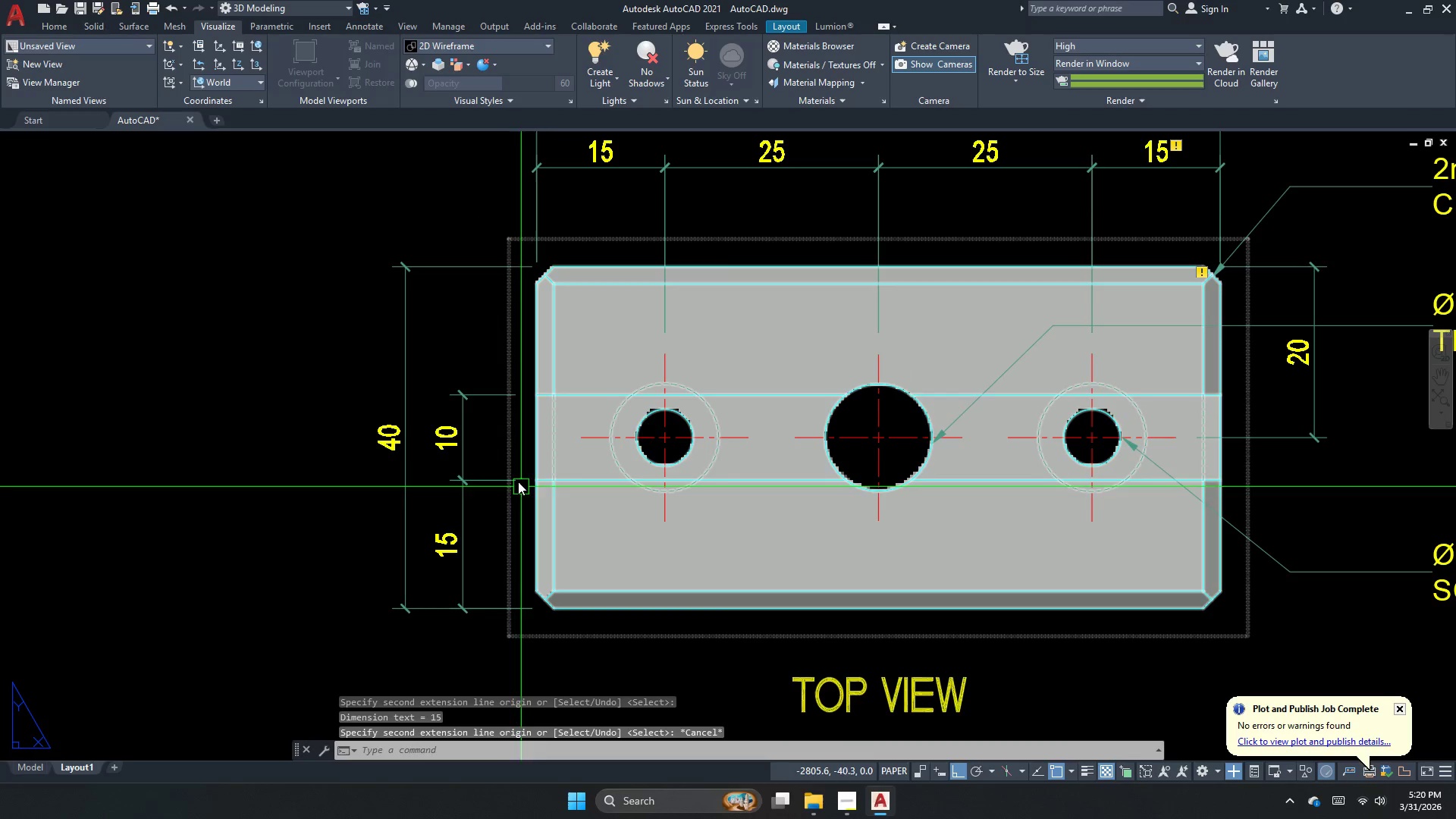 
key(Escape)
 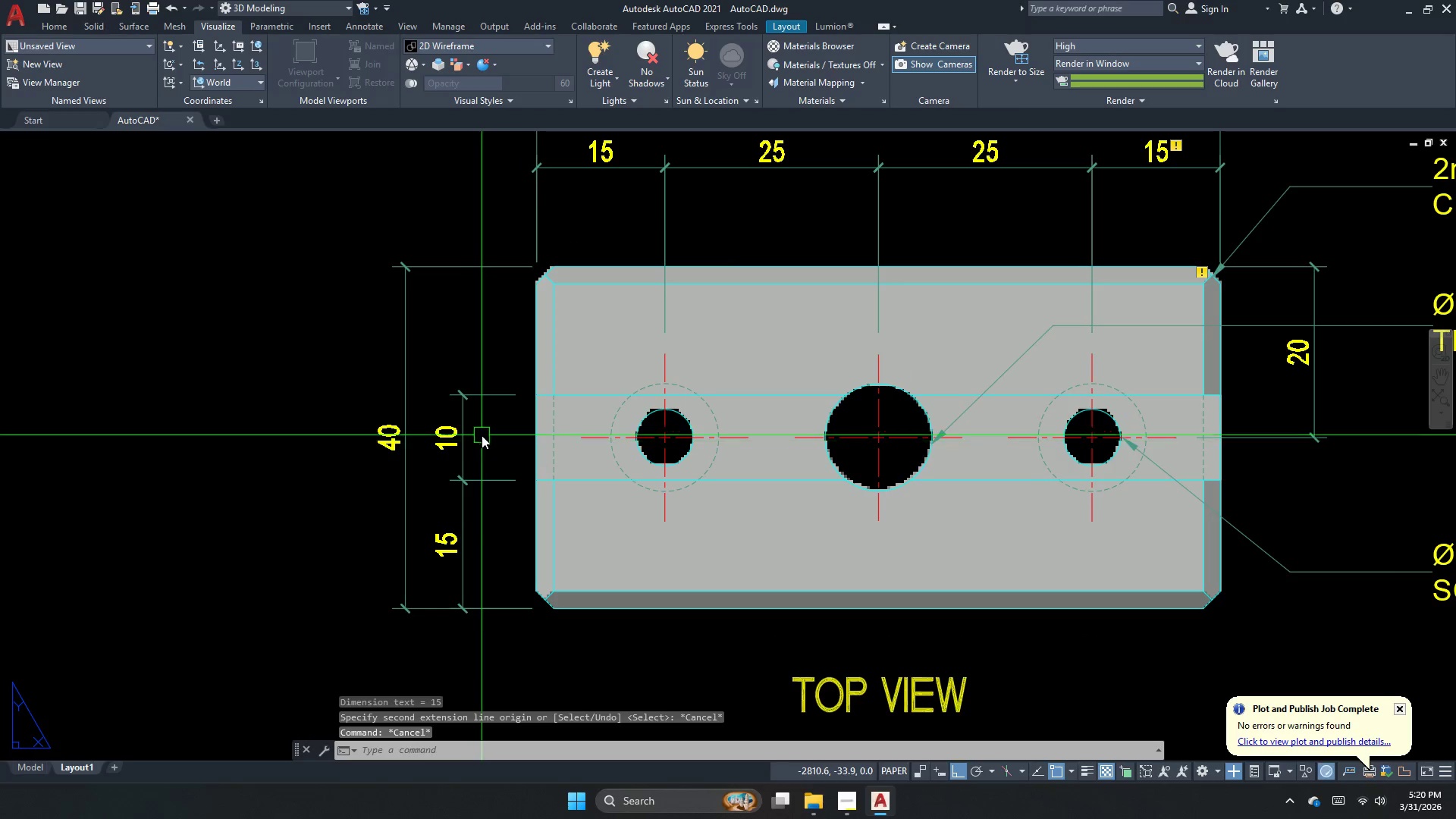 
key(Space)
 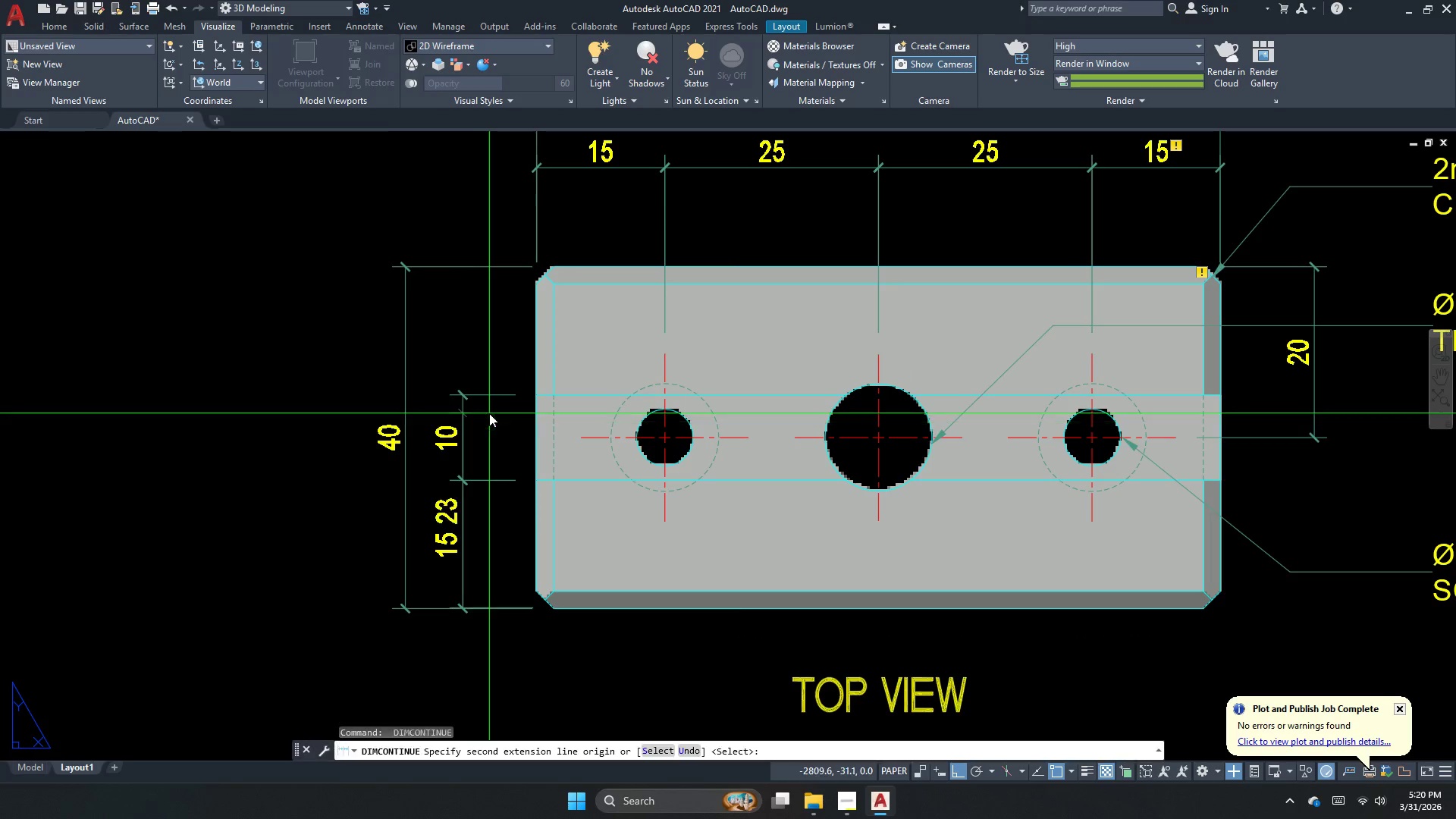 
key(Space)
 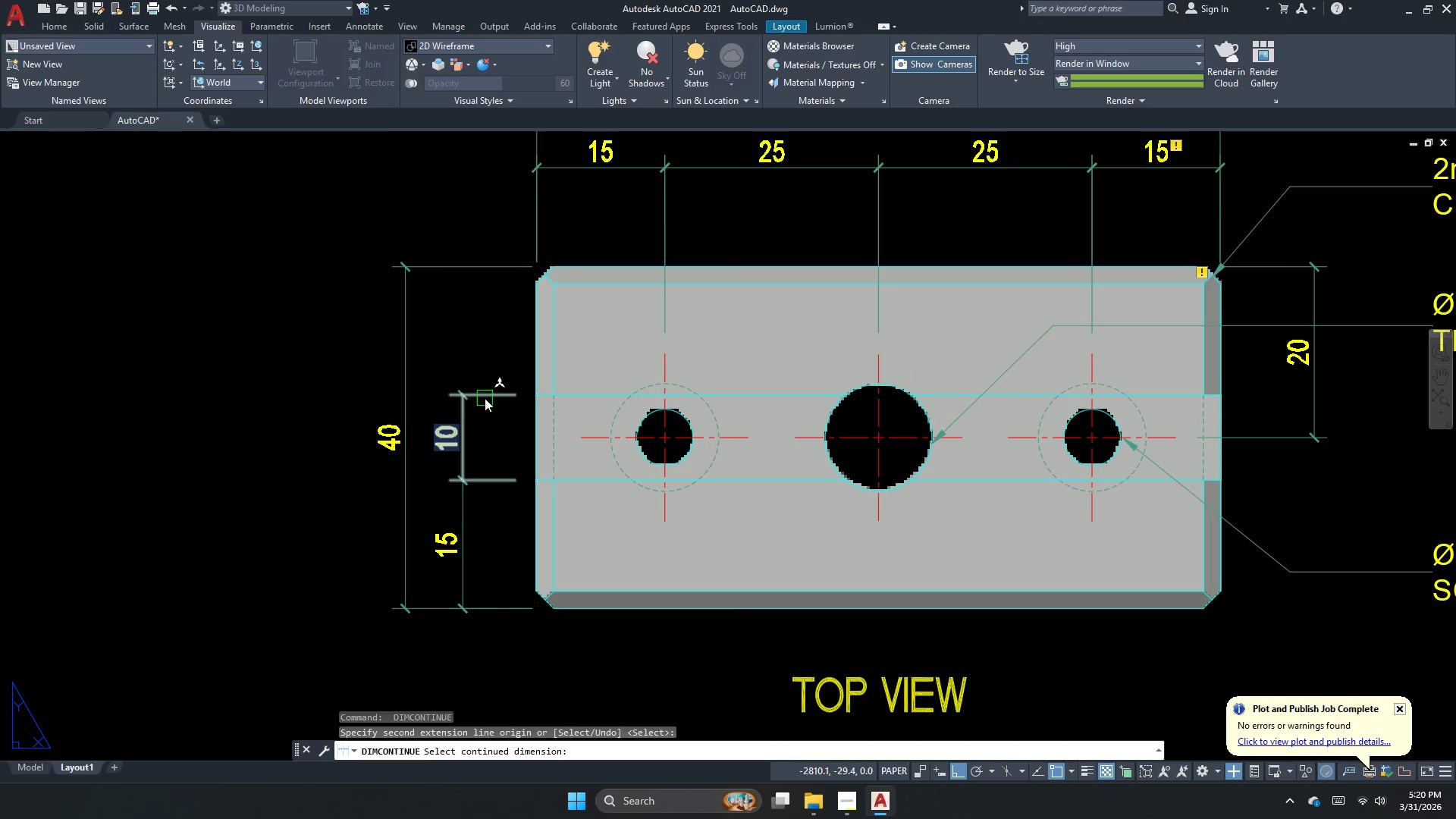 
left_click_drag(start_coordinate=[485, 398], to_coordinate=[501, 364])
 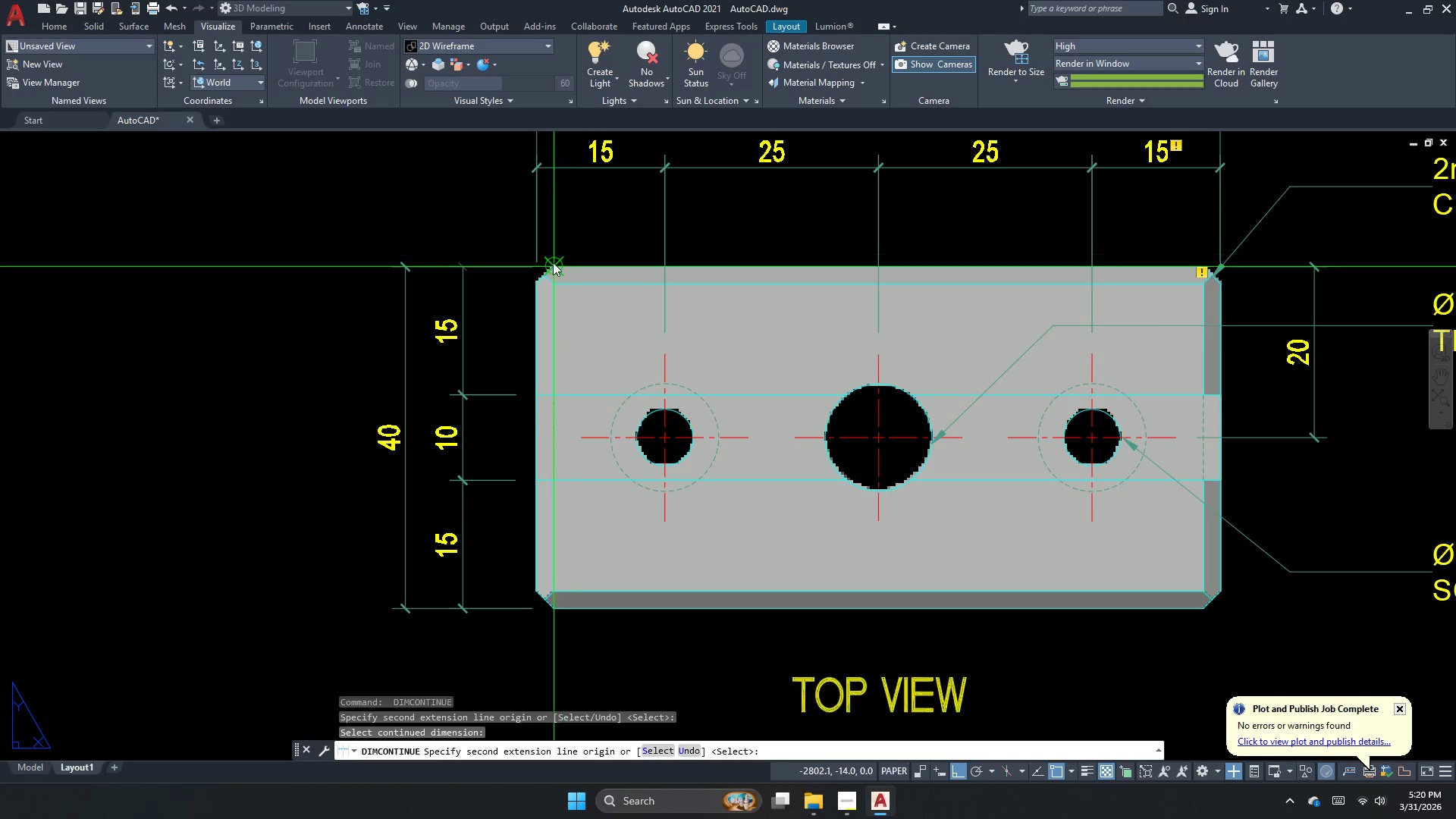 
left_click([551, 263])
 